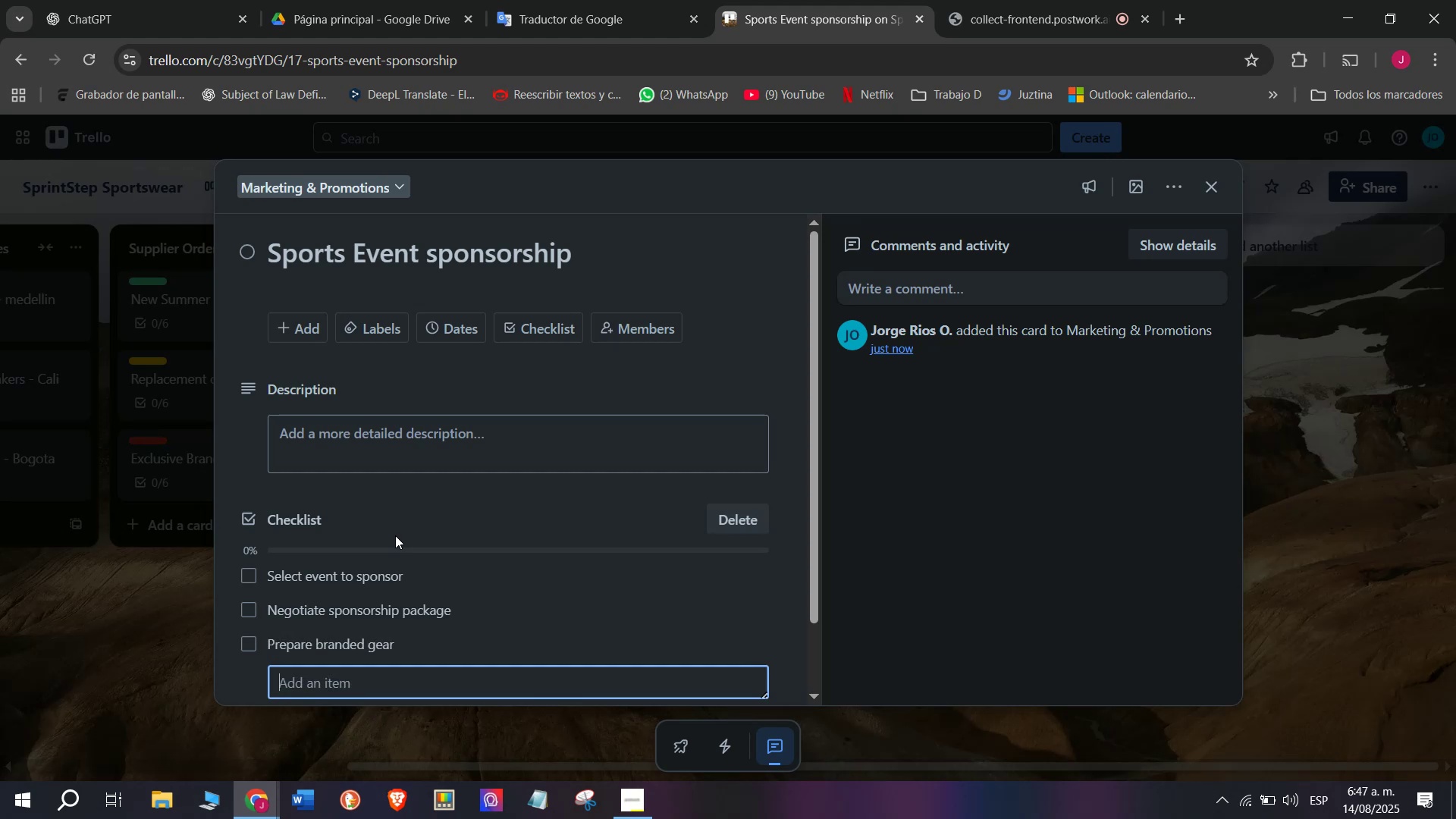 
type(Arrange on-site booth)
 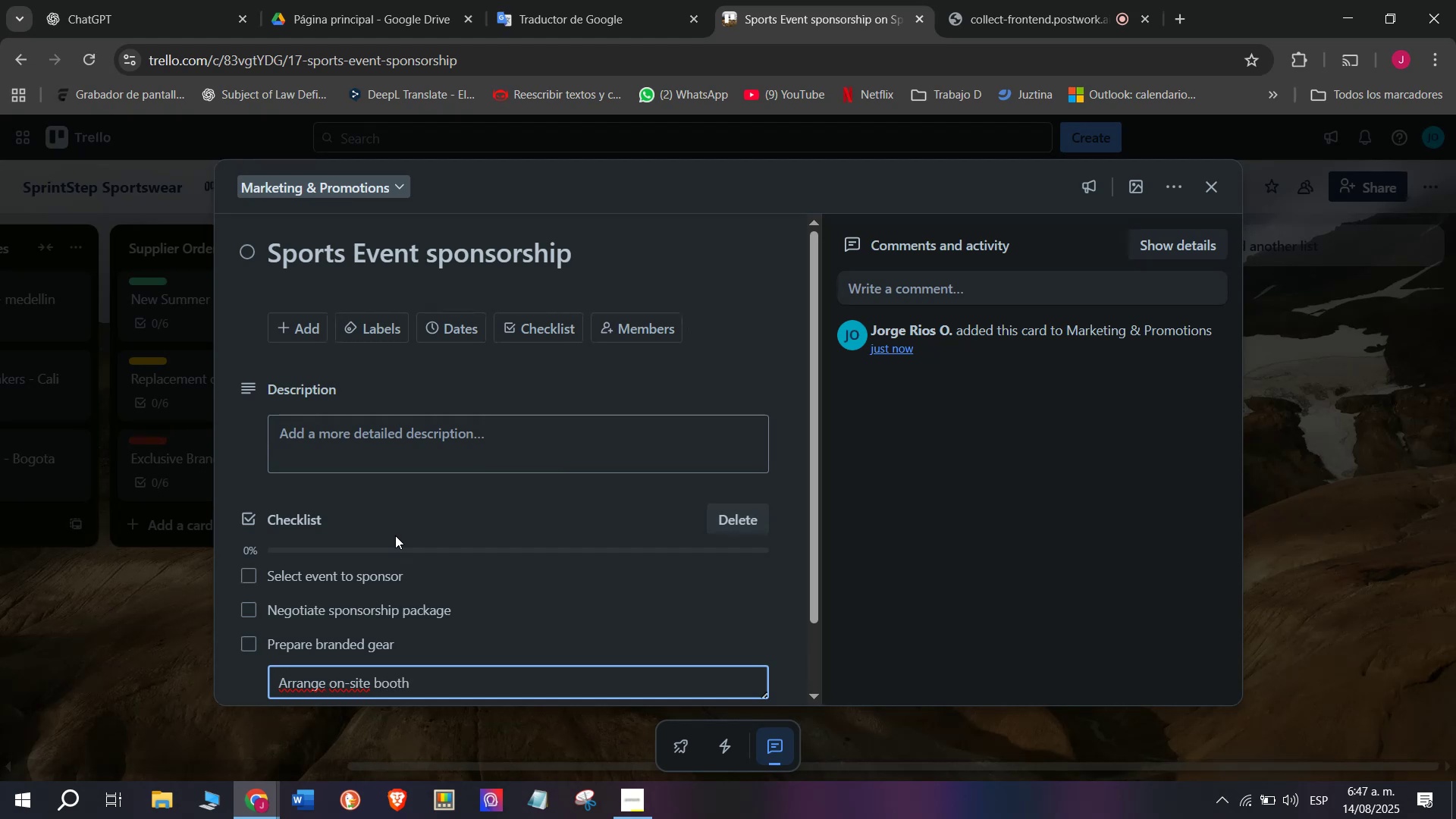 
key(Enter)
 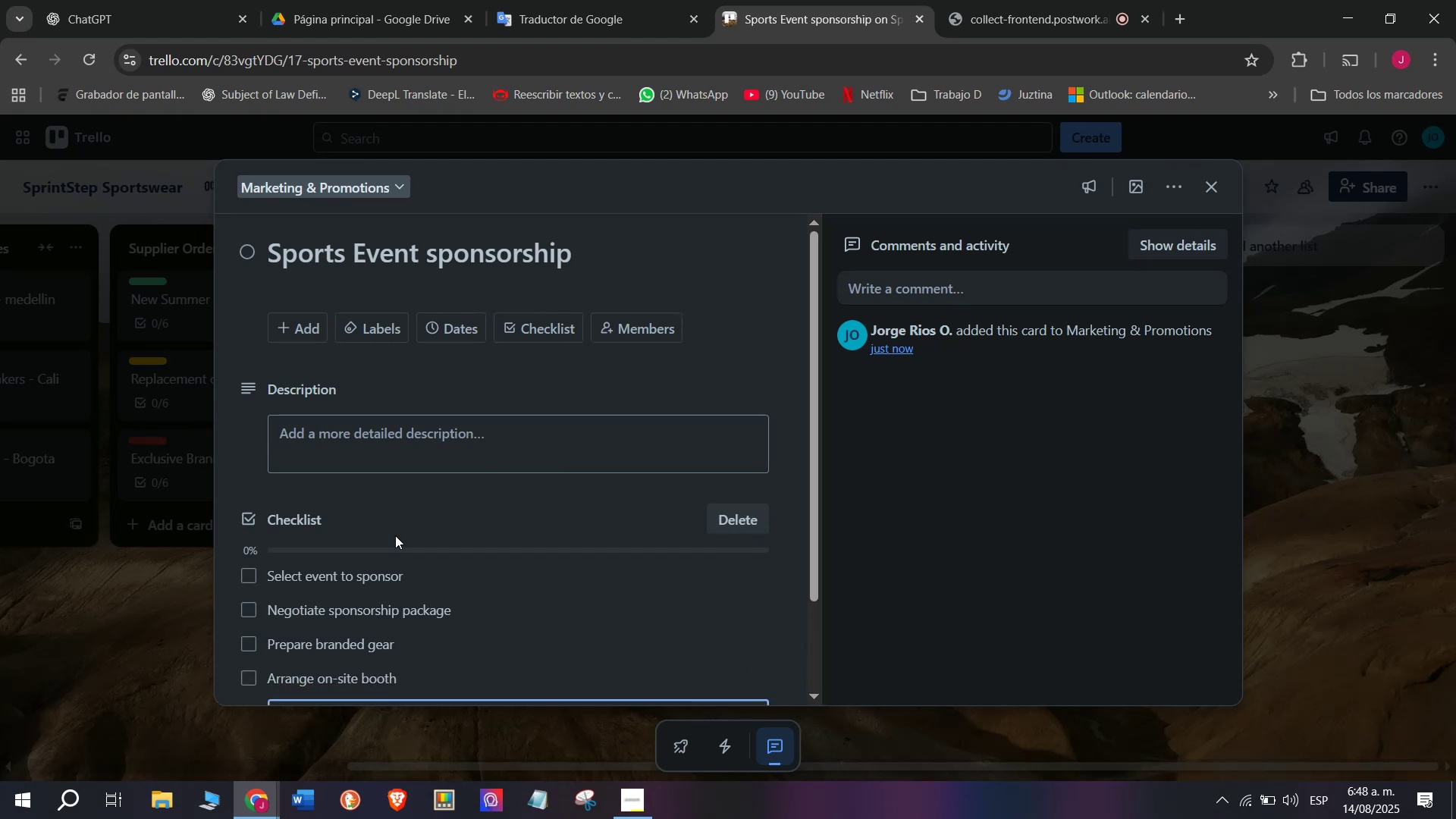 
type(Distribute products)
 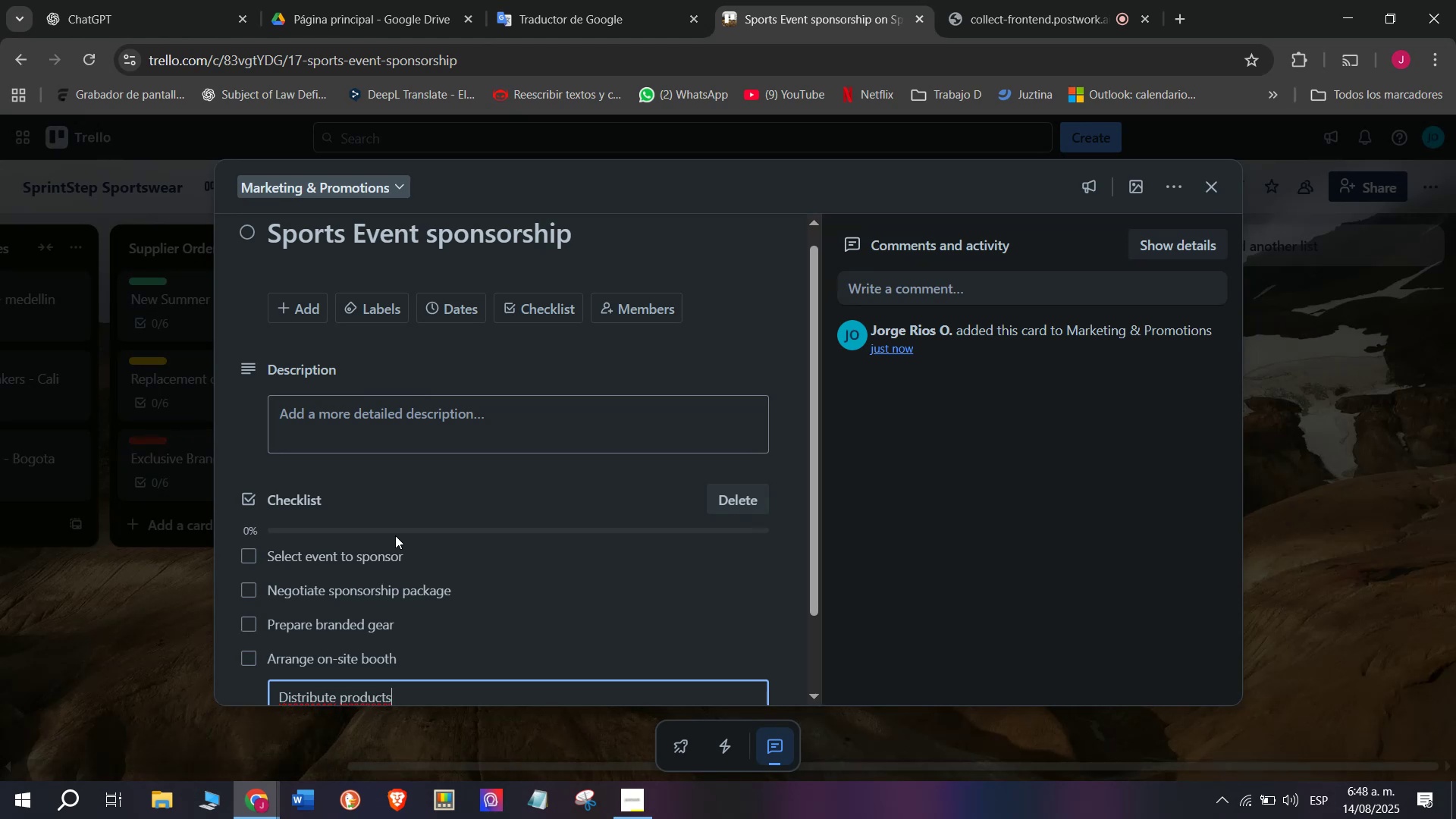 
key(Enter)
 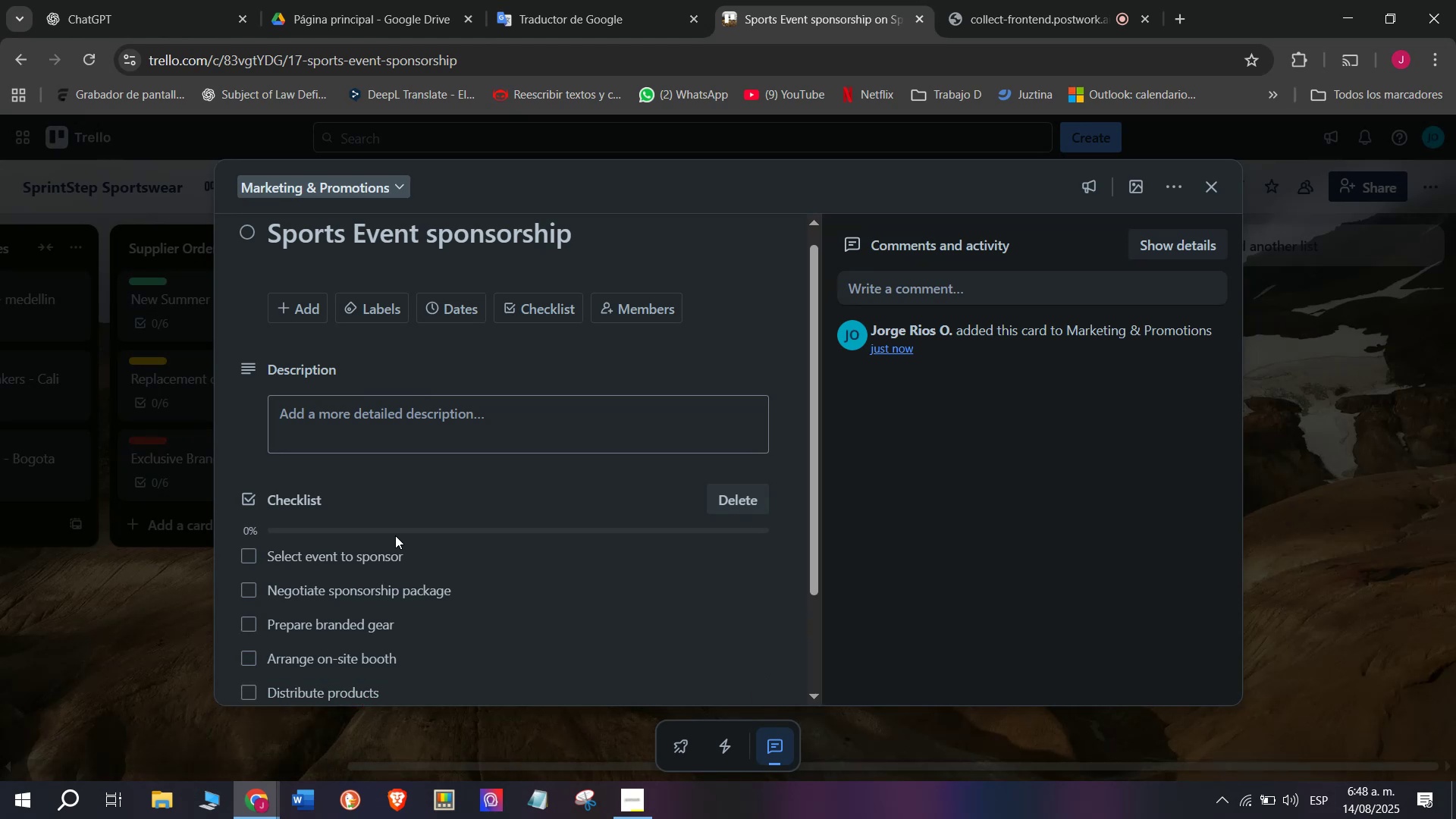 
type(Capture event photos)
 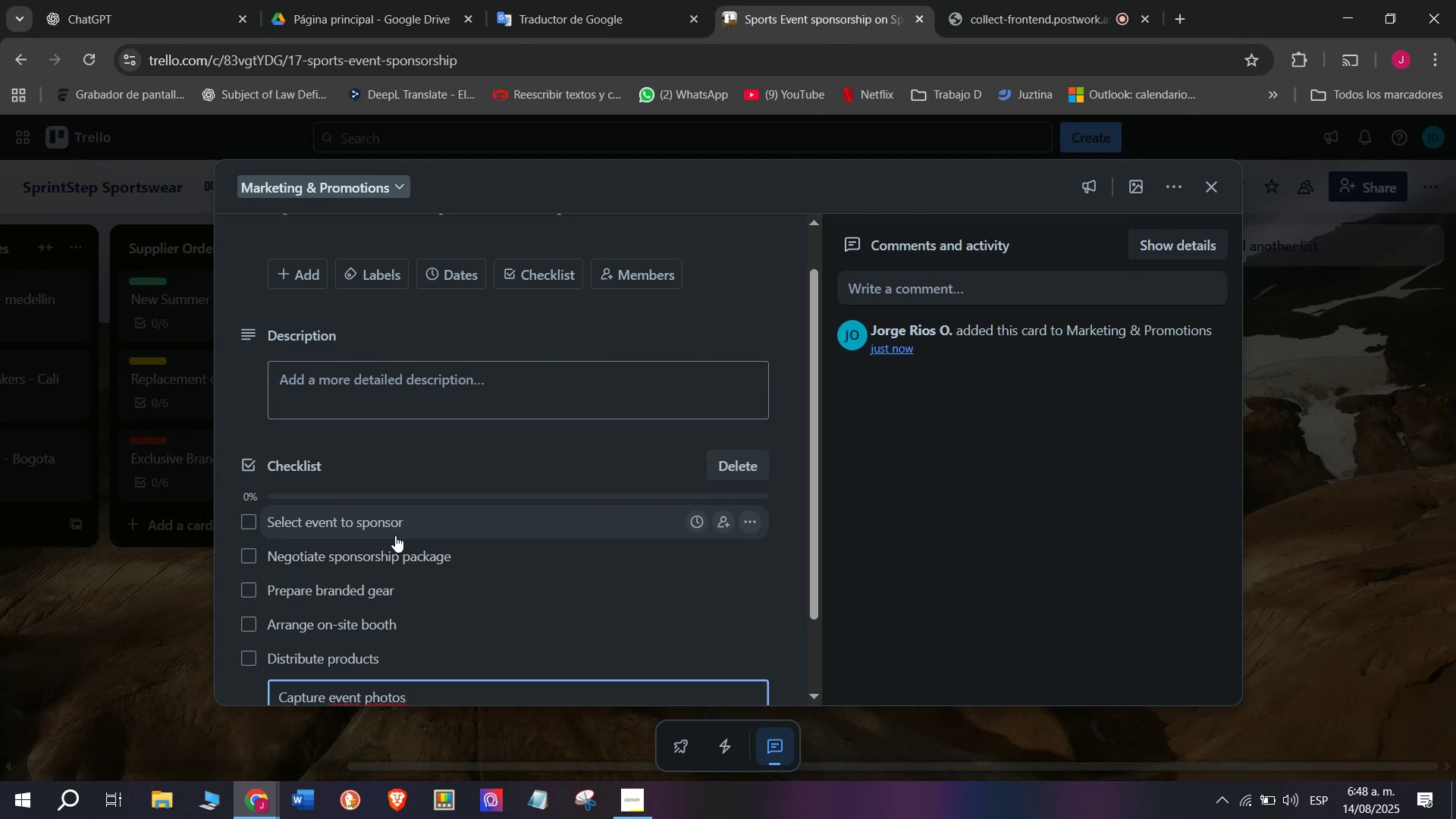 
key(Enter)
 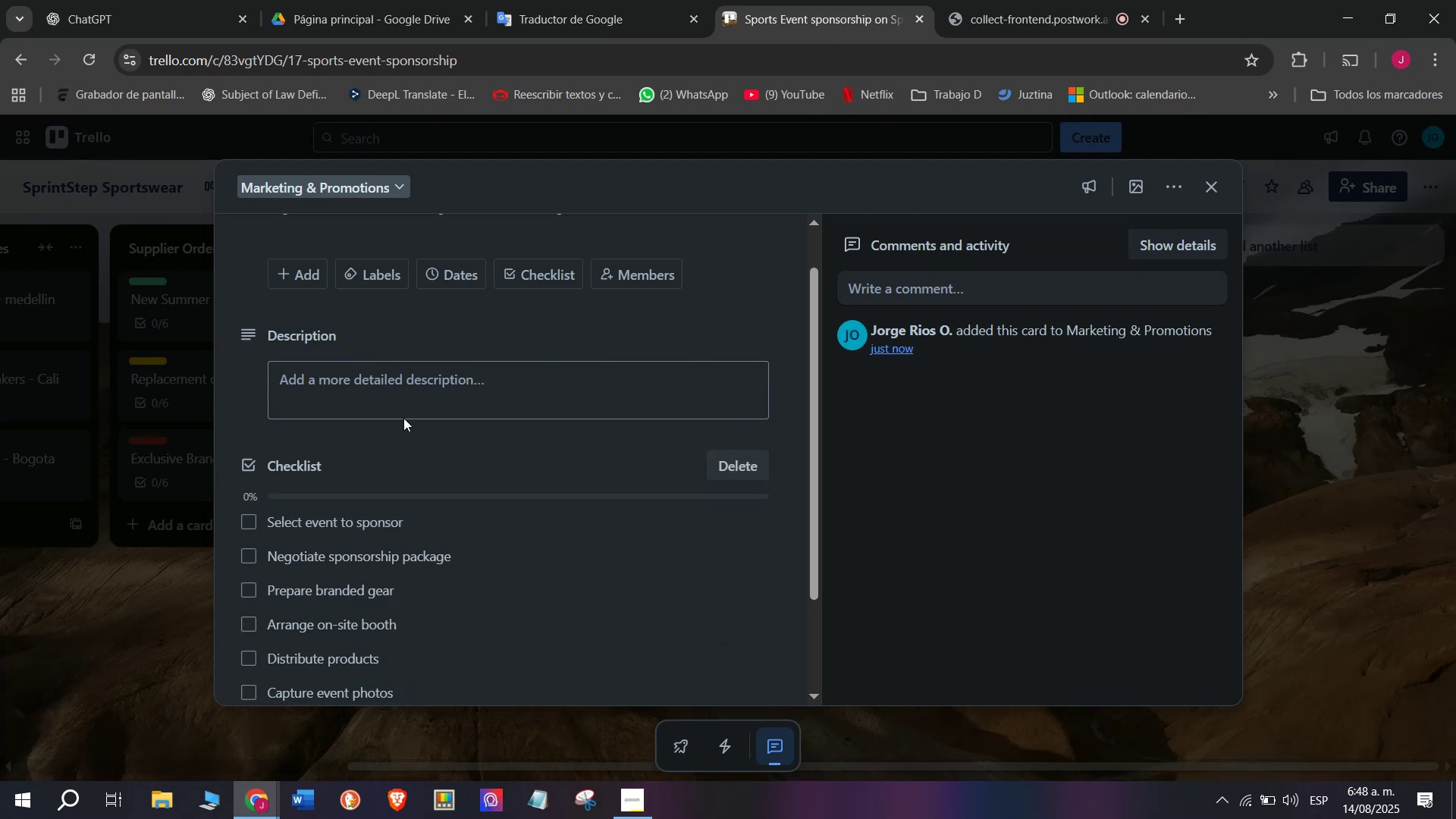 
left_click([383, 284])
 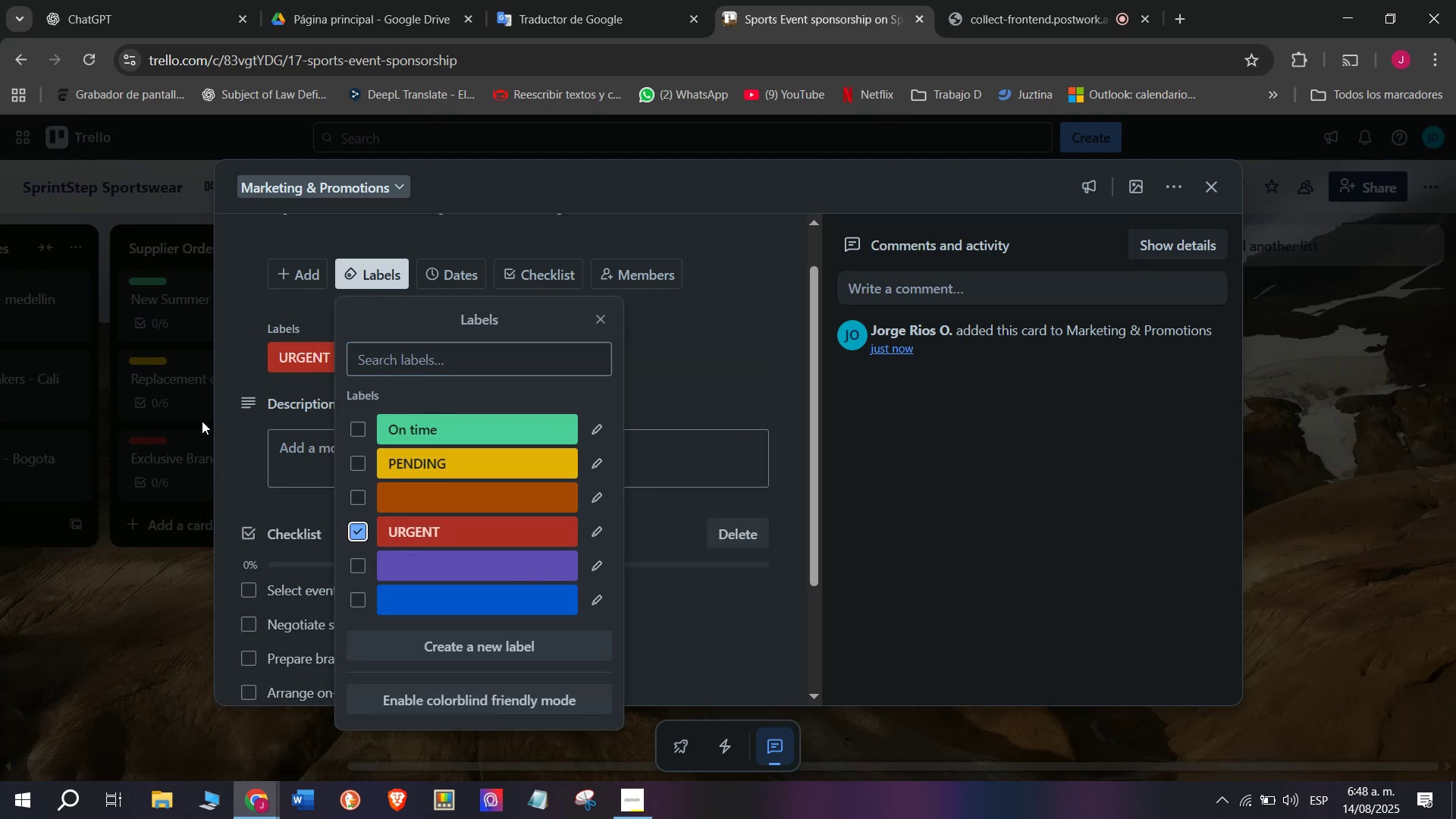 
left_click([238, 364])
 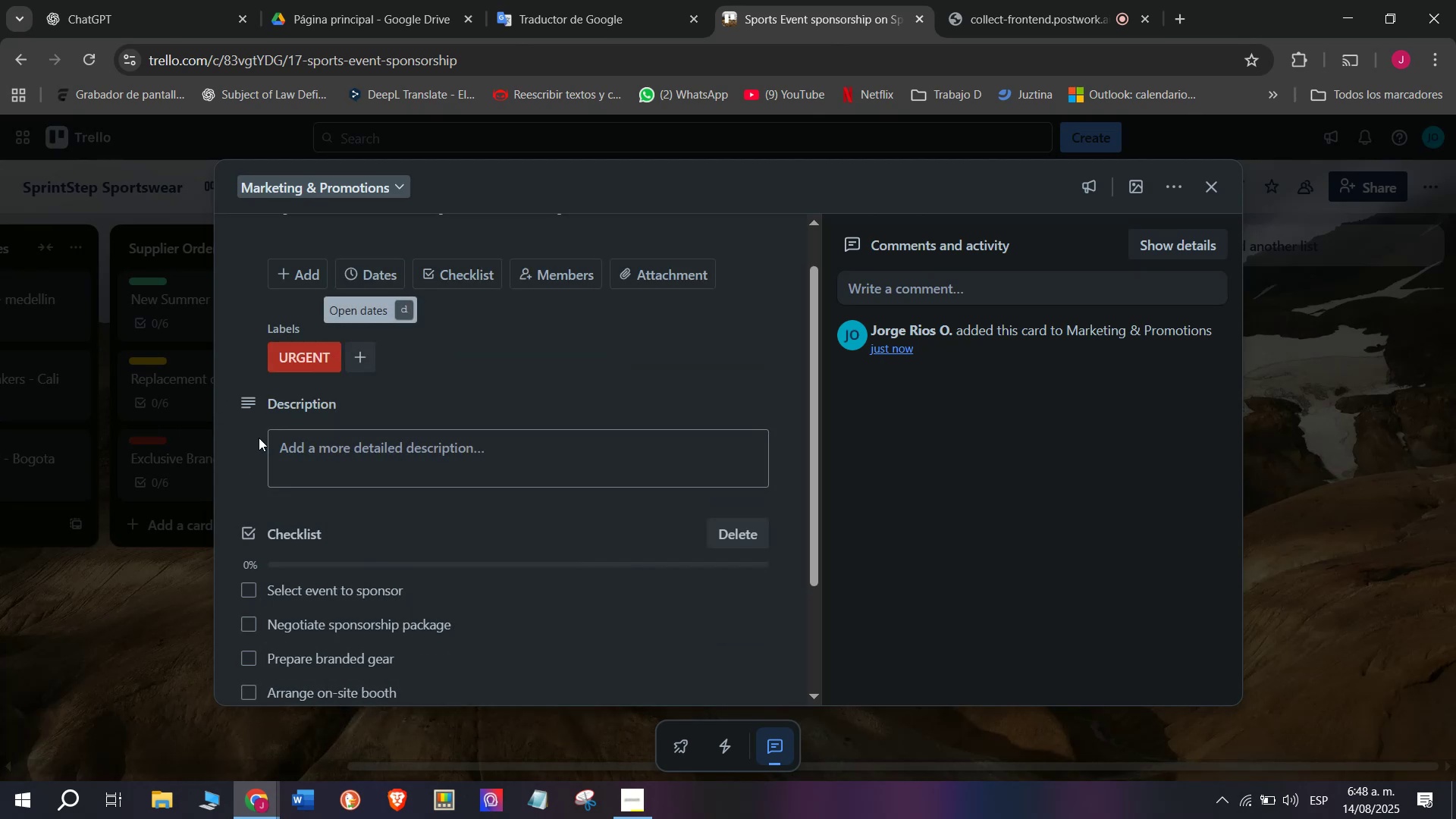 
scroll: coordinate [224, 488], scroll_direction: up, amount: 2.0
 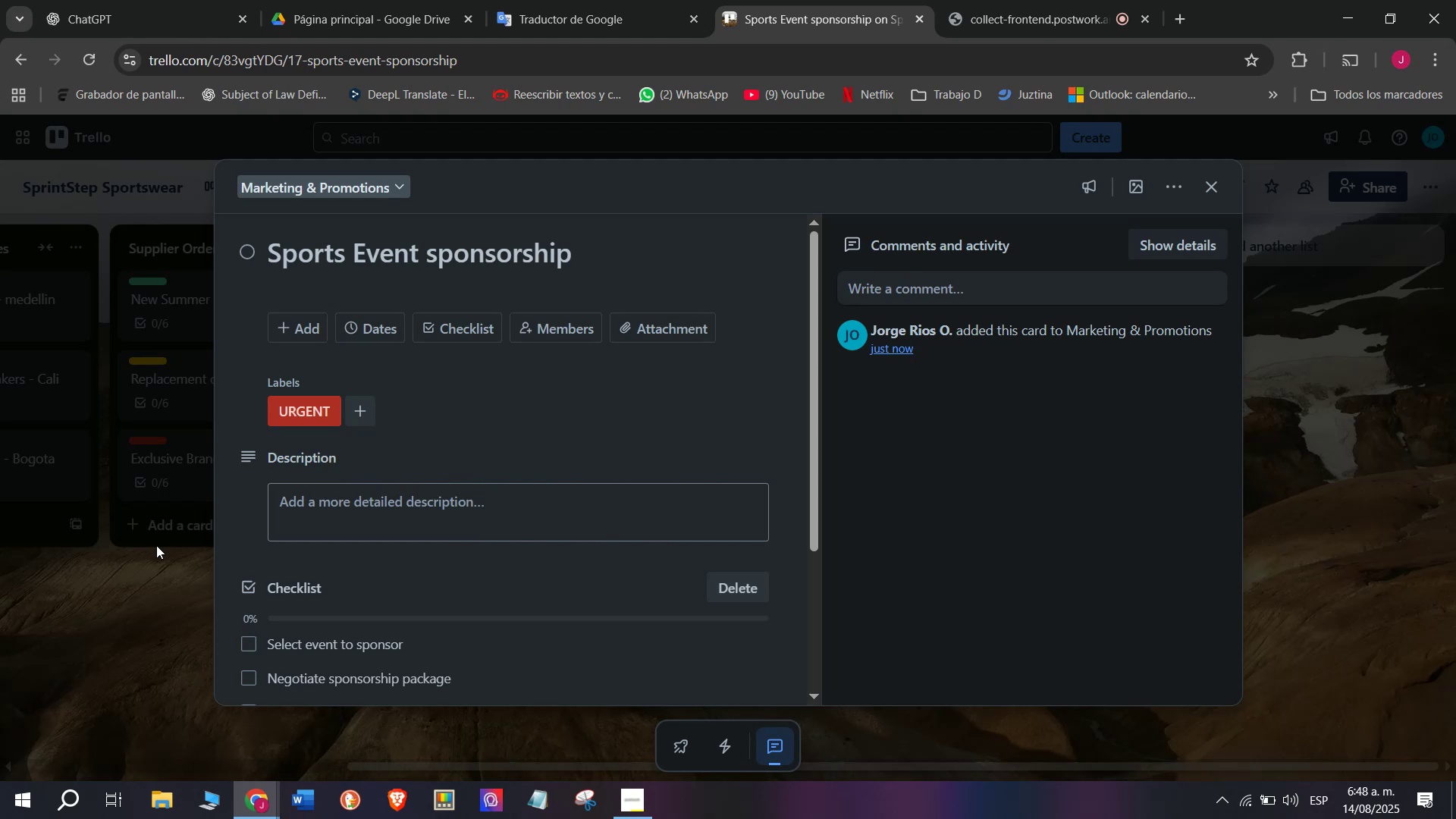 
left_click([156, 545])
 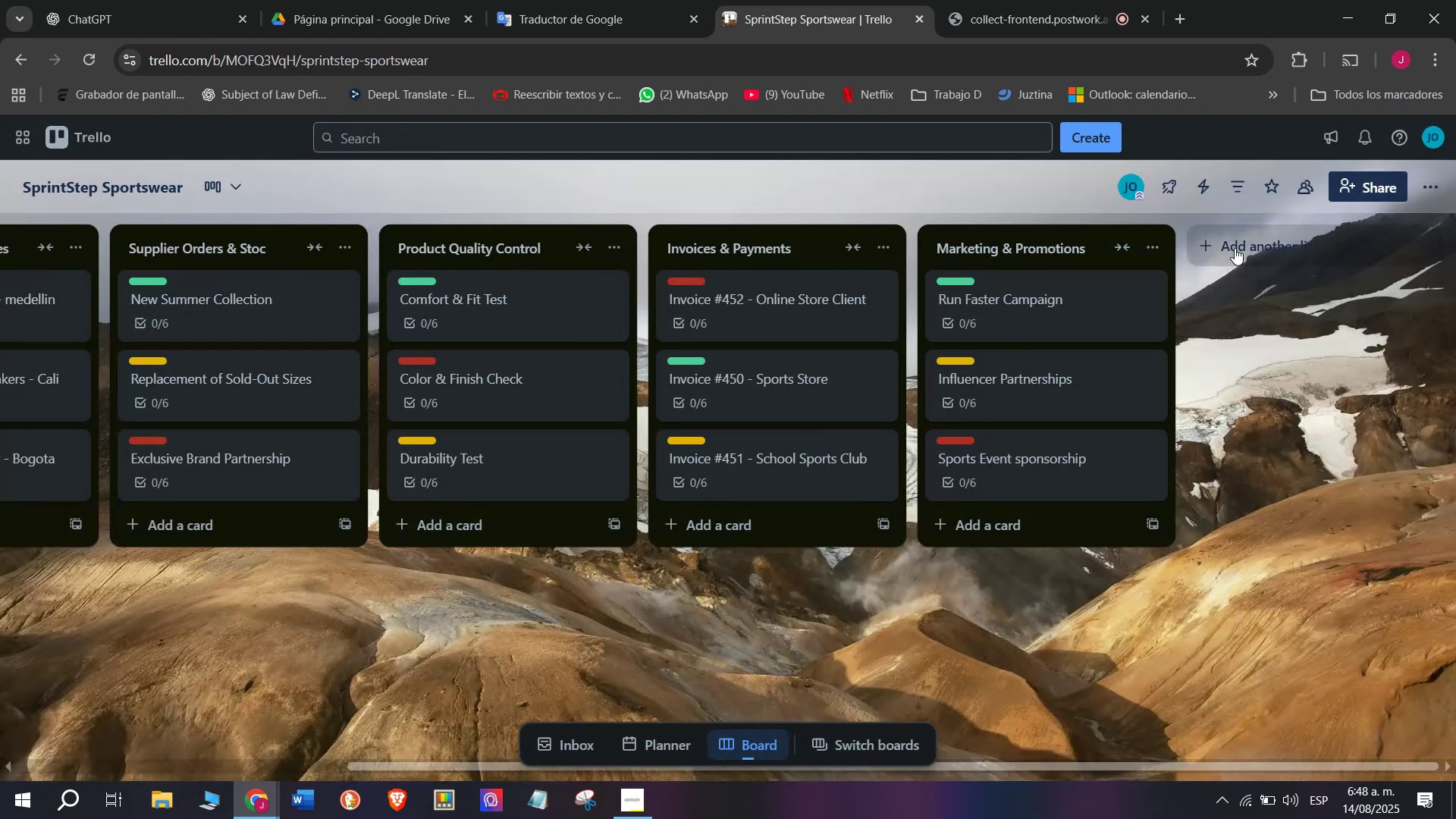 
left_click([1238, 249])
 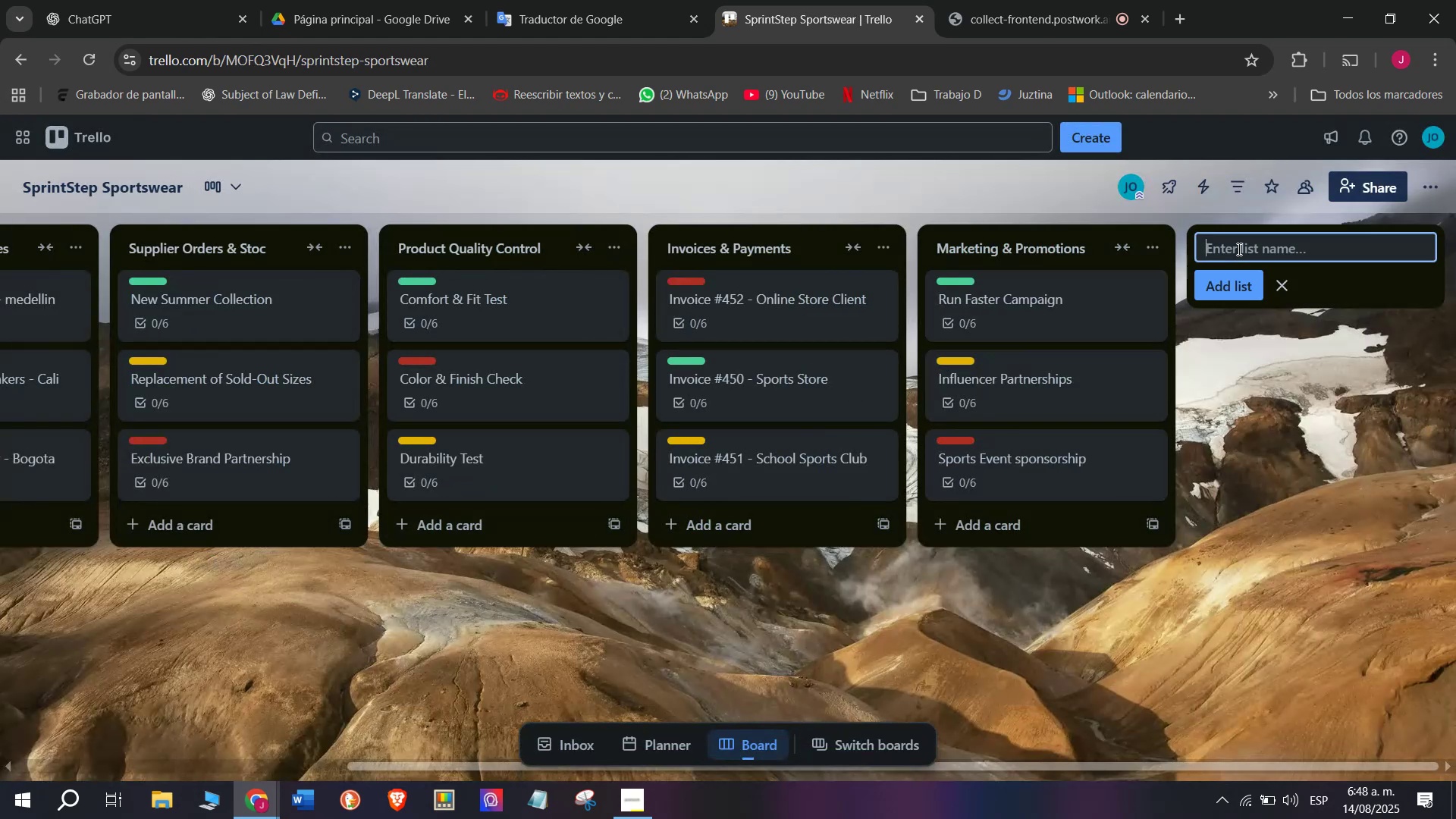 
type(Staff Training)
 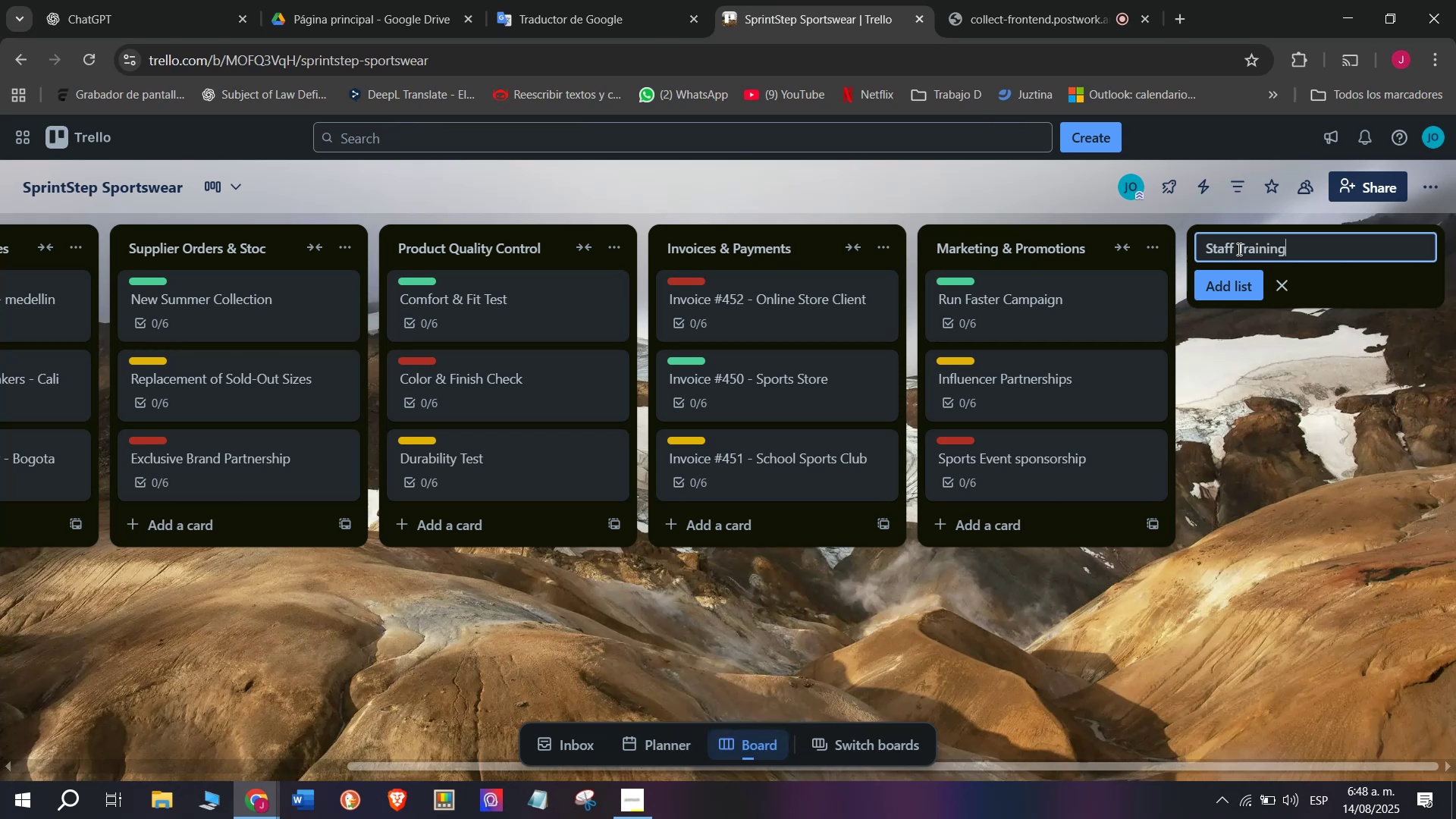 
key(Enter)
 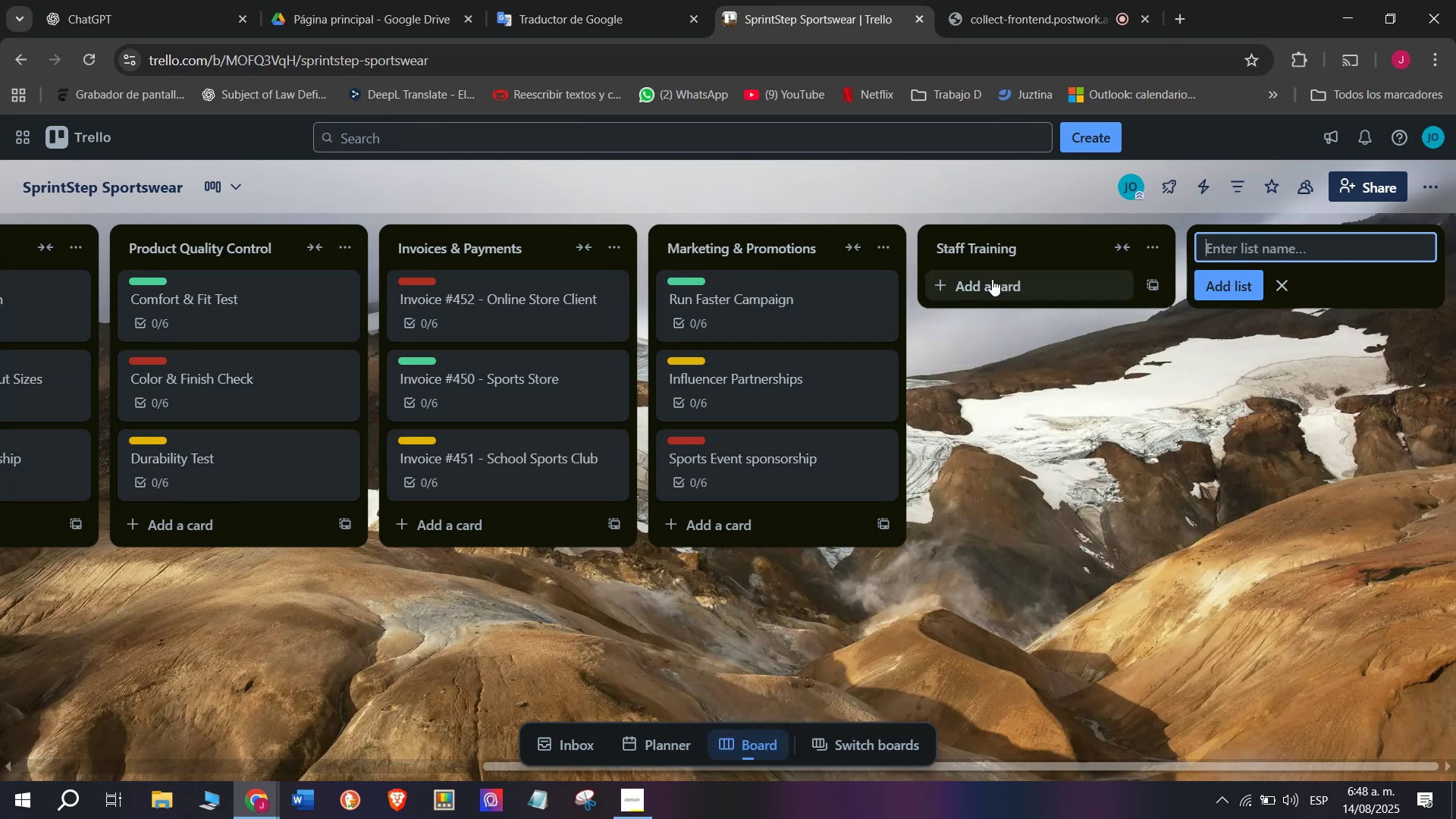 
left_click([990, 279])
 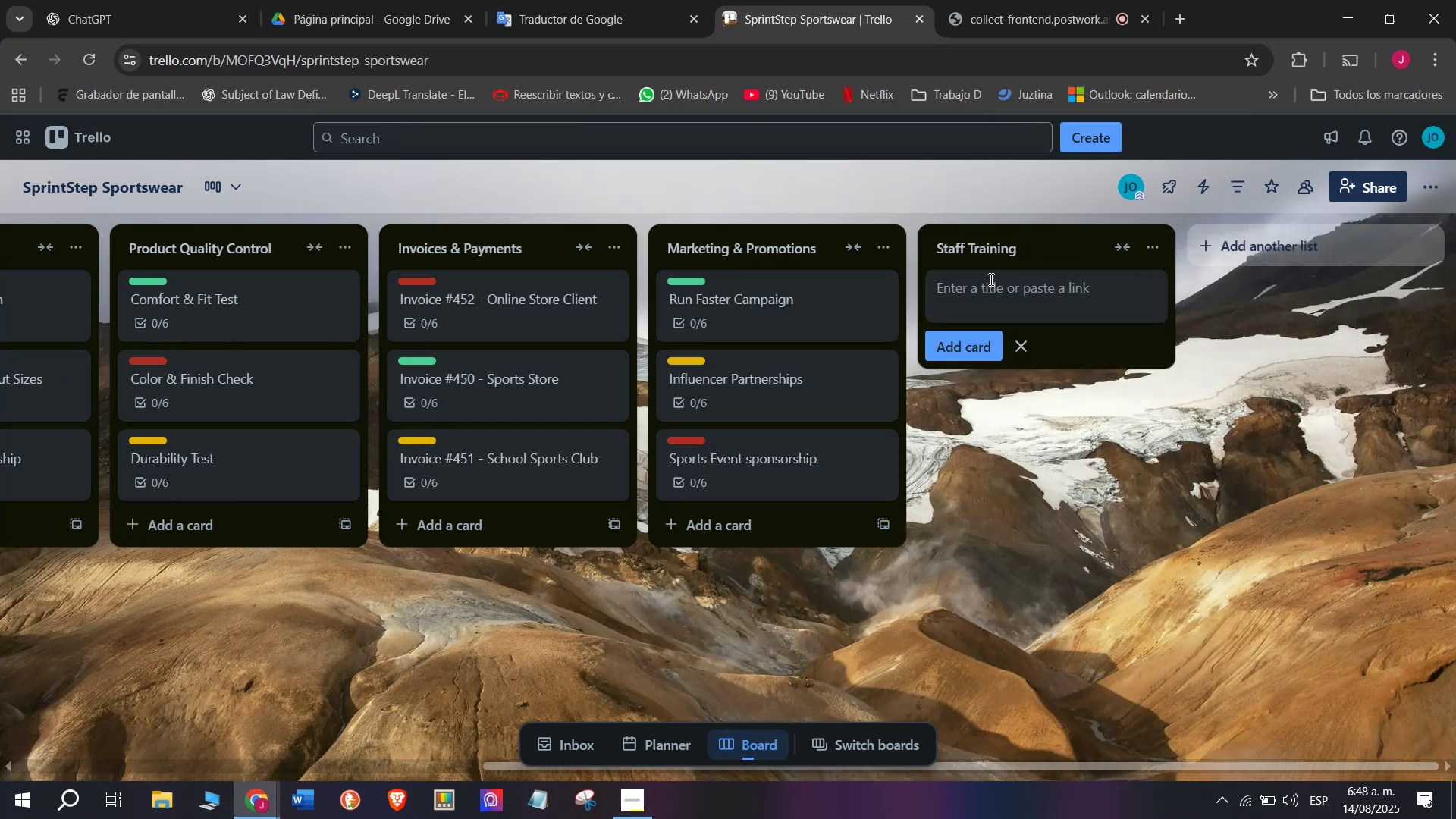 
type(Product Knowledge Trainig)
 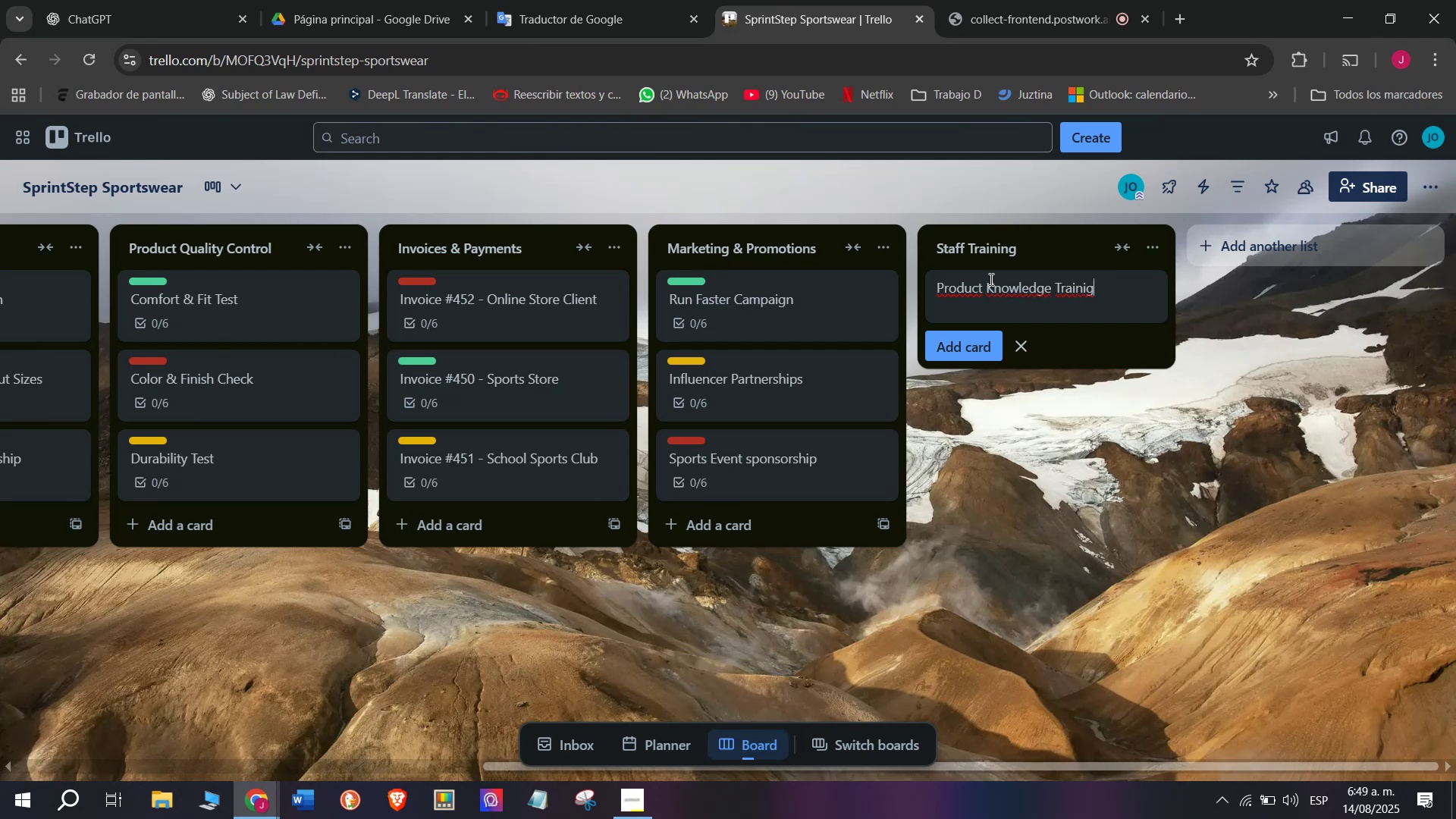 
key(Enter)
 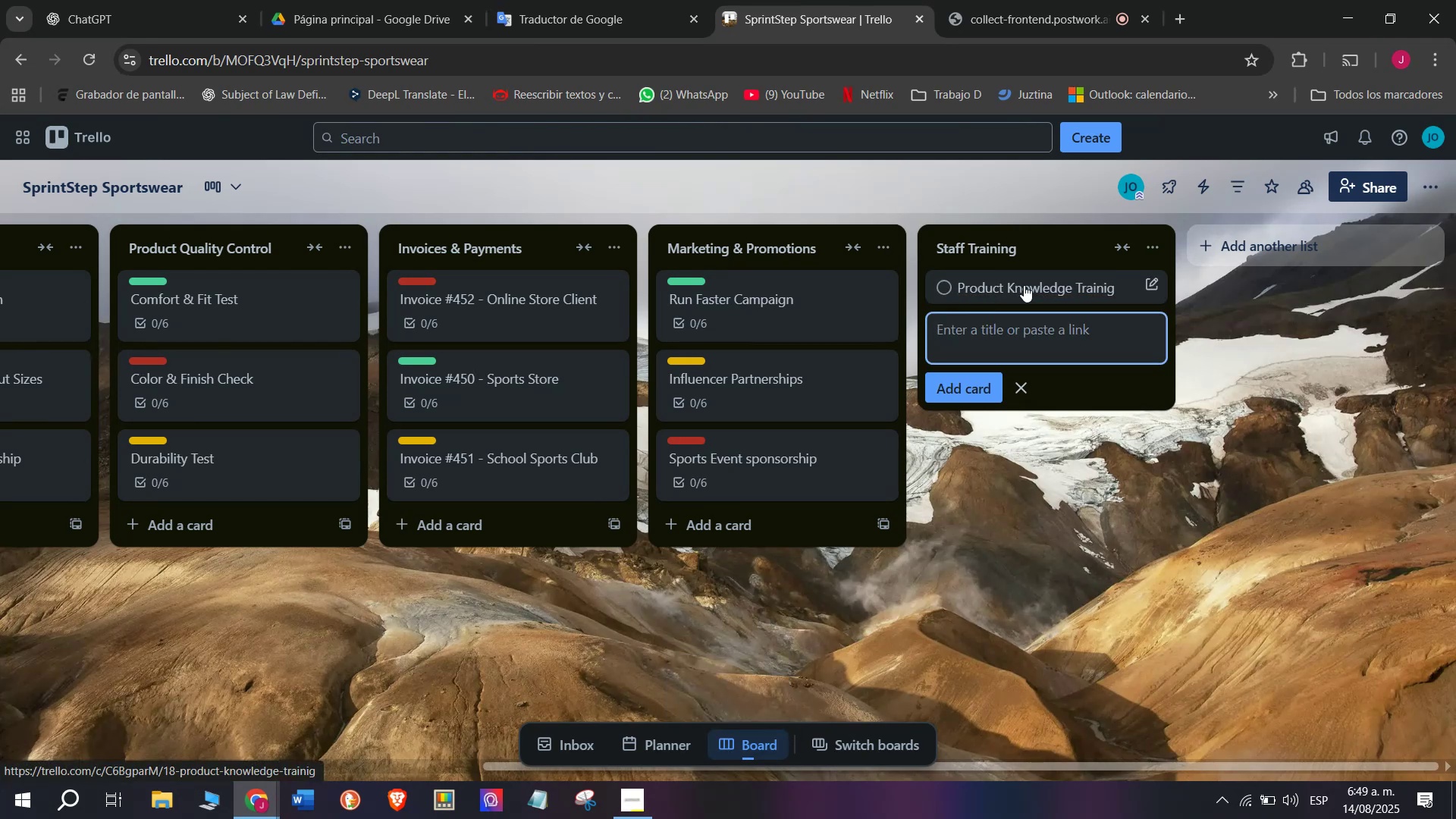 
left_click([1024, 285])
 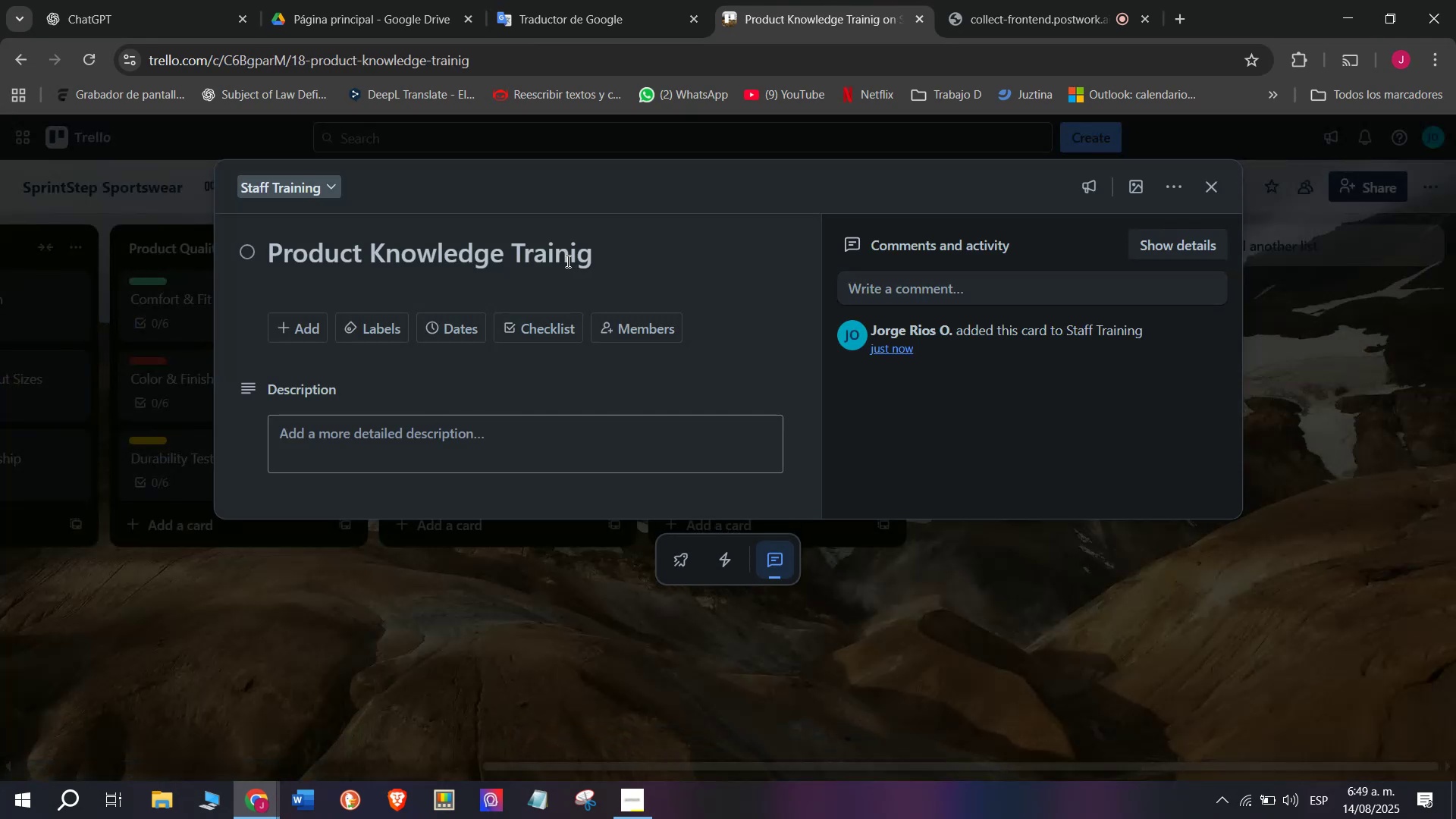 
left_click([584, 261])
 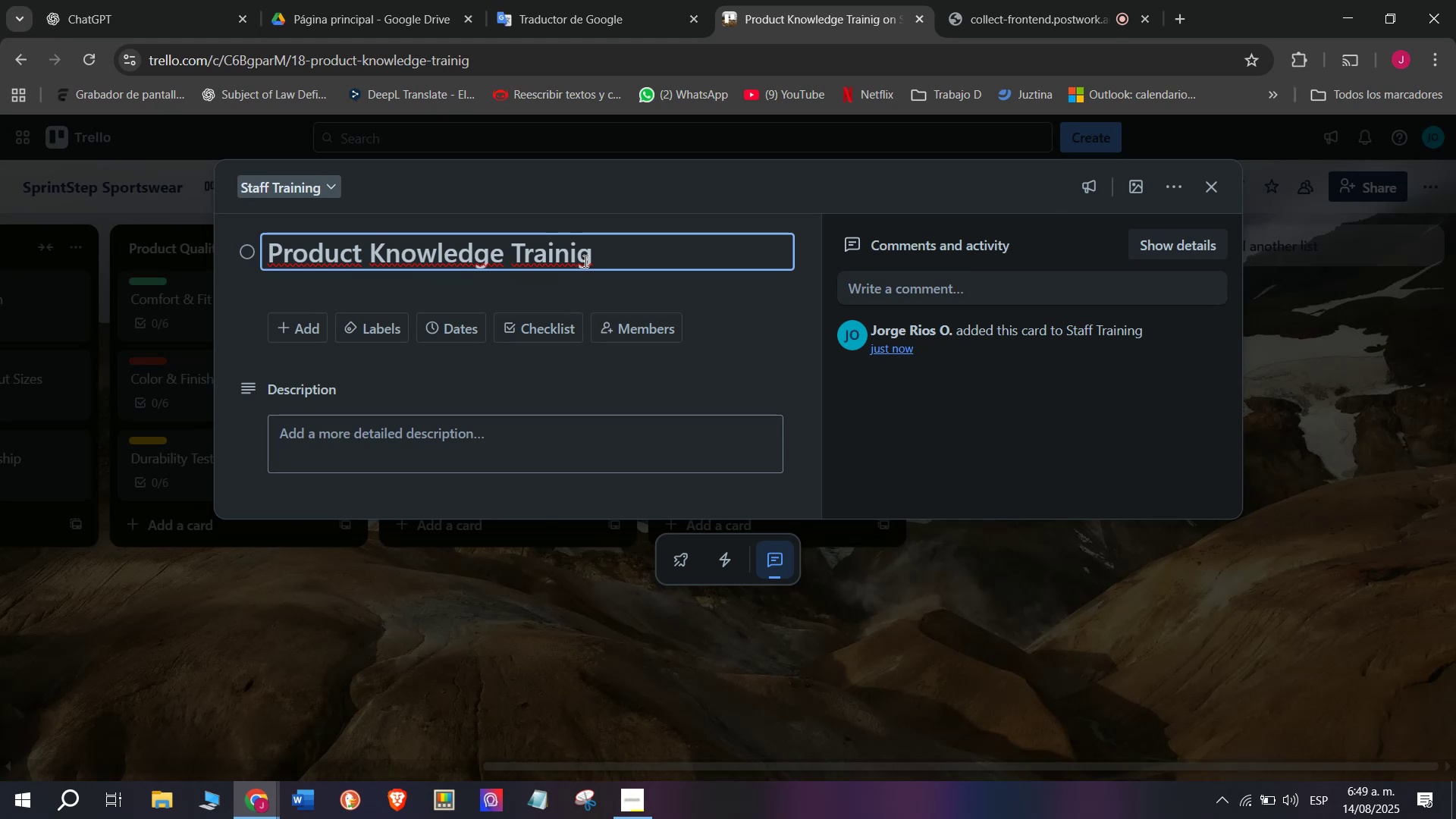 
key(N)
 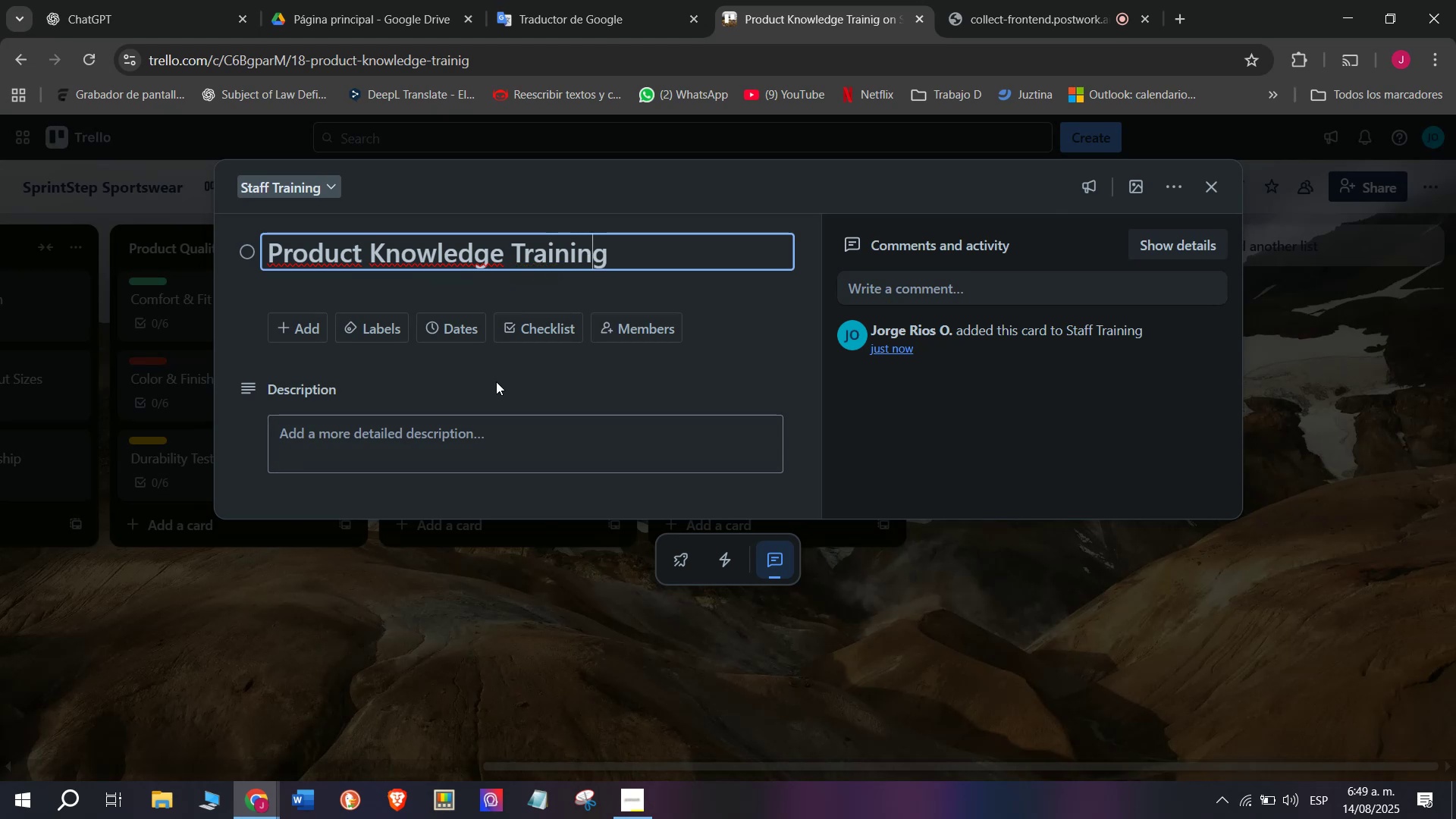 
left_click([532, 320])
 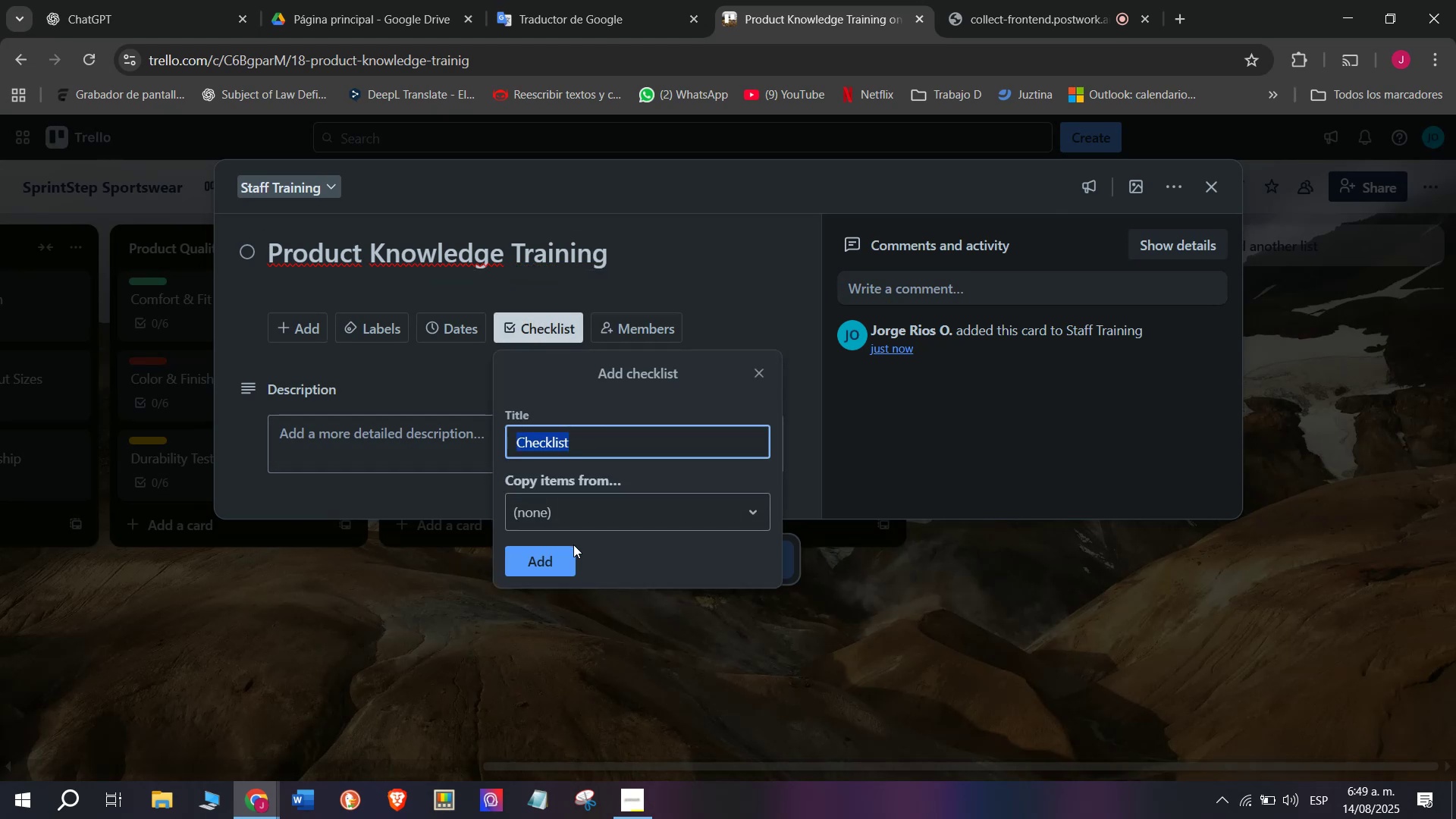 
left_click([551, 573])
 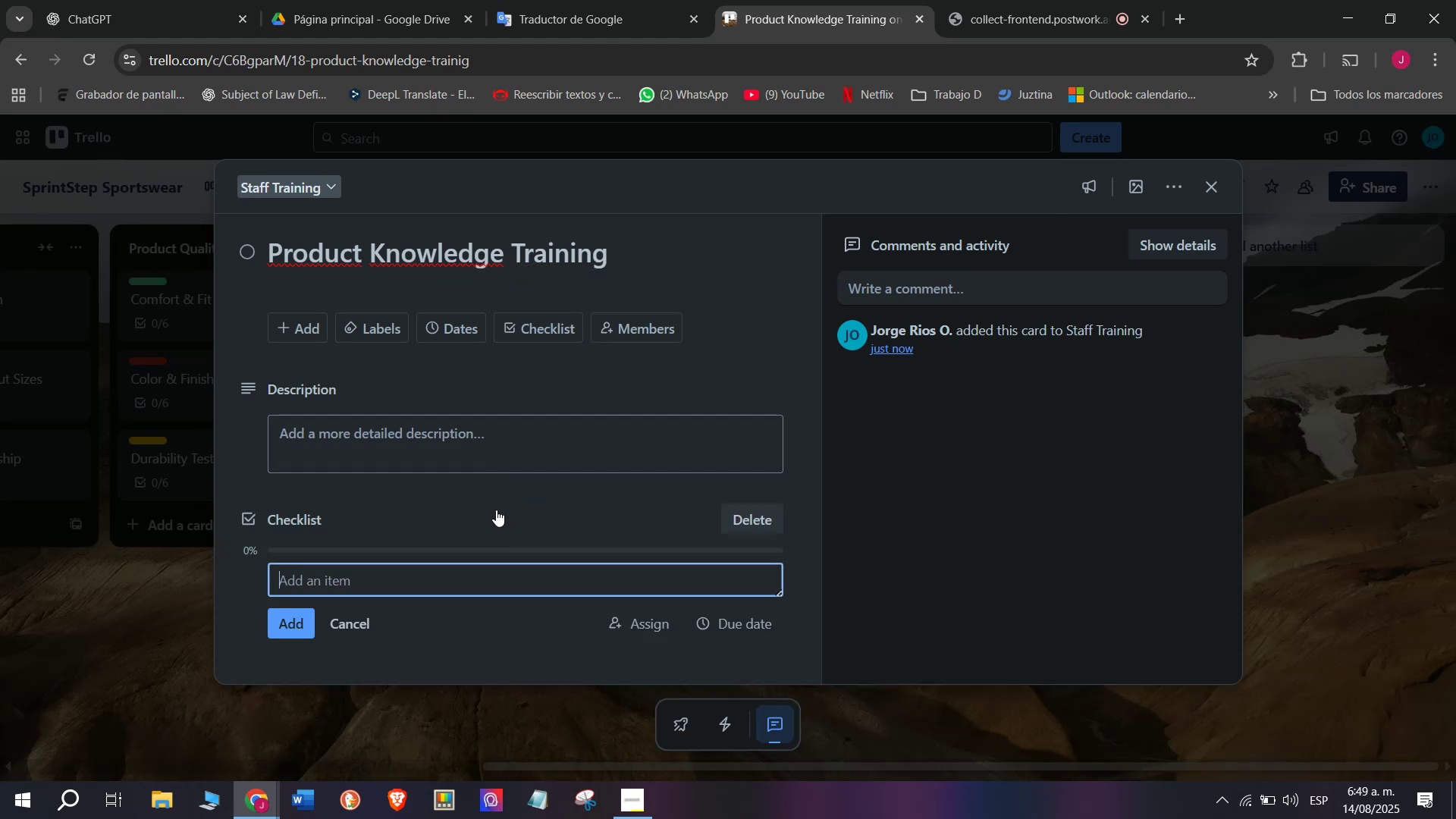 
type(Prepare training materials)
 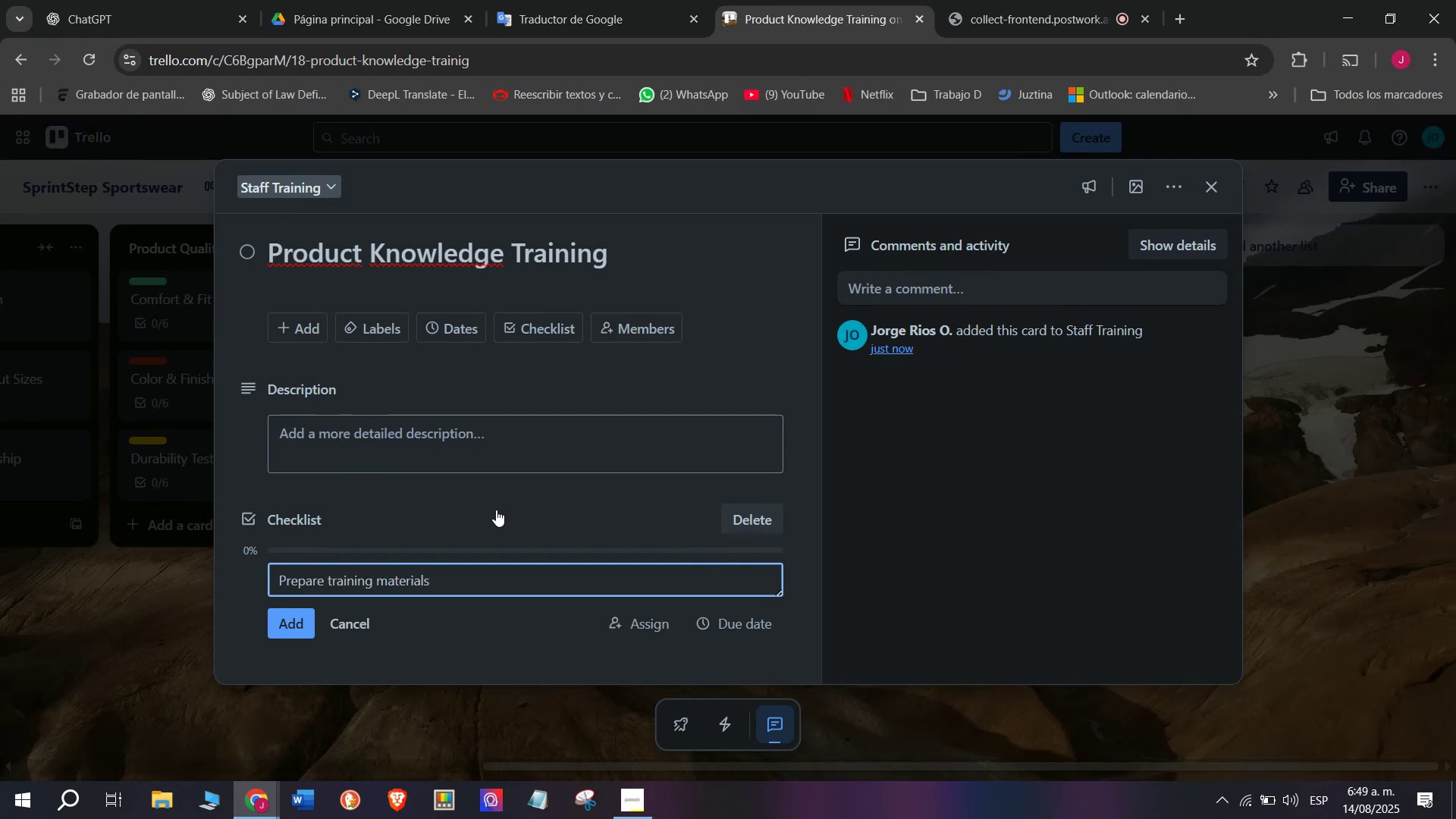 
key(Enter)
 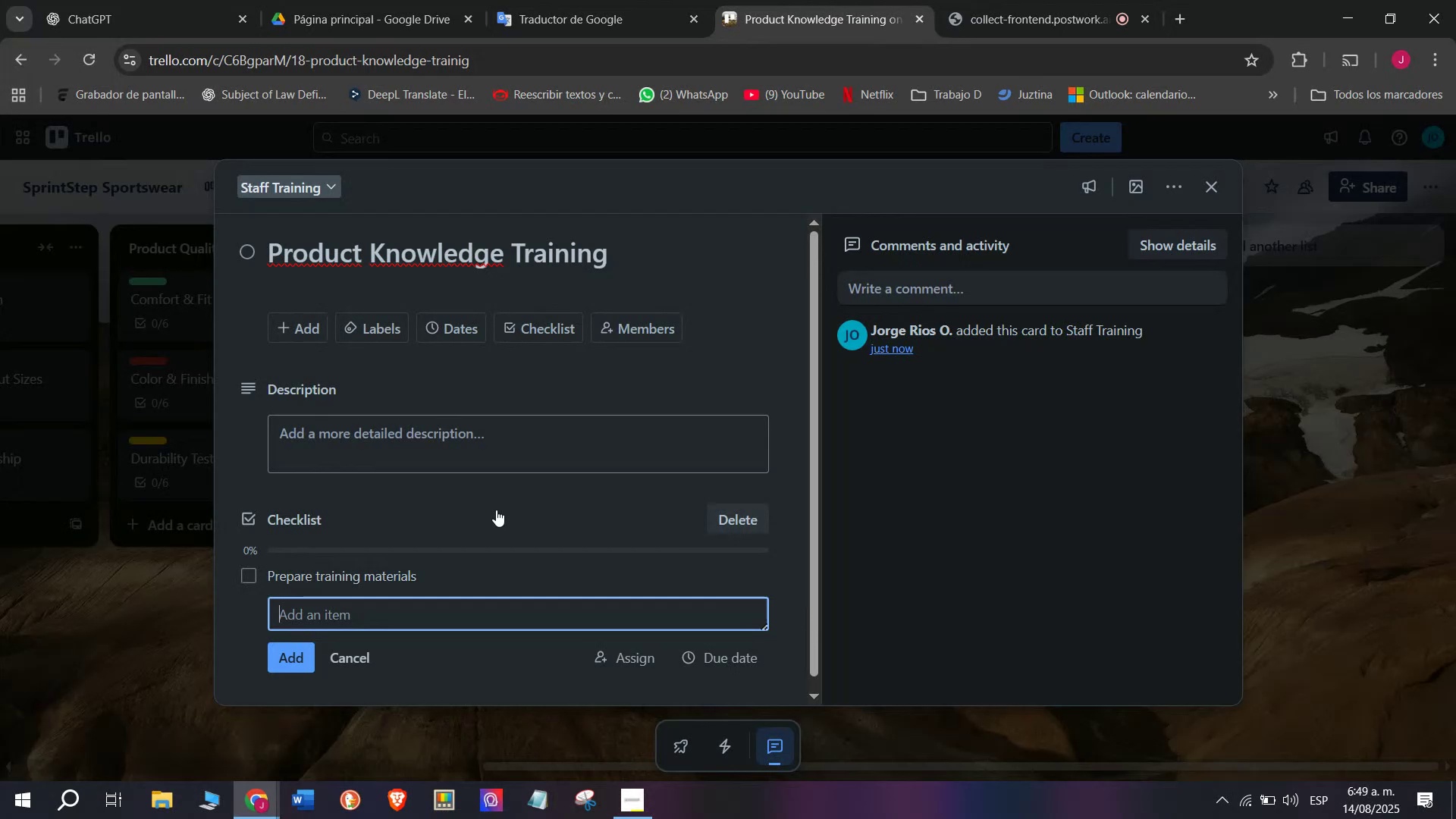 
type(Review produv)
key(Backspace)
type(ct specs)
 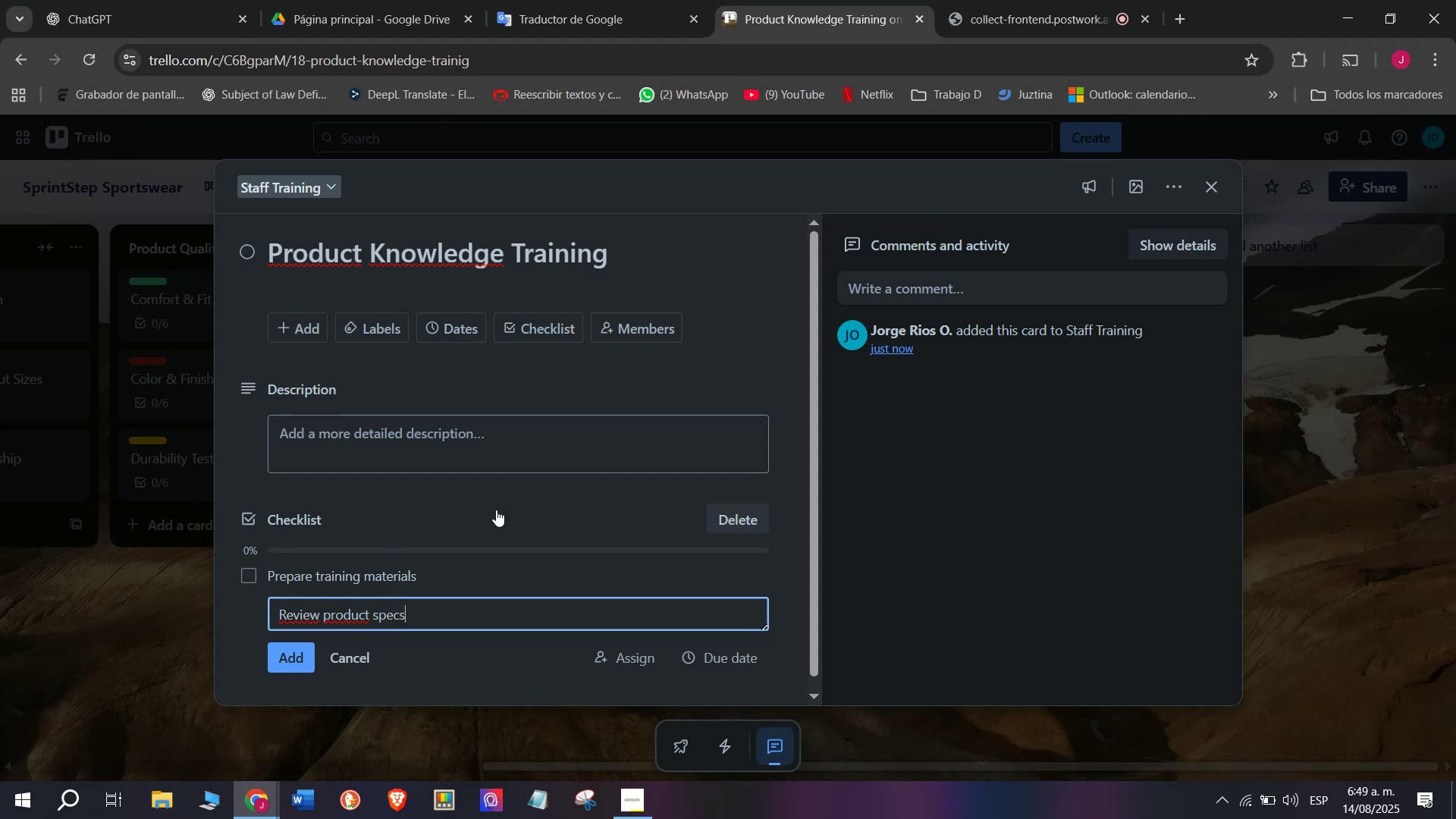 
key(Enter)
 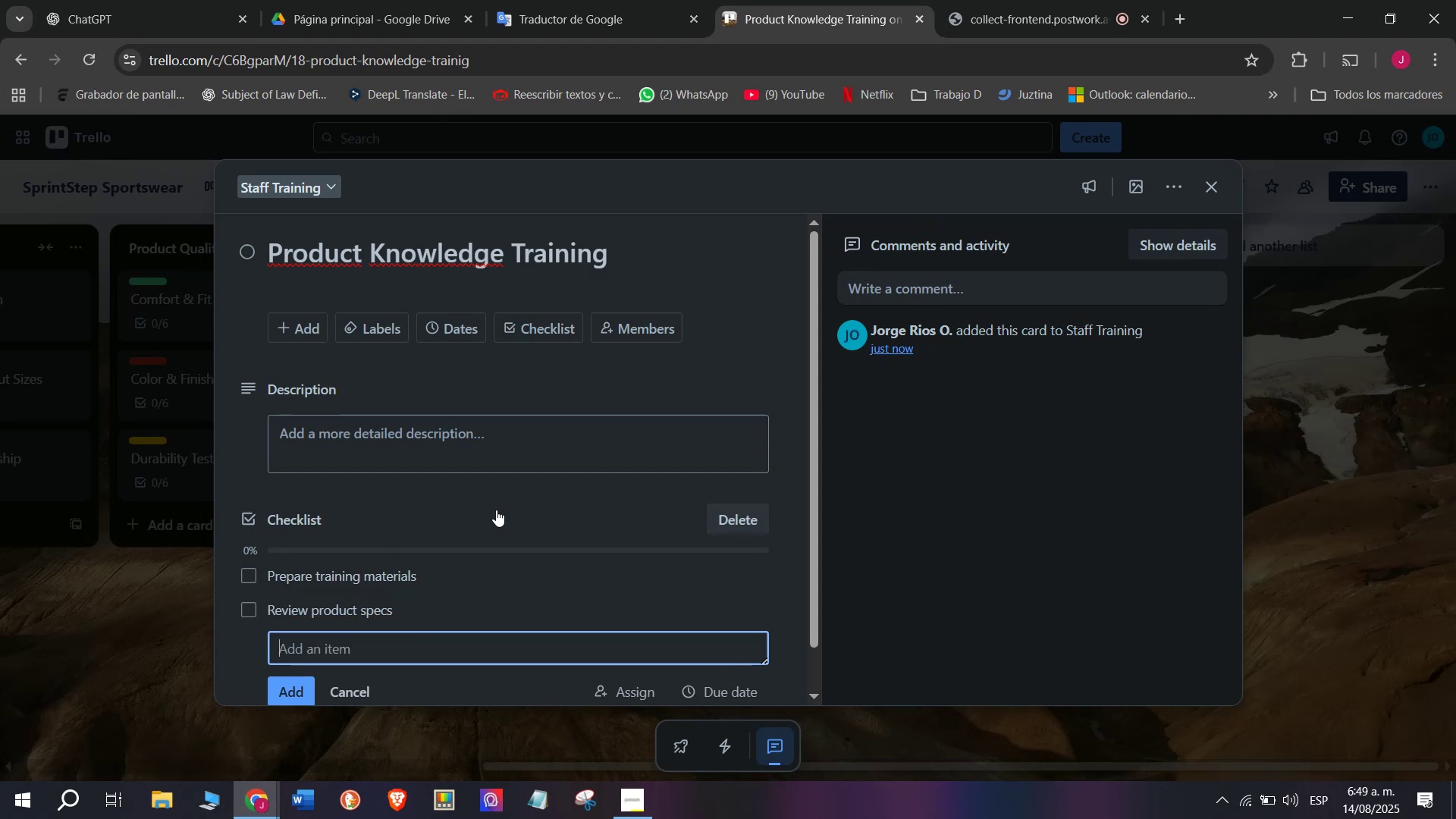 
type(Conduct training session)
 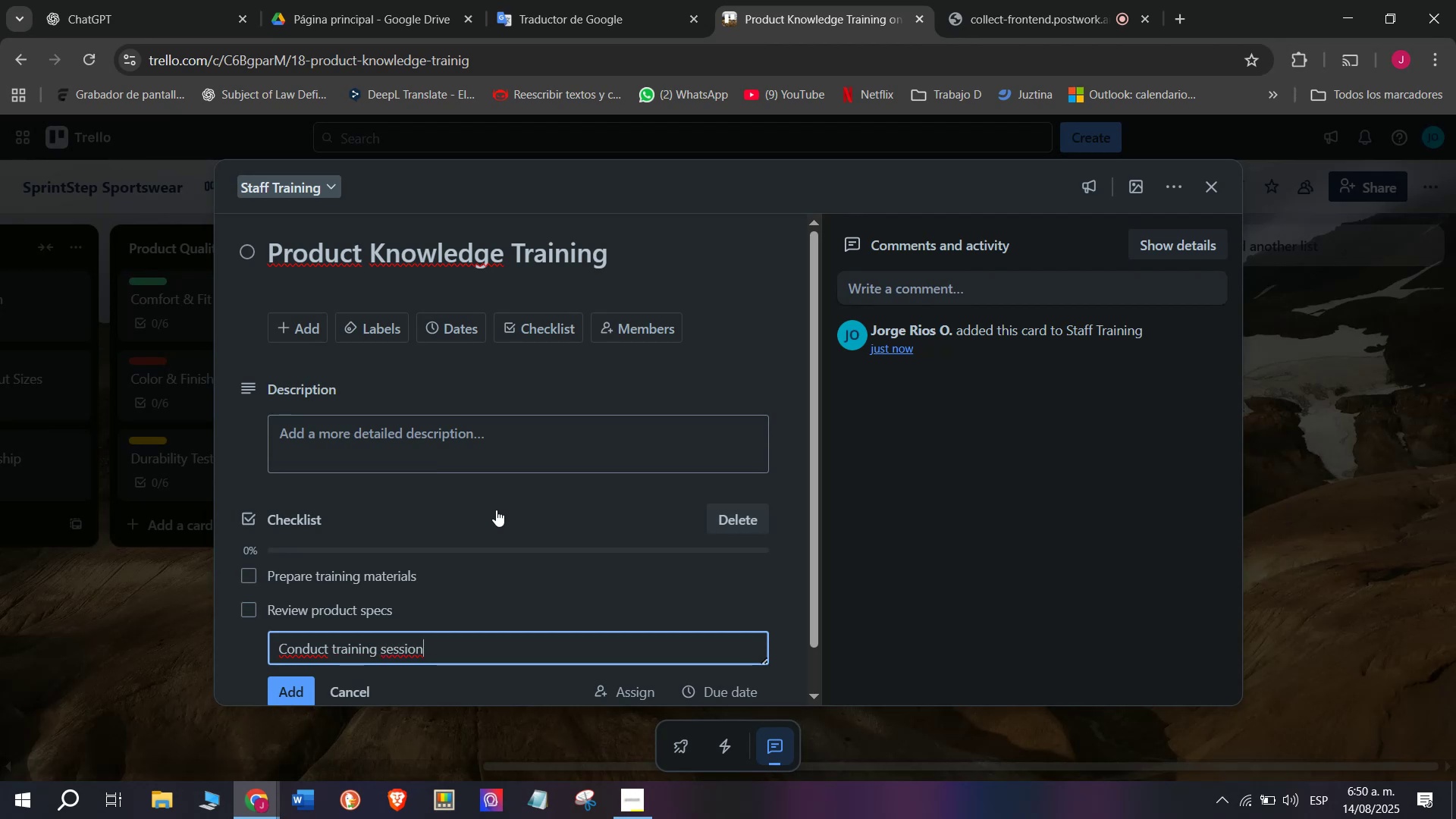 
key(Enter)
 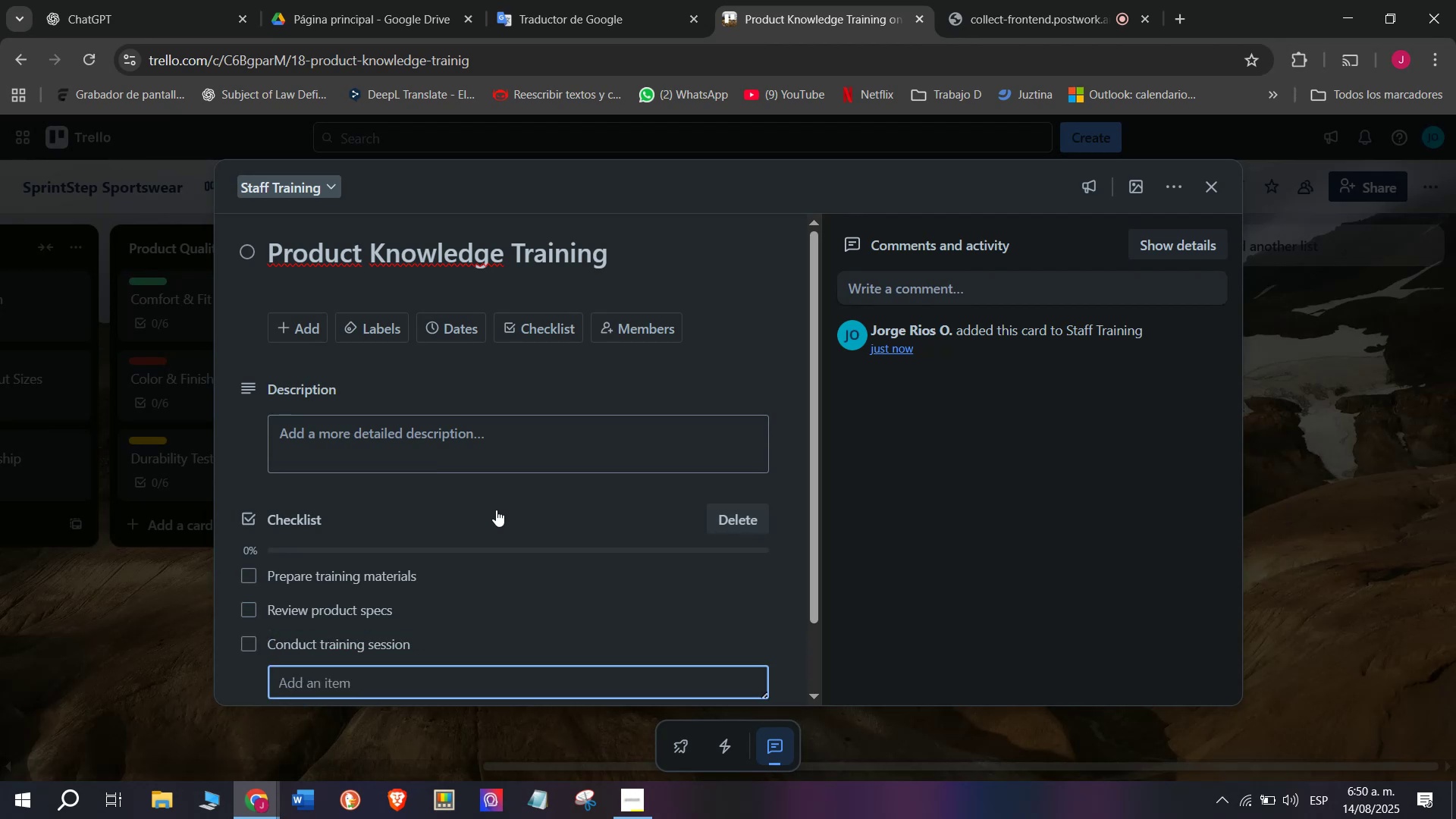 
type(Test staff k)
 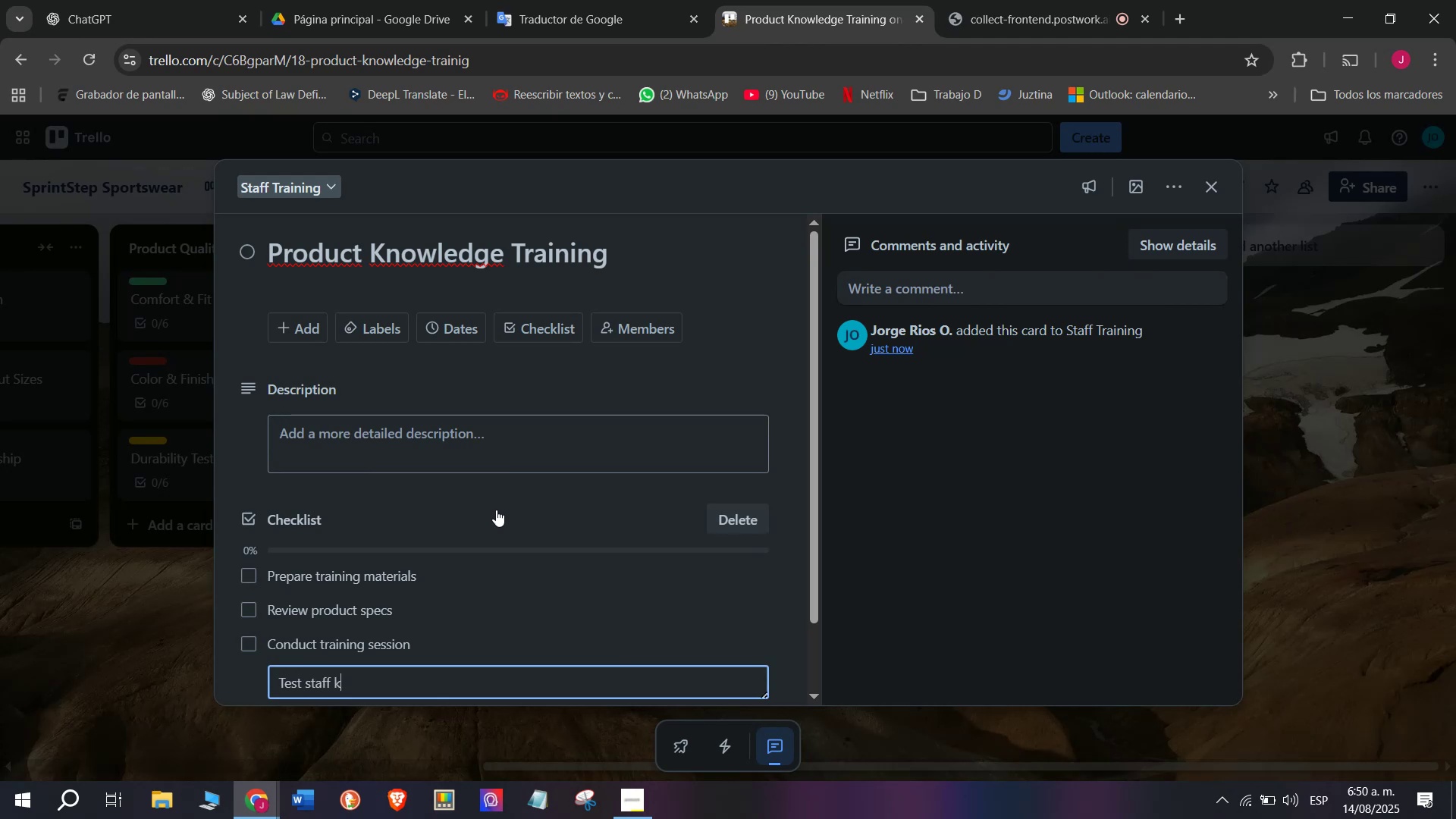 
type(nowledge)
 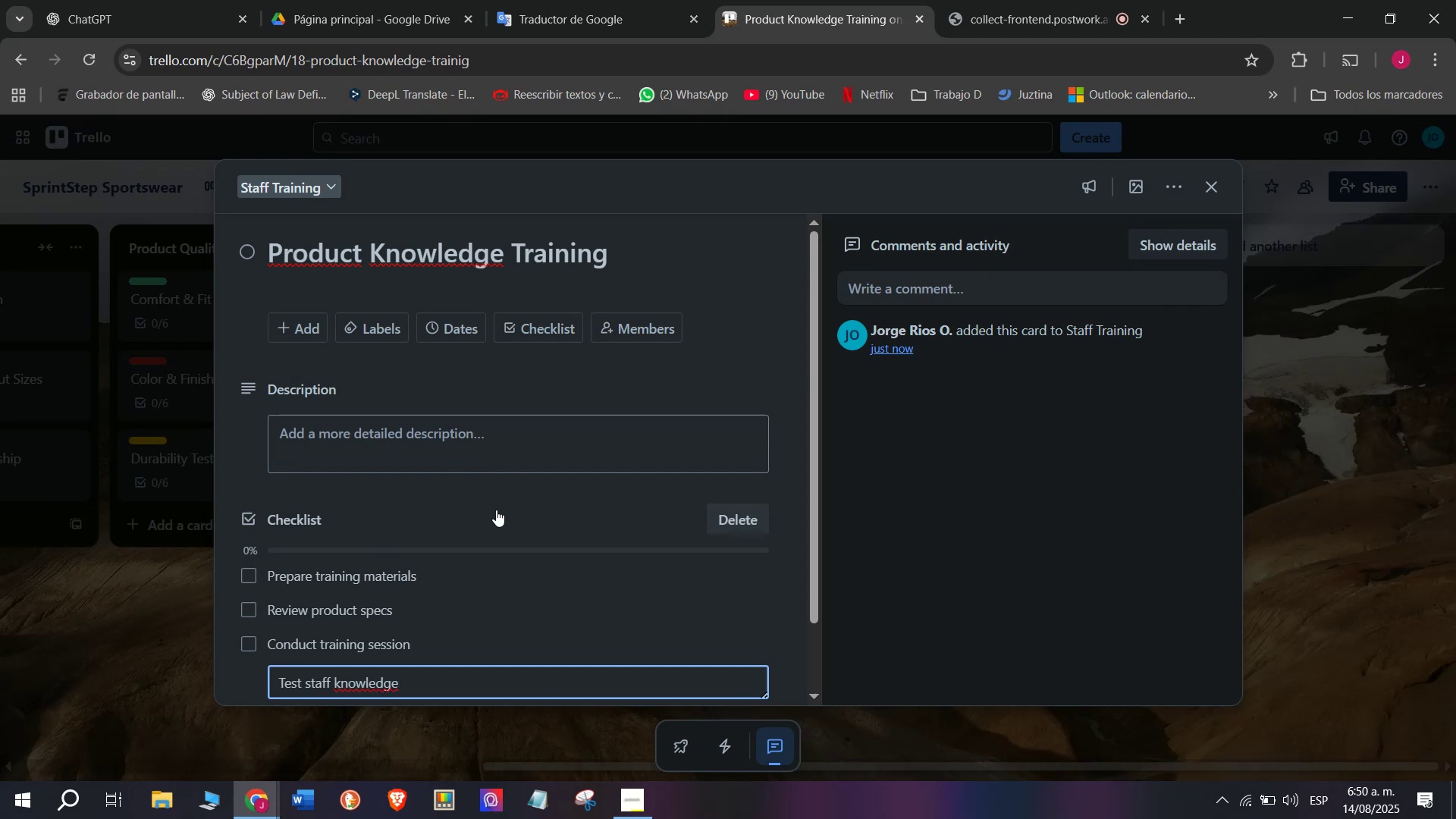 
key(Enter)
 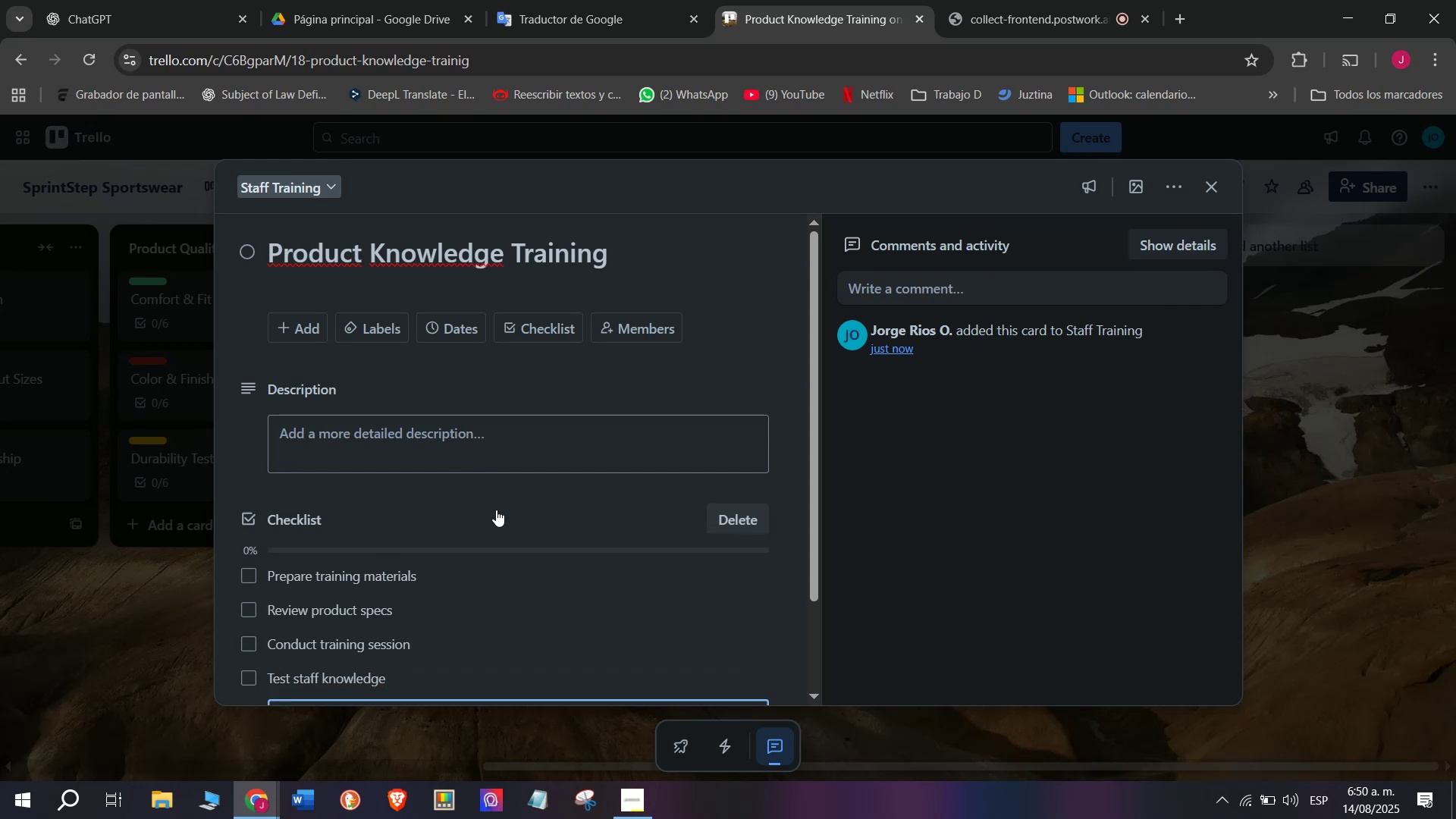 
type(Provisde)
key(Backspace)
key(Backspace)
key(Backspace)
type(de certificates)
 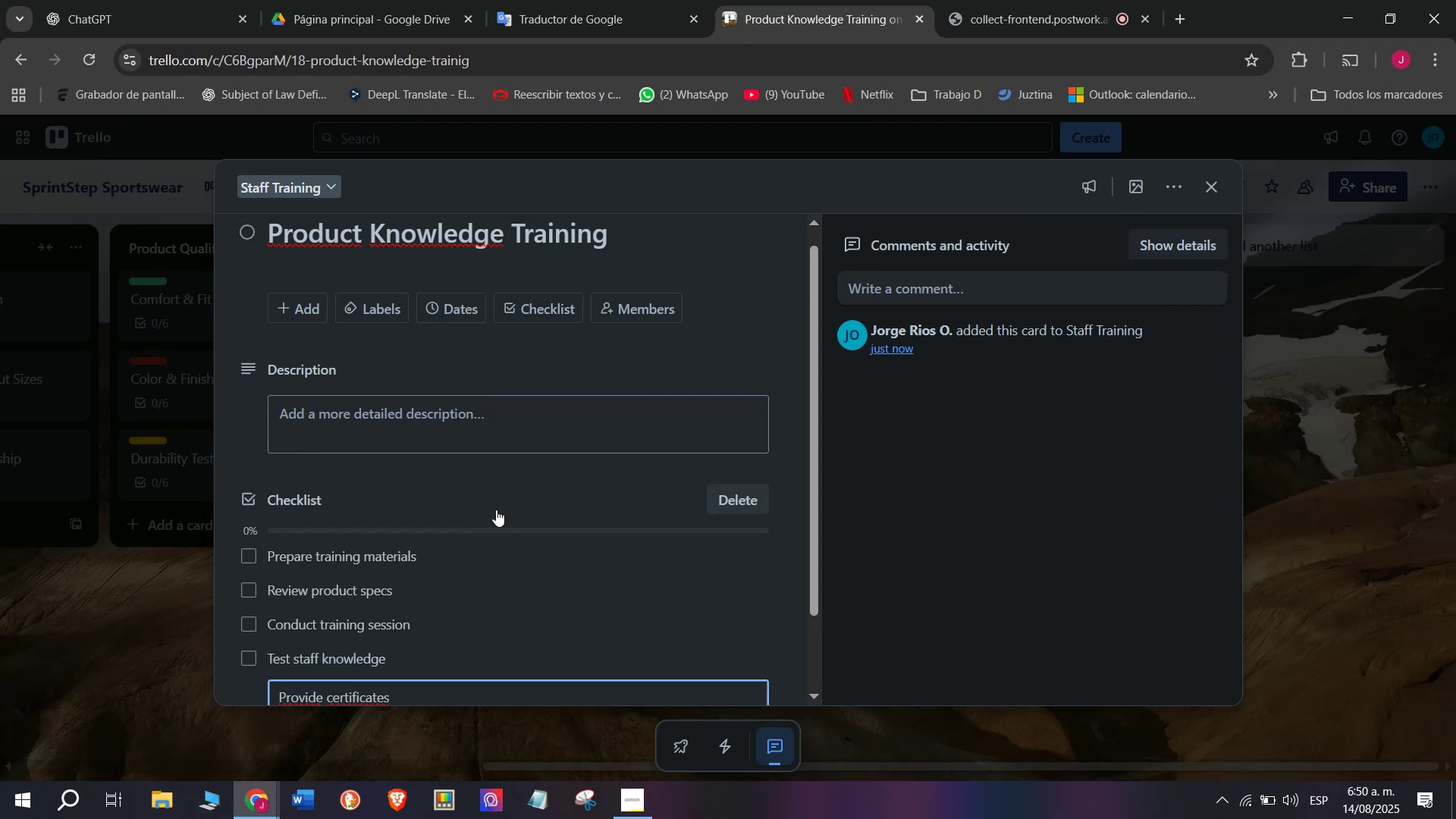 
key(Enter)
 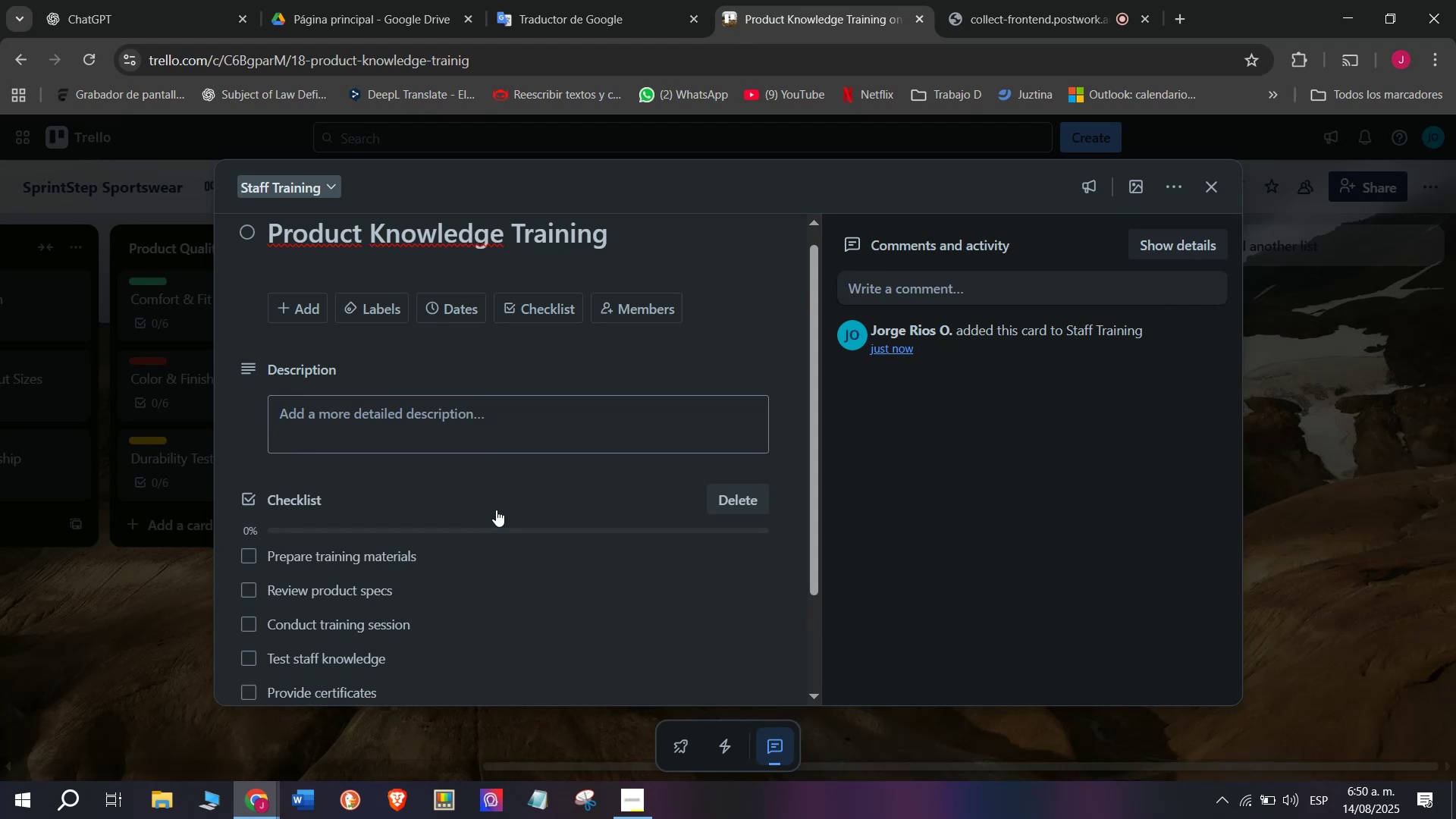 
scroll: coordinate [496, 510], scroll_direction: down, amount: 3.0
 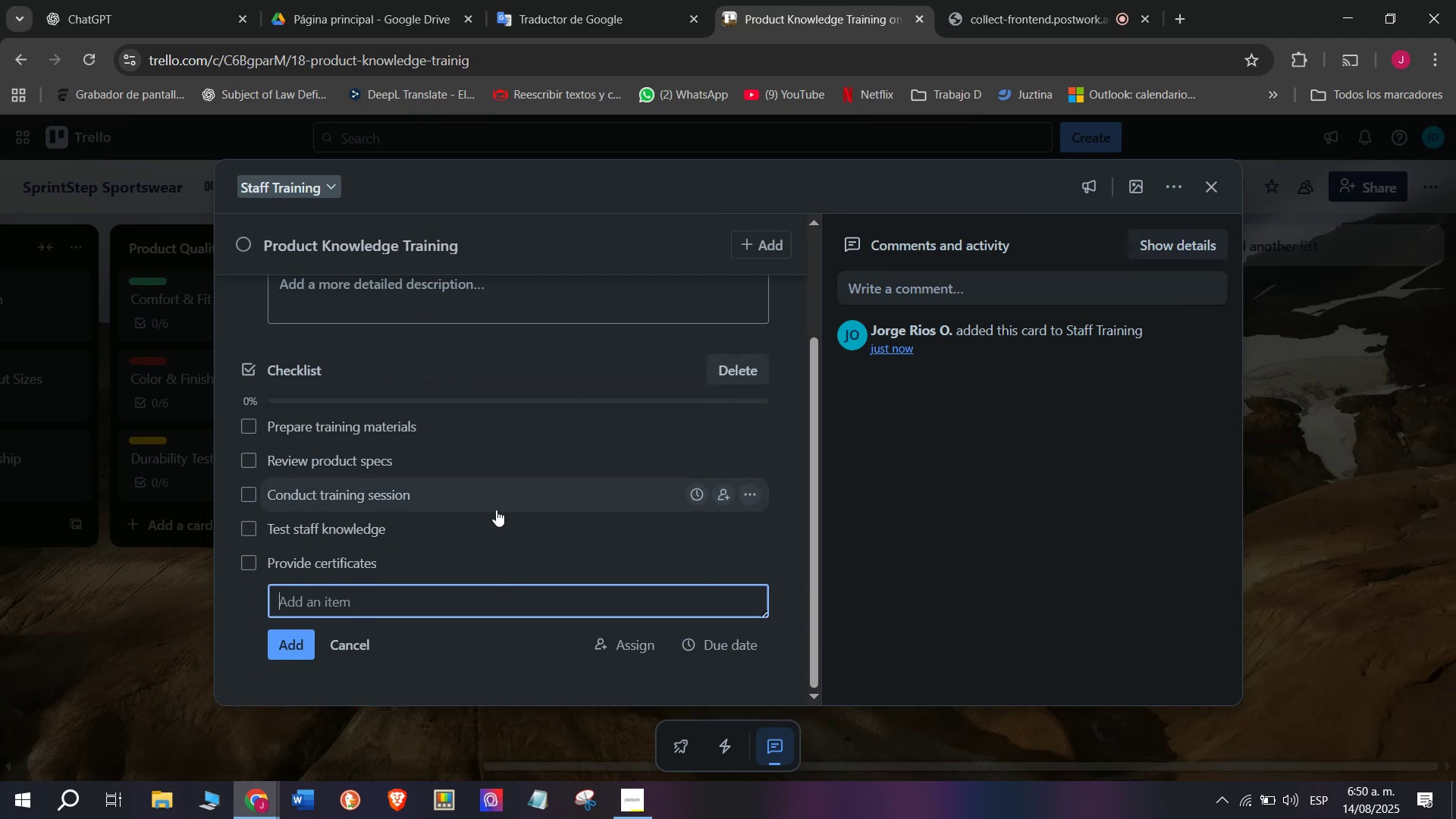 
type(Sti)
key(Backspace)
type(ore records)
 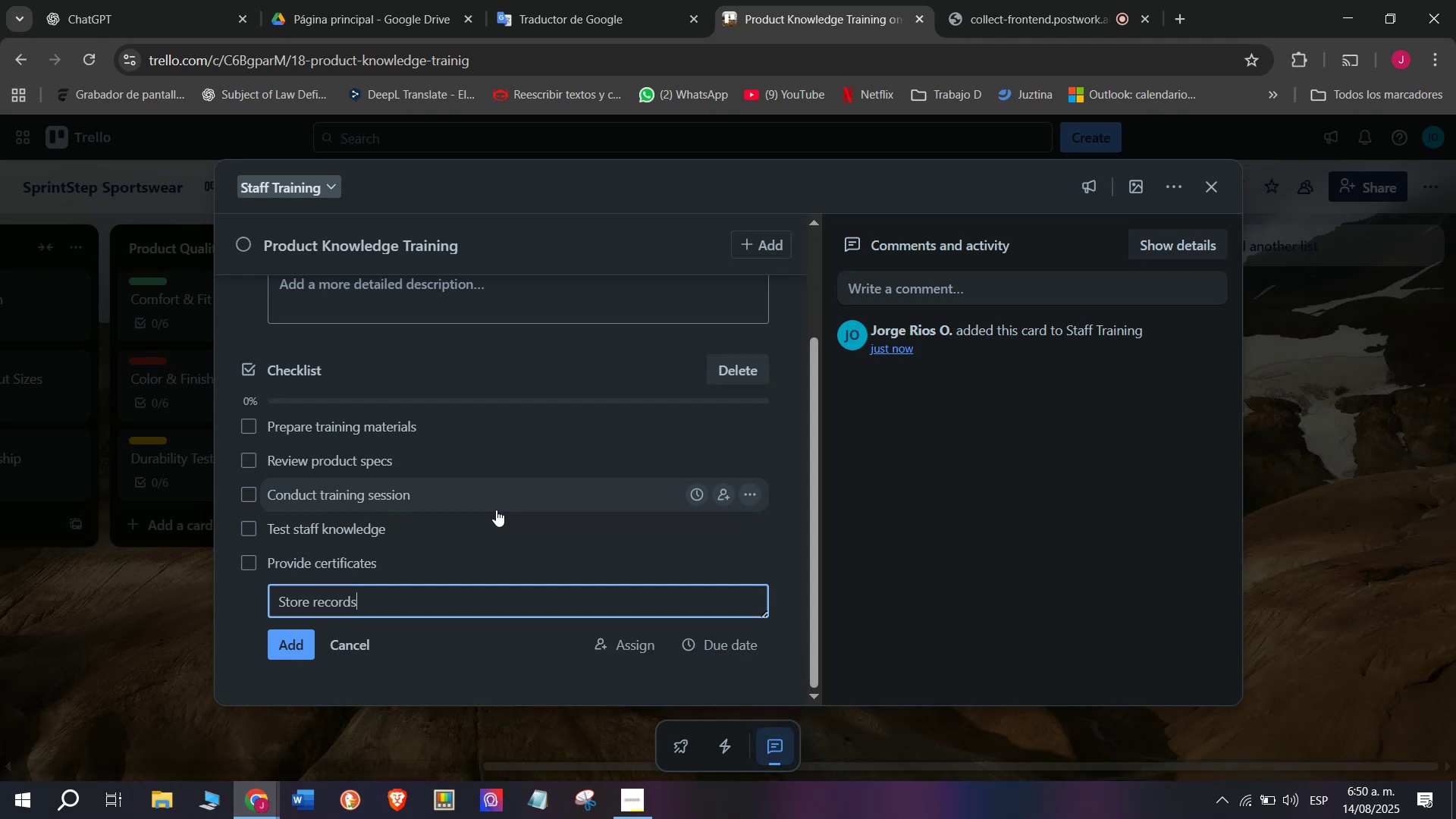 
key(Enter)
 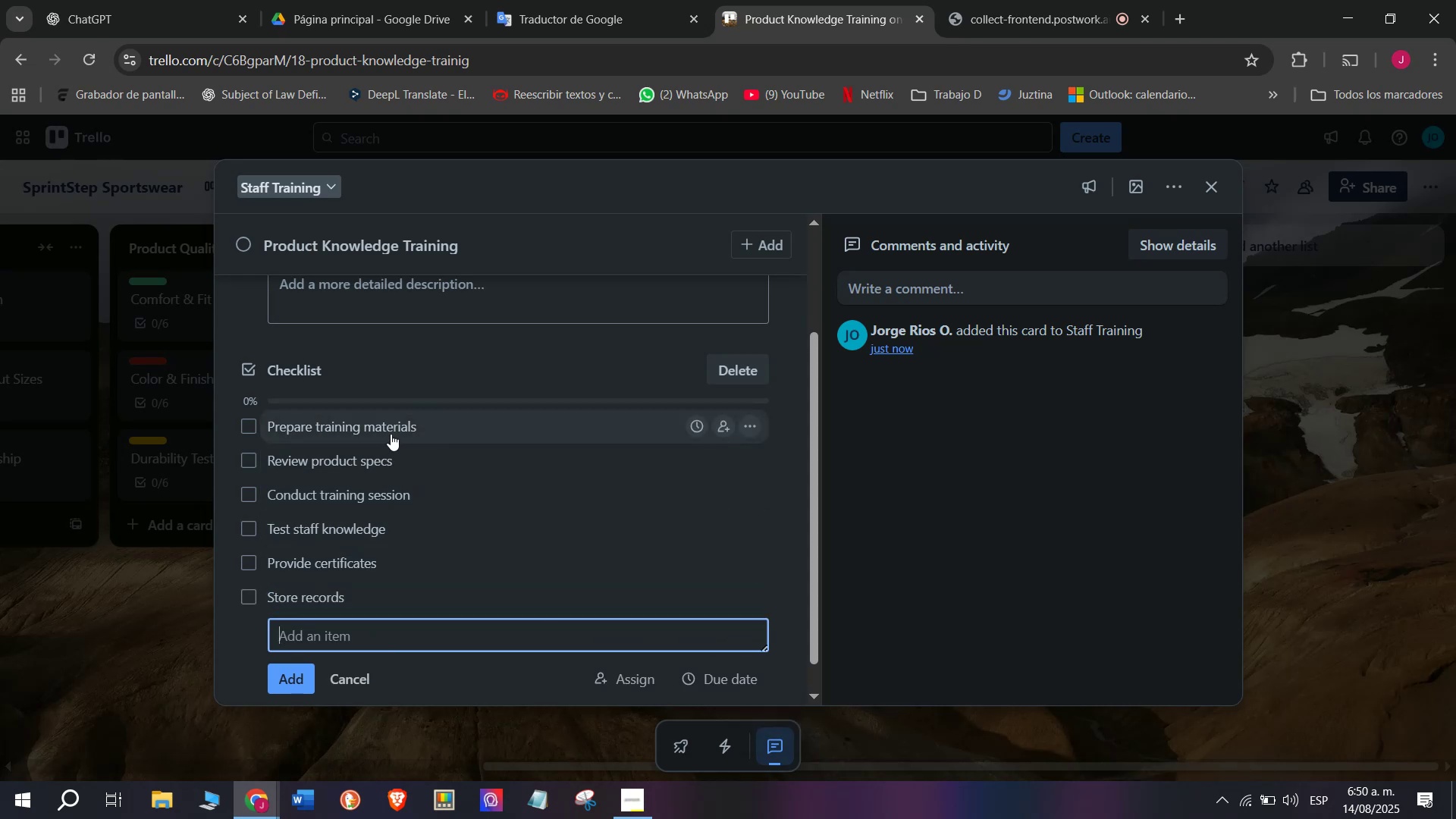 
scroll: coordinate [394, 602], scroll_direction: up, amount: 2.0
 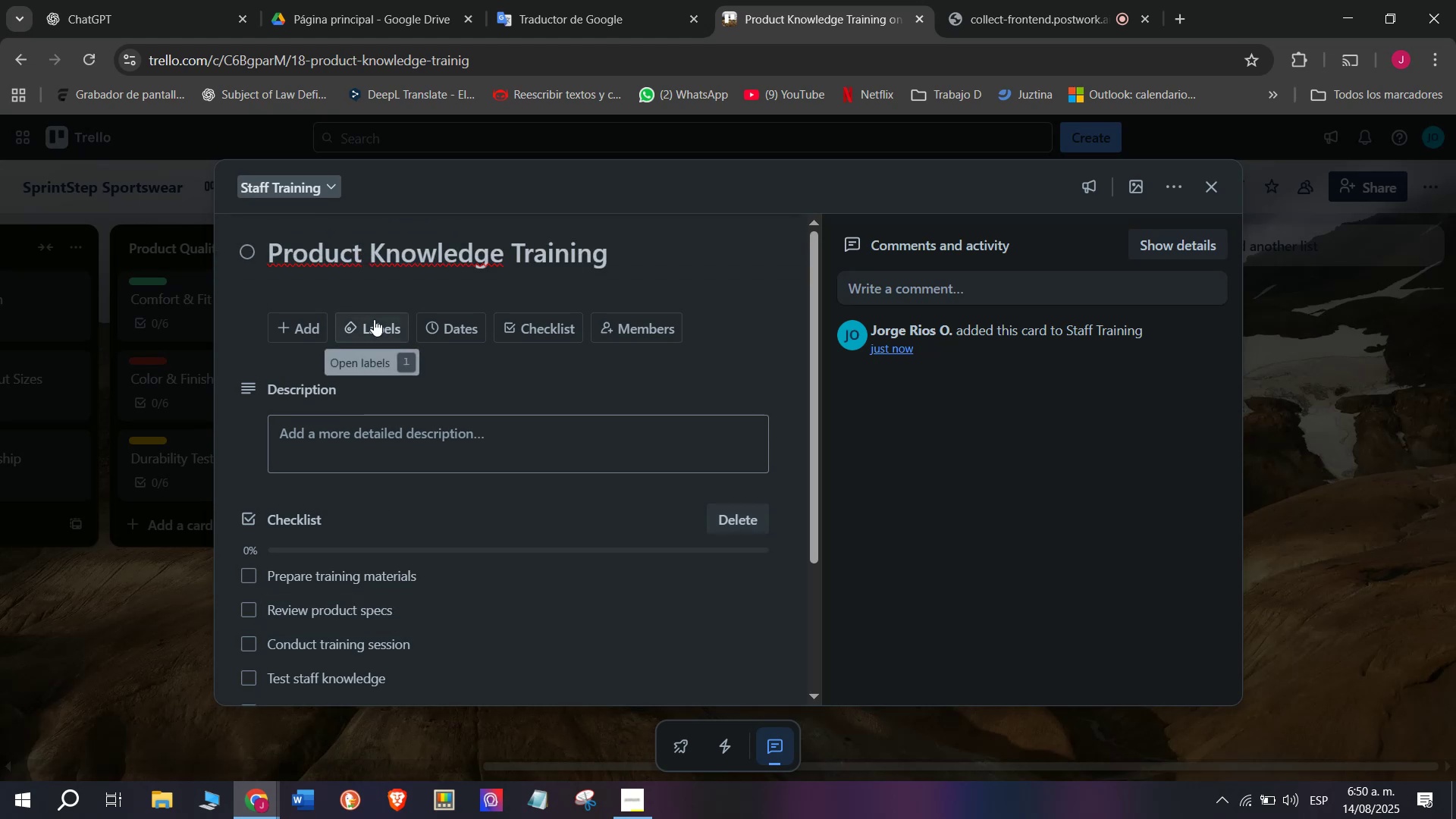 
left_click([374, 319])
 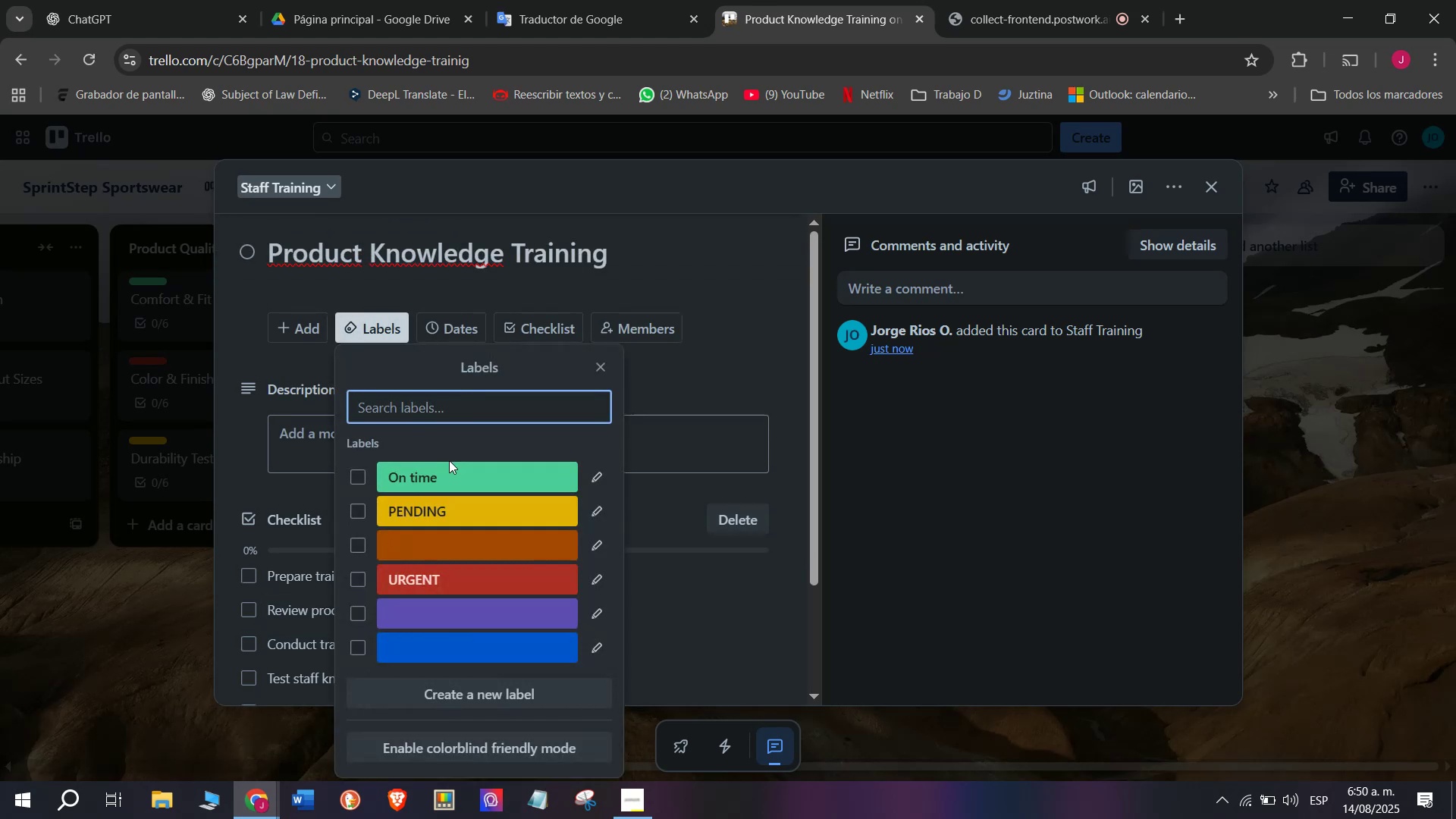 
left_click([457, 471])
 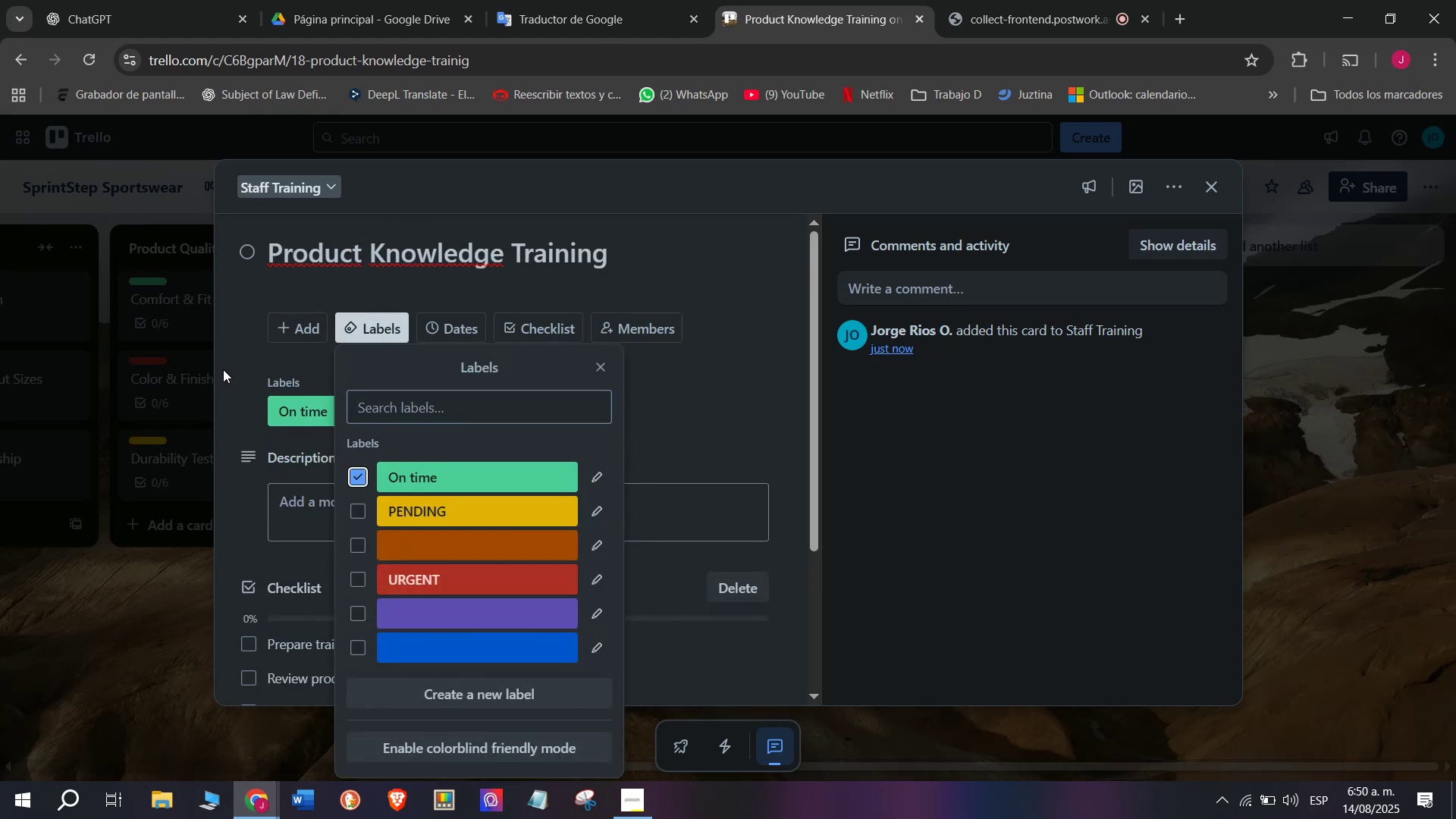 
left_click([221, 350])
 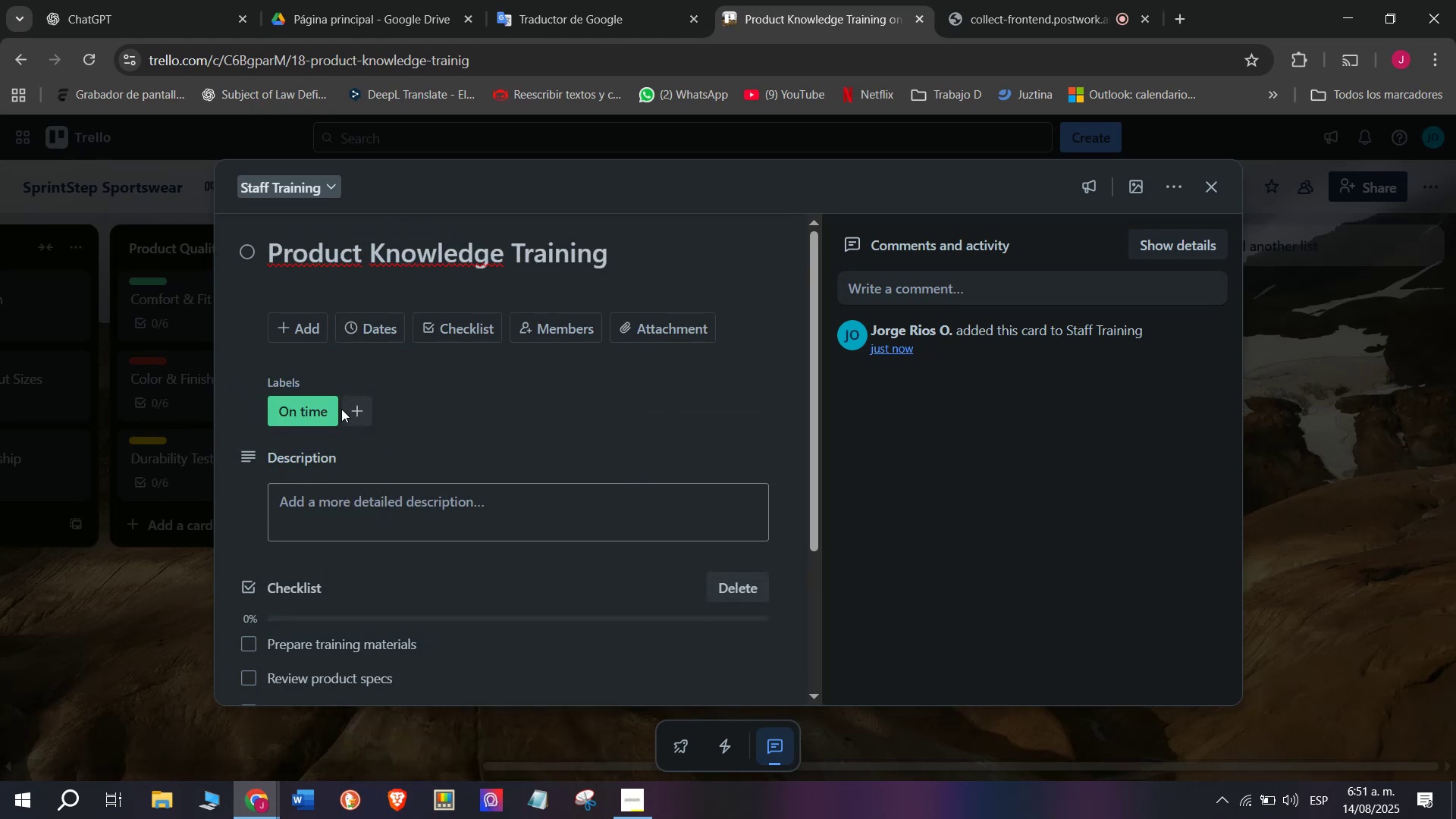 
wait(7.22)
 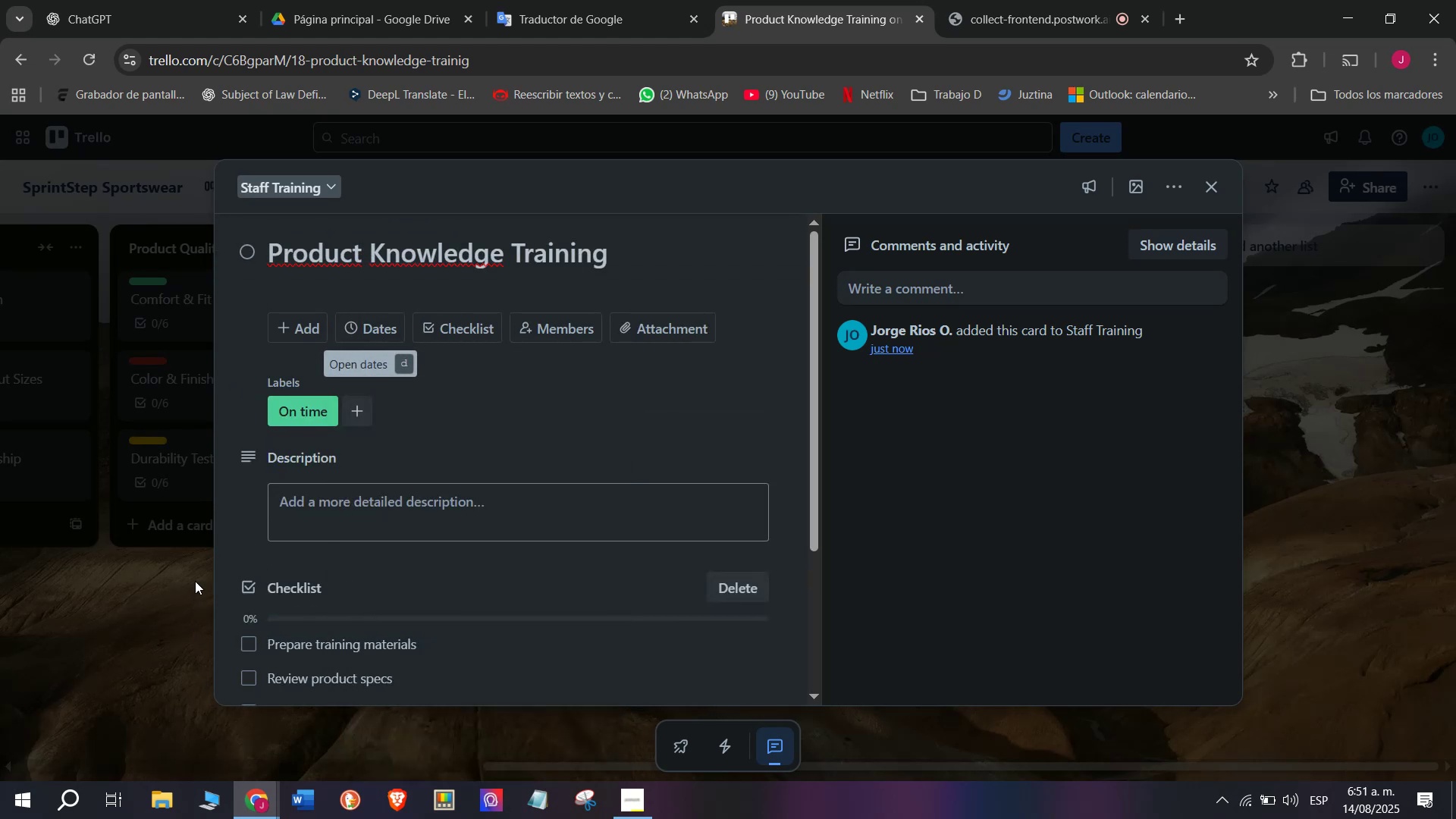 
left_click([127, 566])
 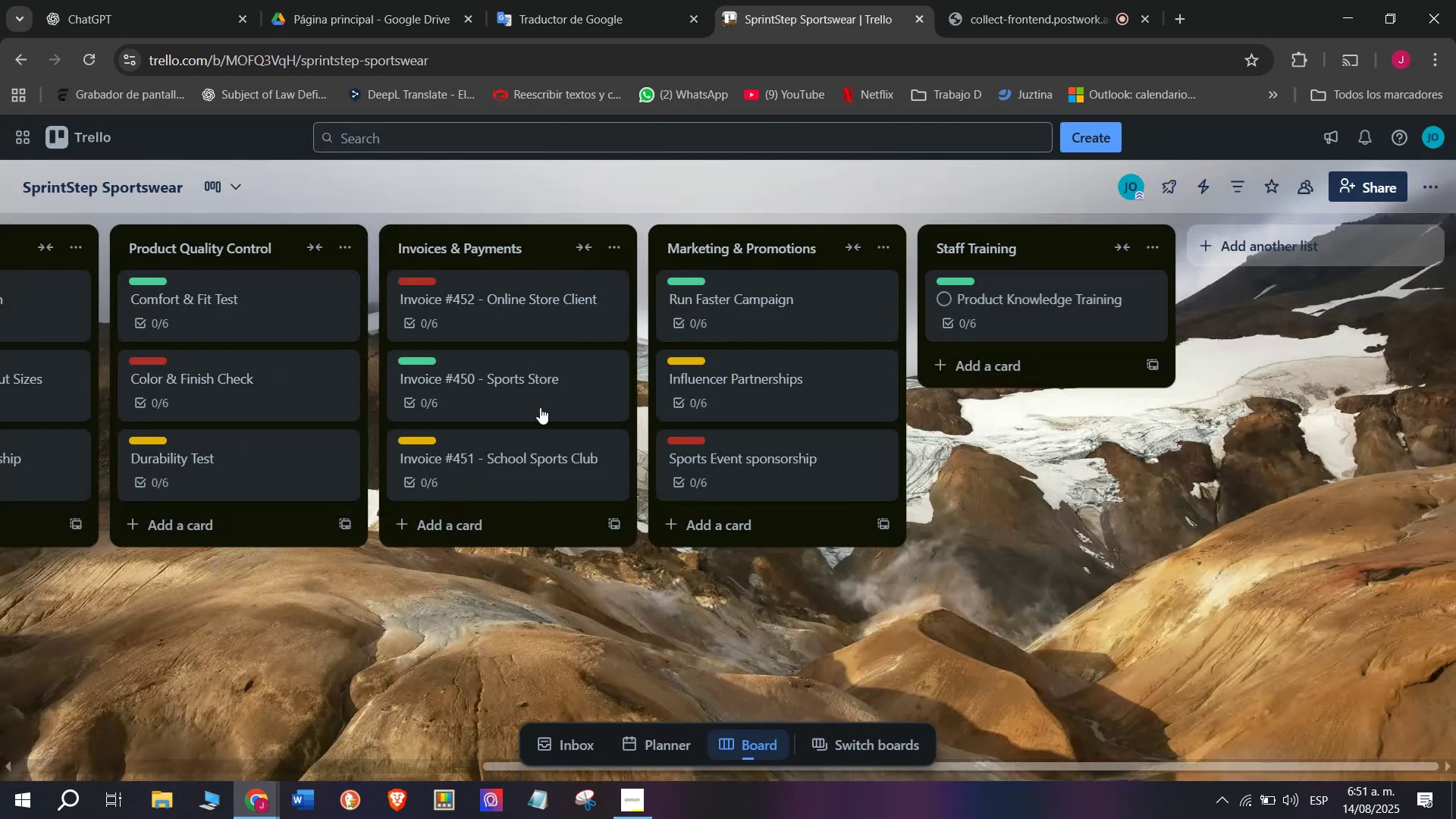 
left_click([1027, 350])
 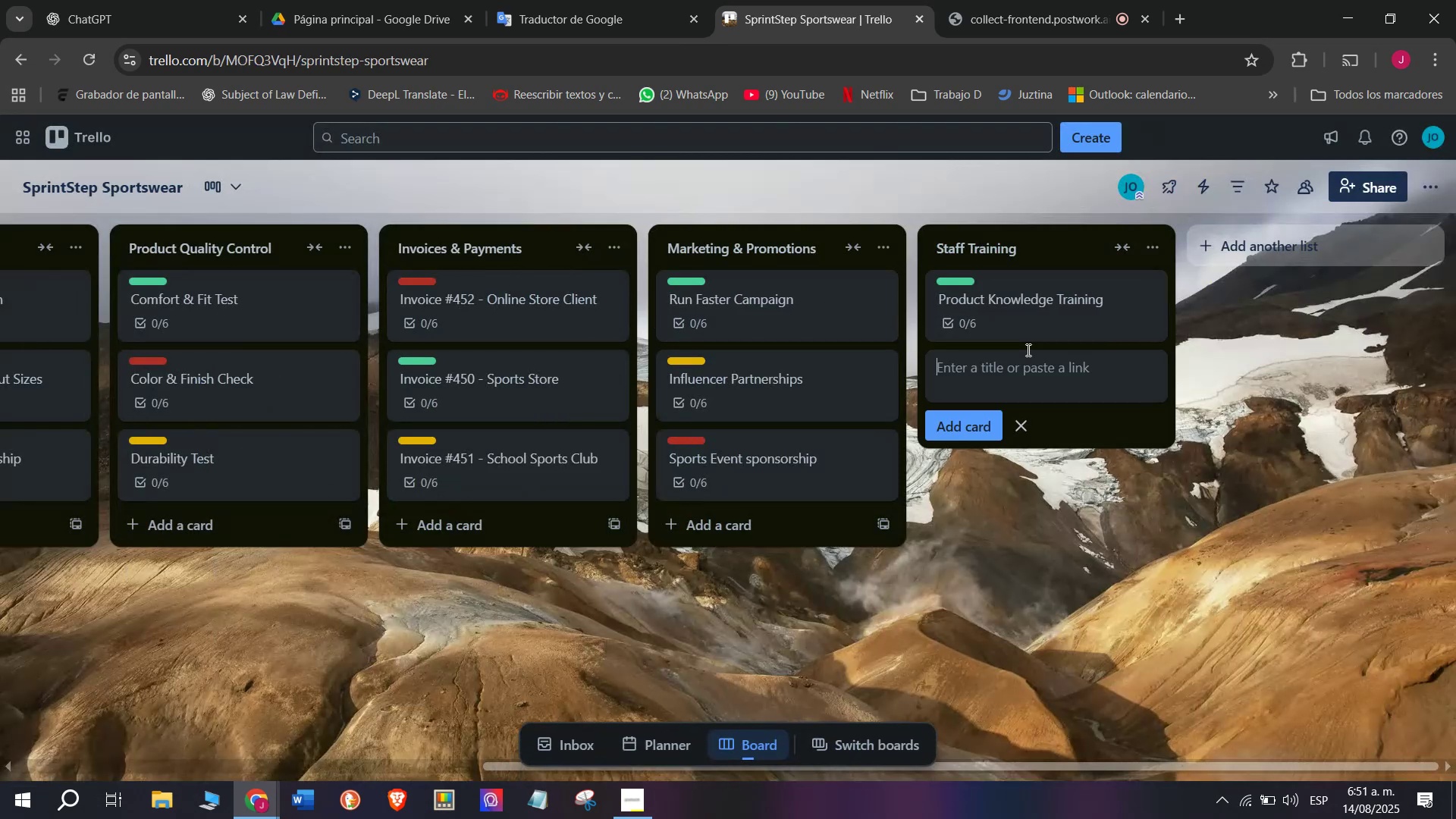 
type(Customer Service Skills)
 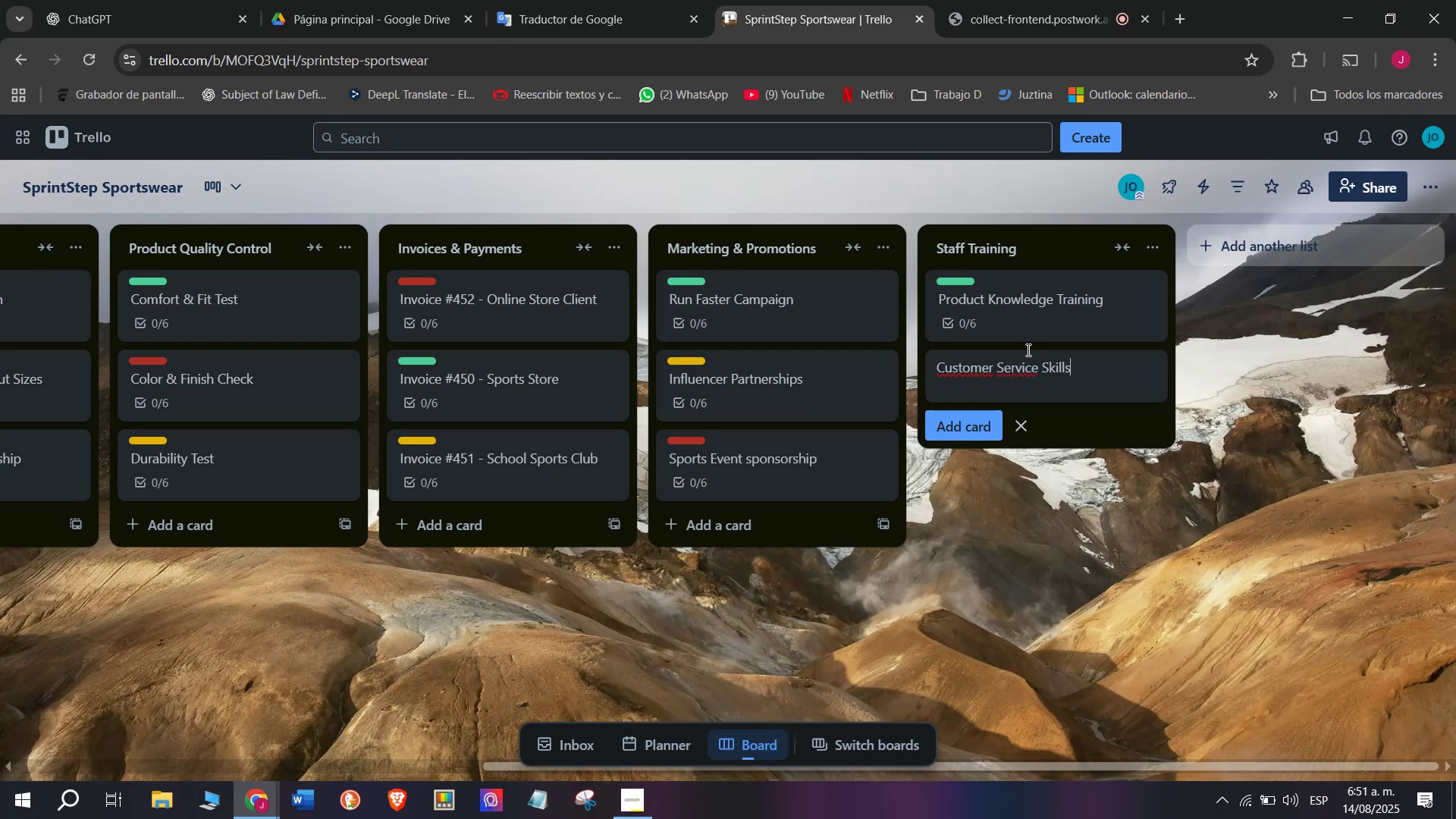 
key(Enter)
 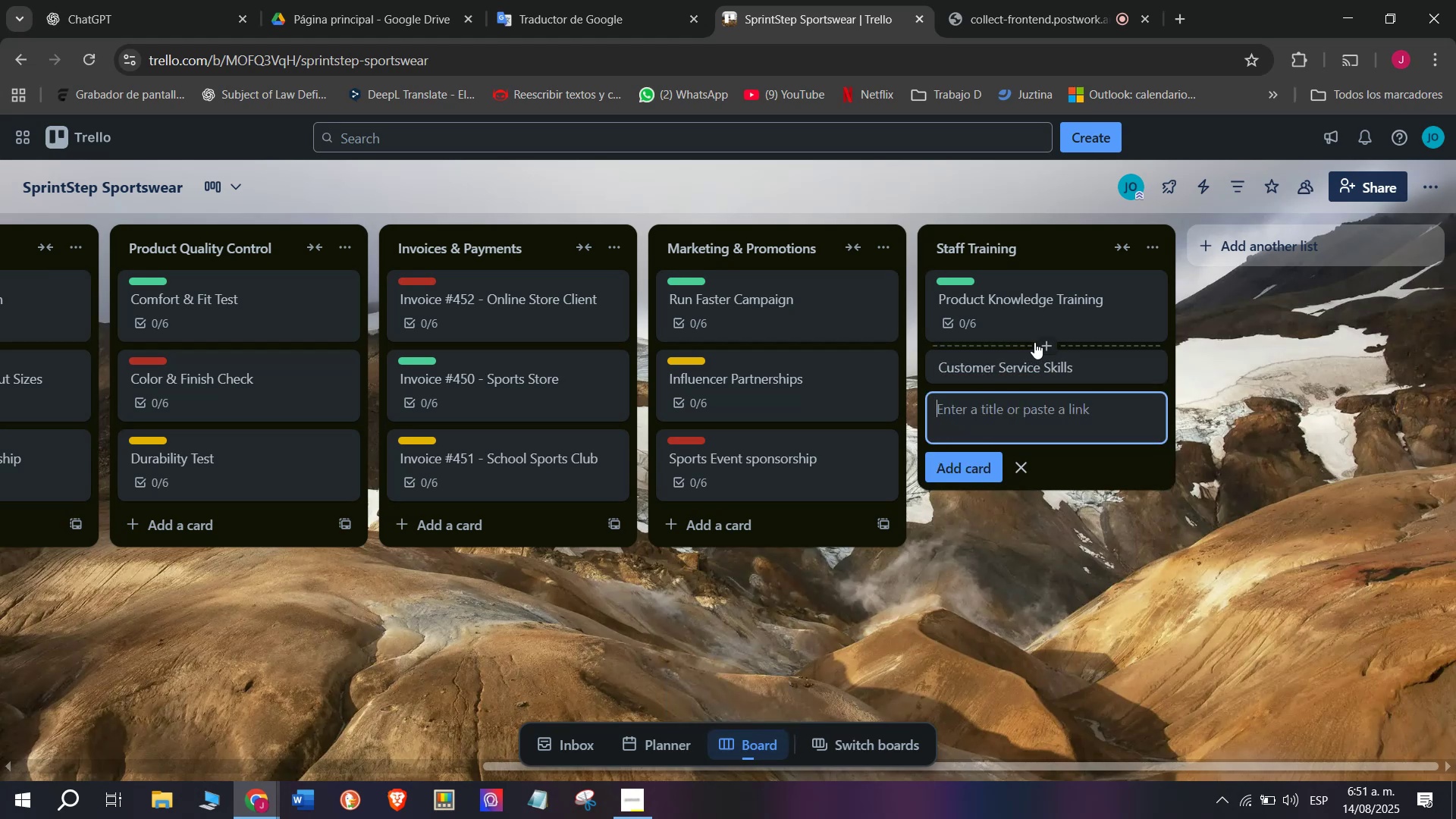 
left_click([1030, 364])
 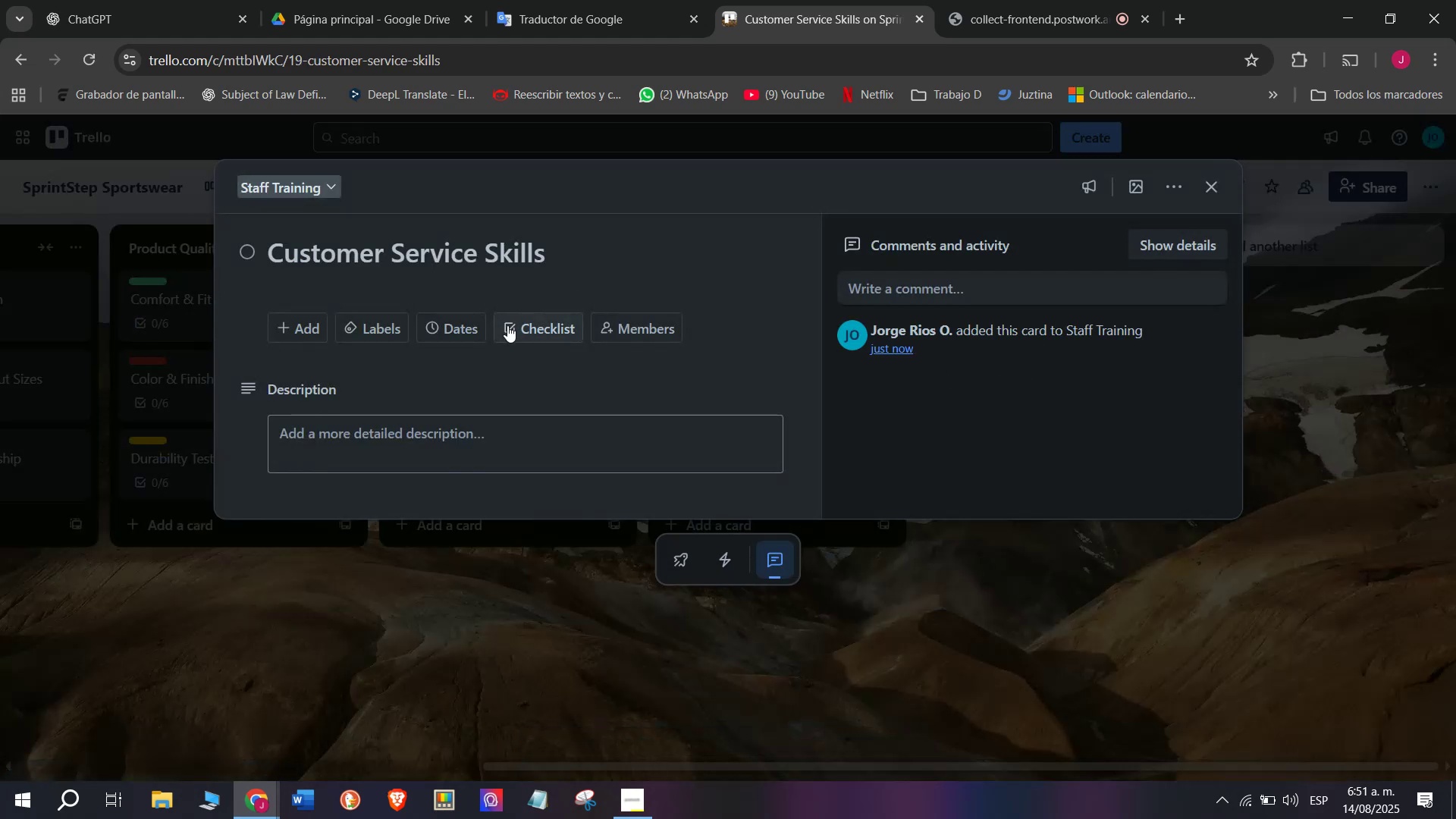 
left_click([507, 325])
 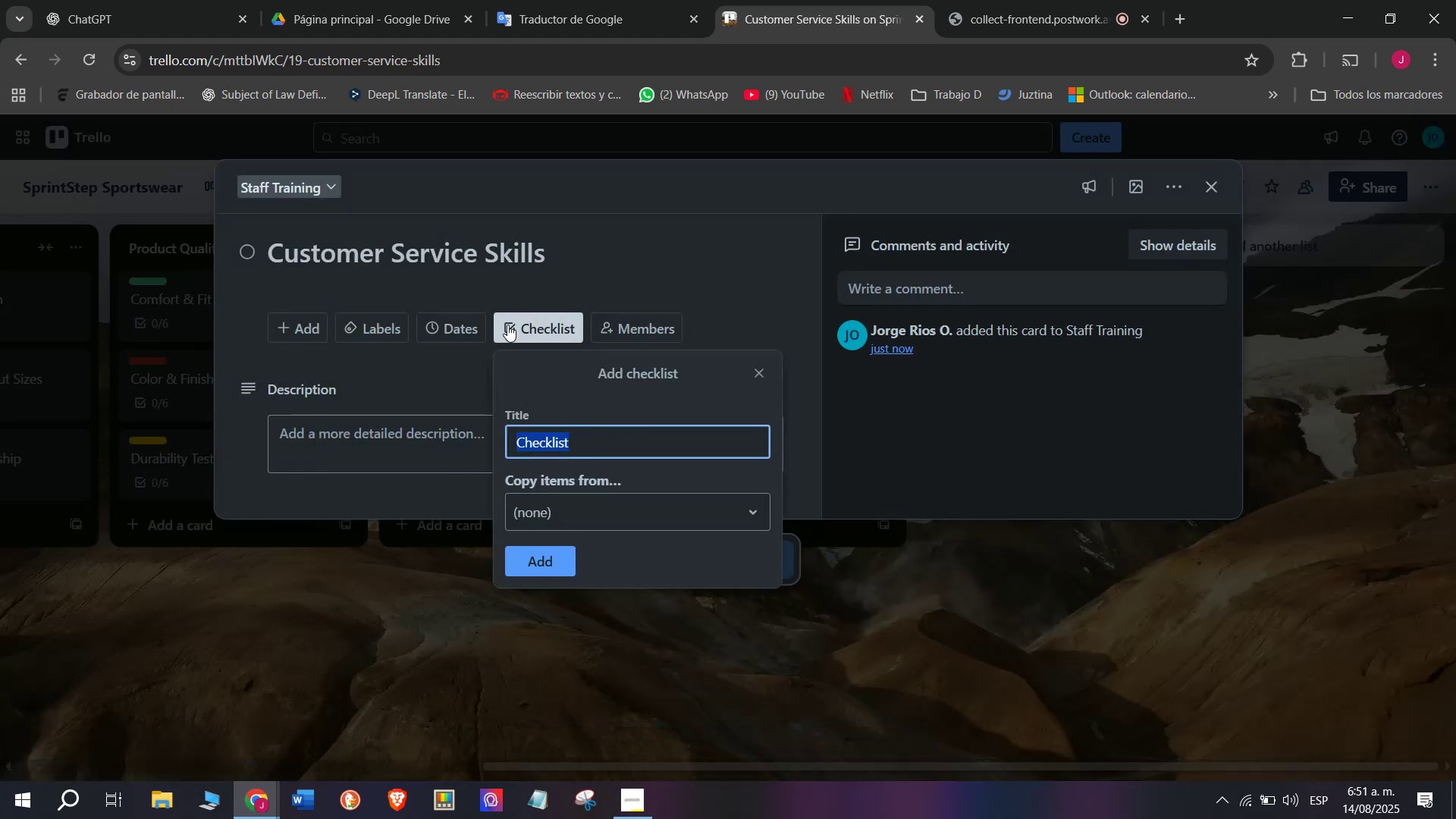 
type(Teach upselling techniques)
 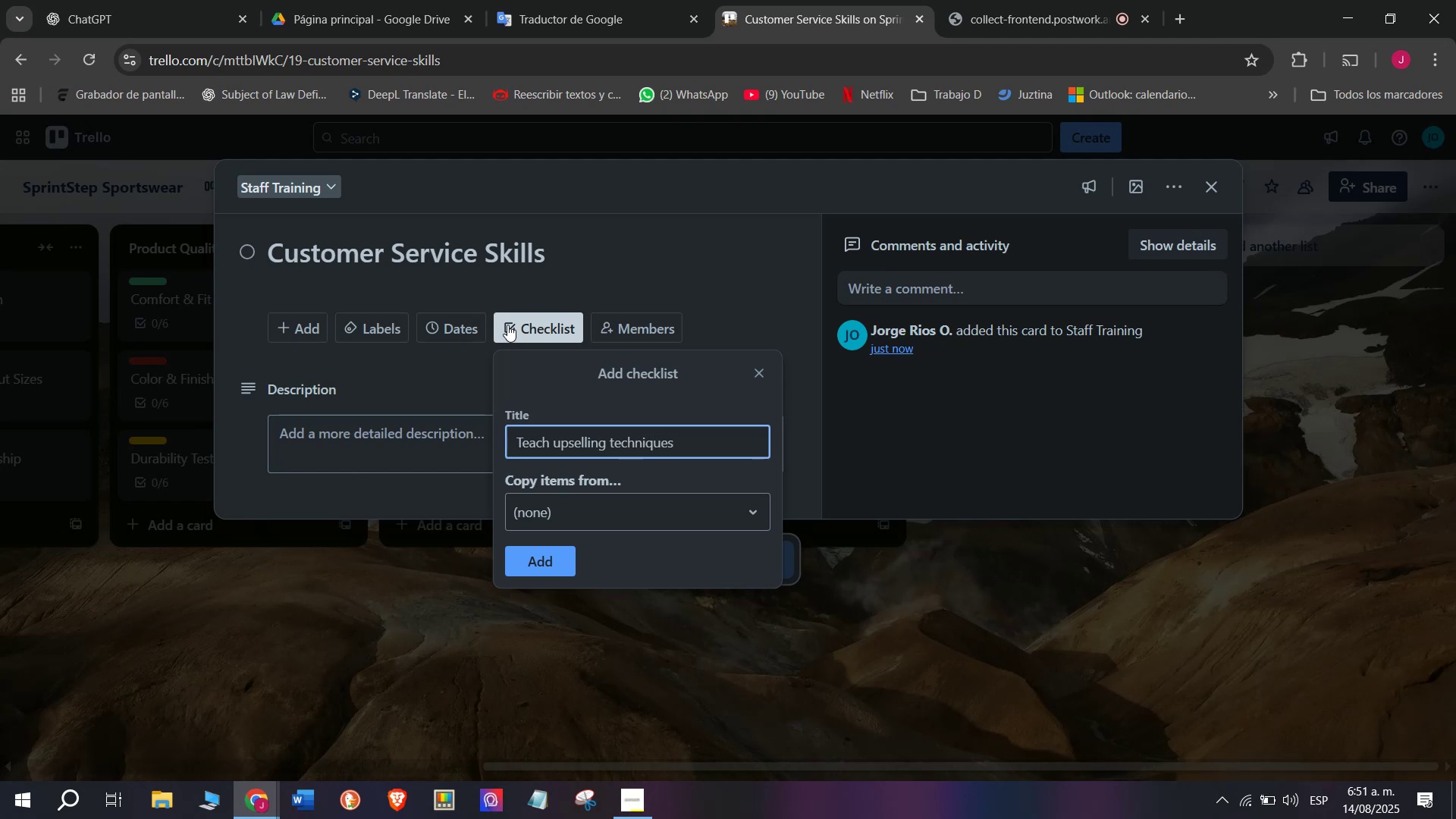 
key(Enter)
 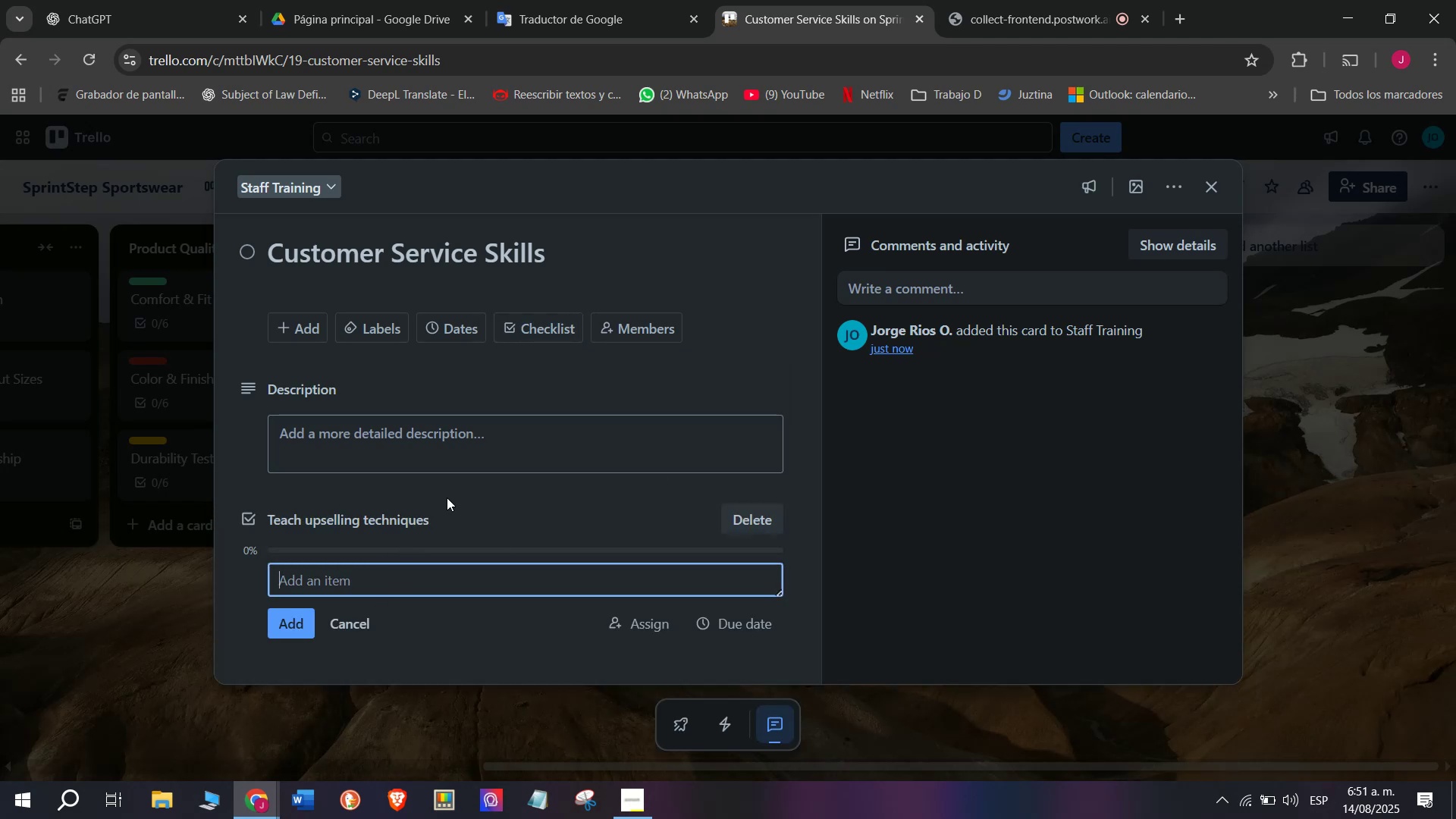 
type(Role-play client scenarios)
 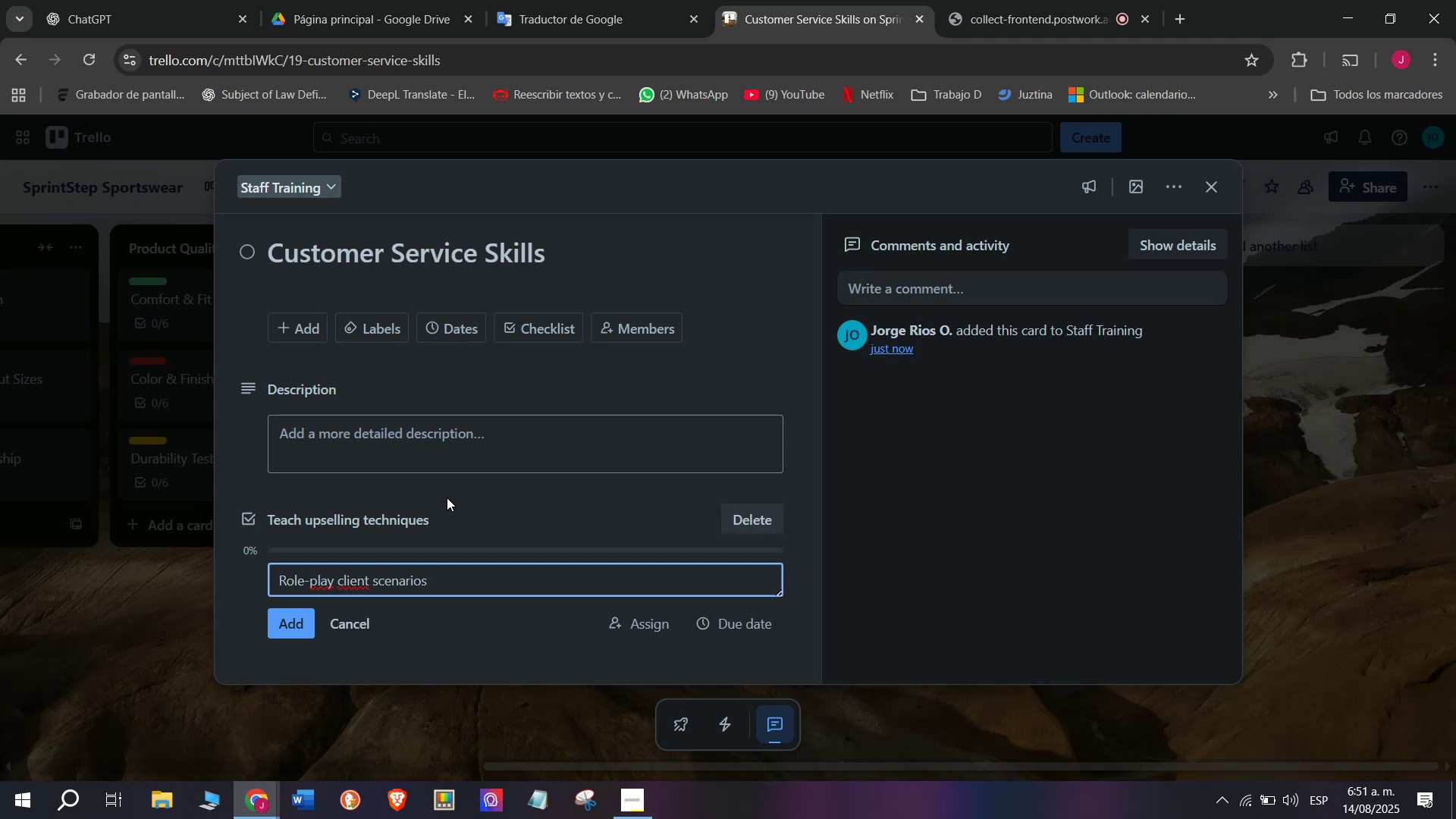 
key(Enter)
 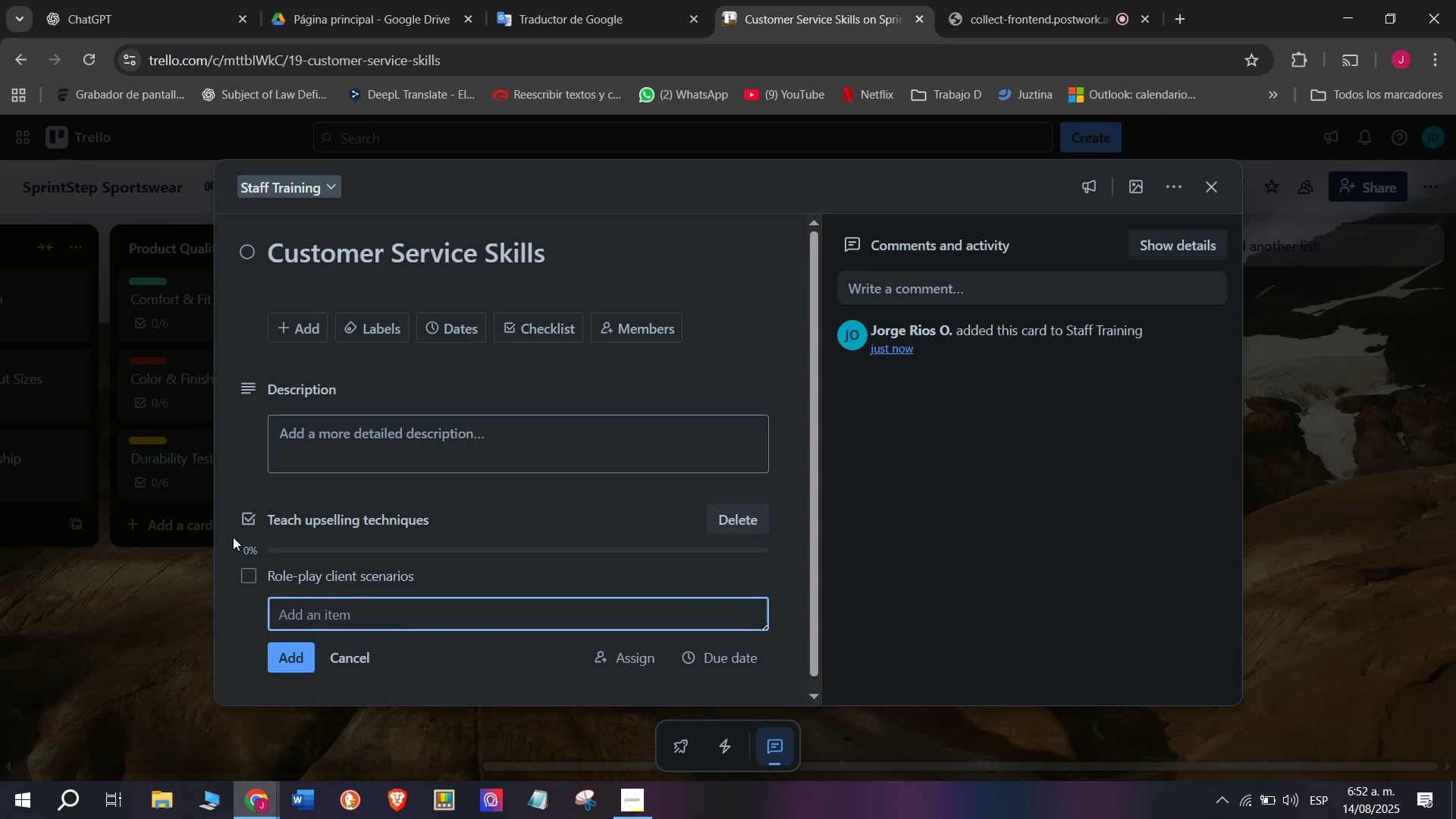 
left_click([291, 508])
 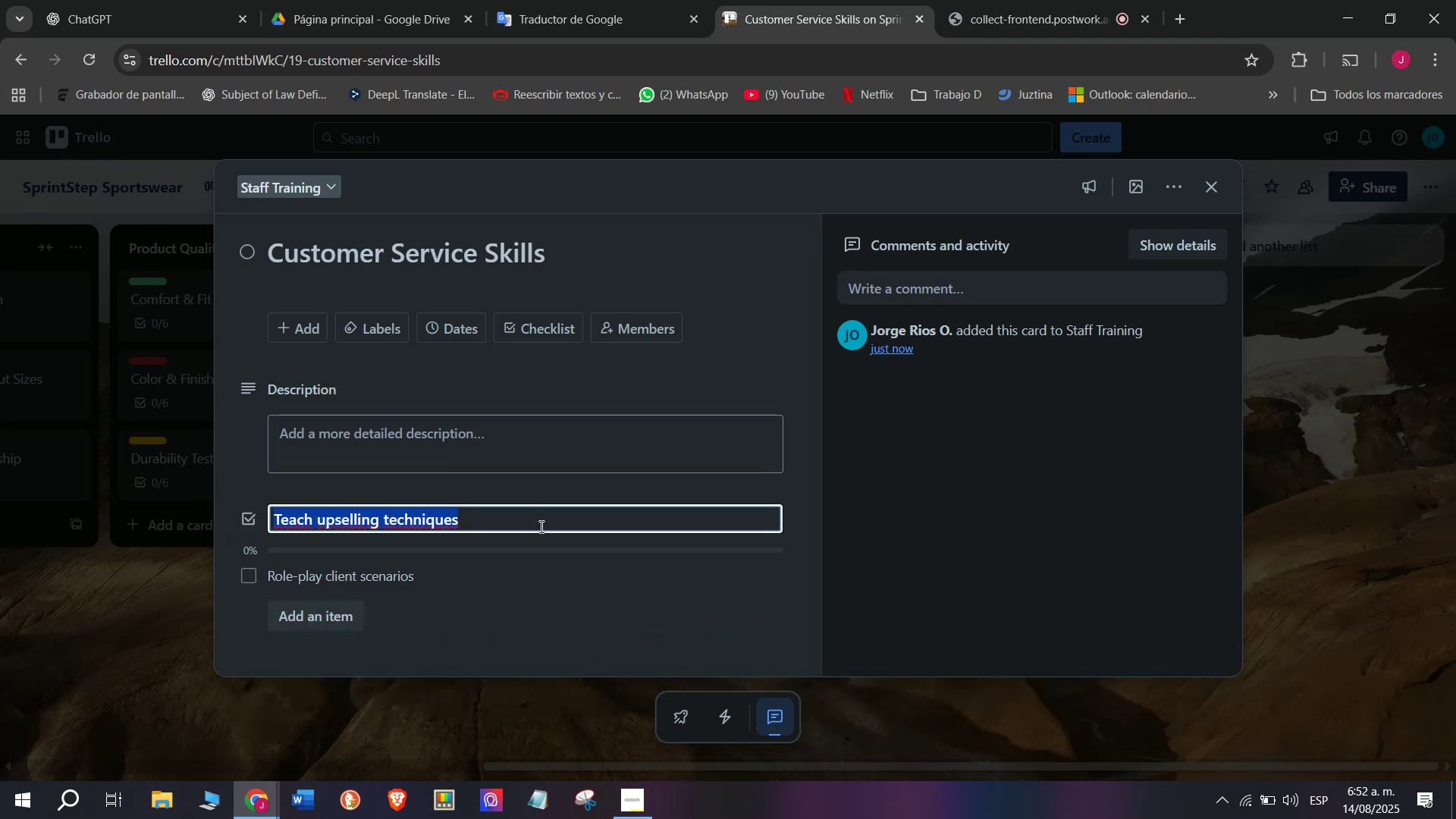 
key(Control+C)
 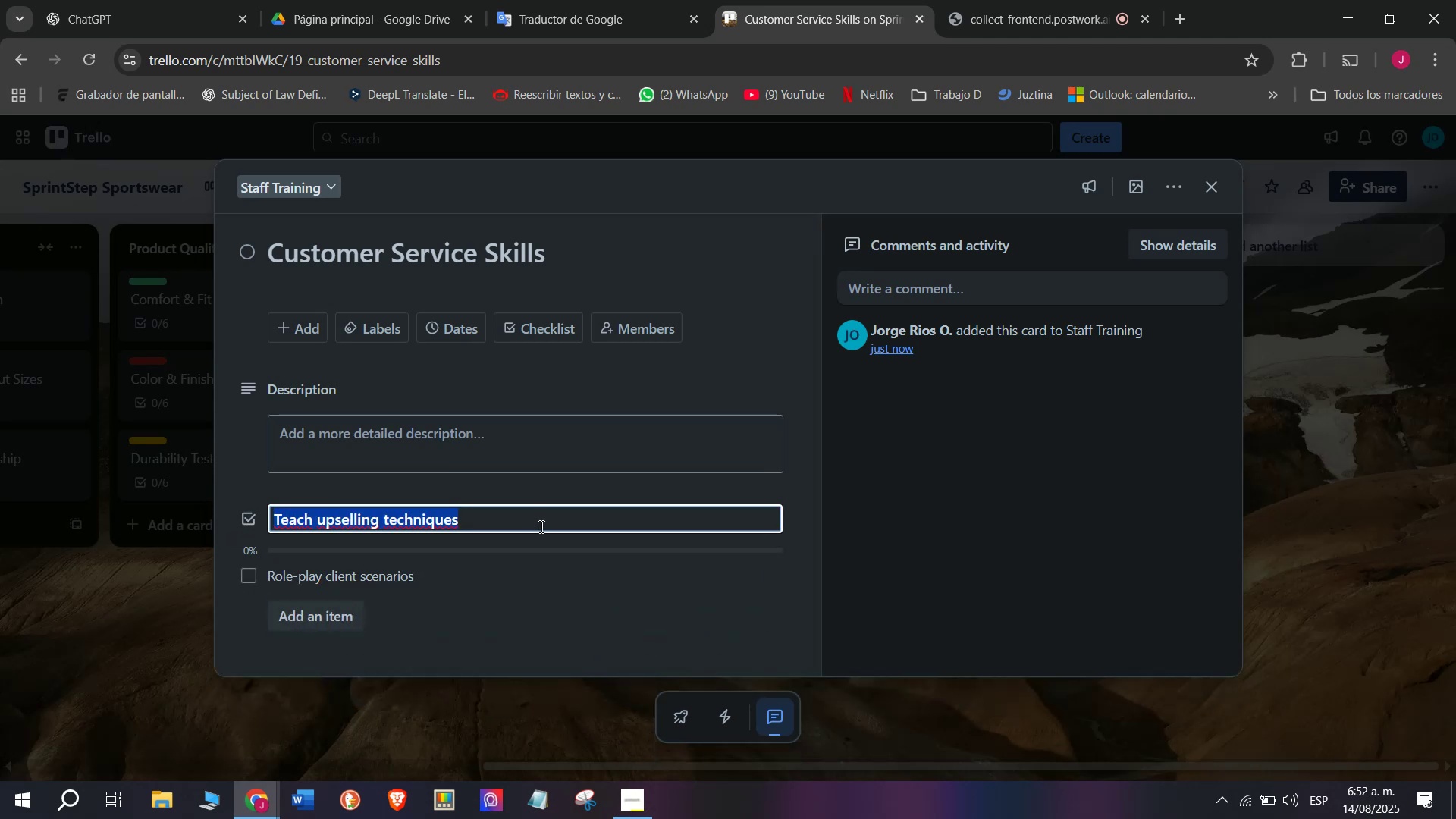 
key(Backspace)
type(checlist)
 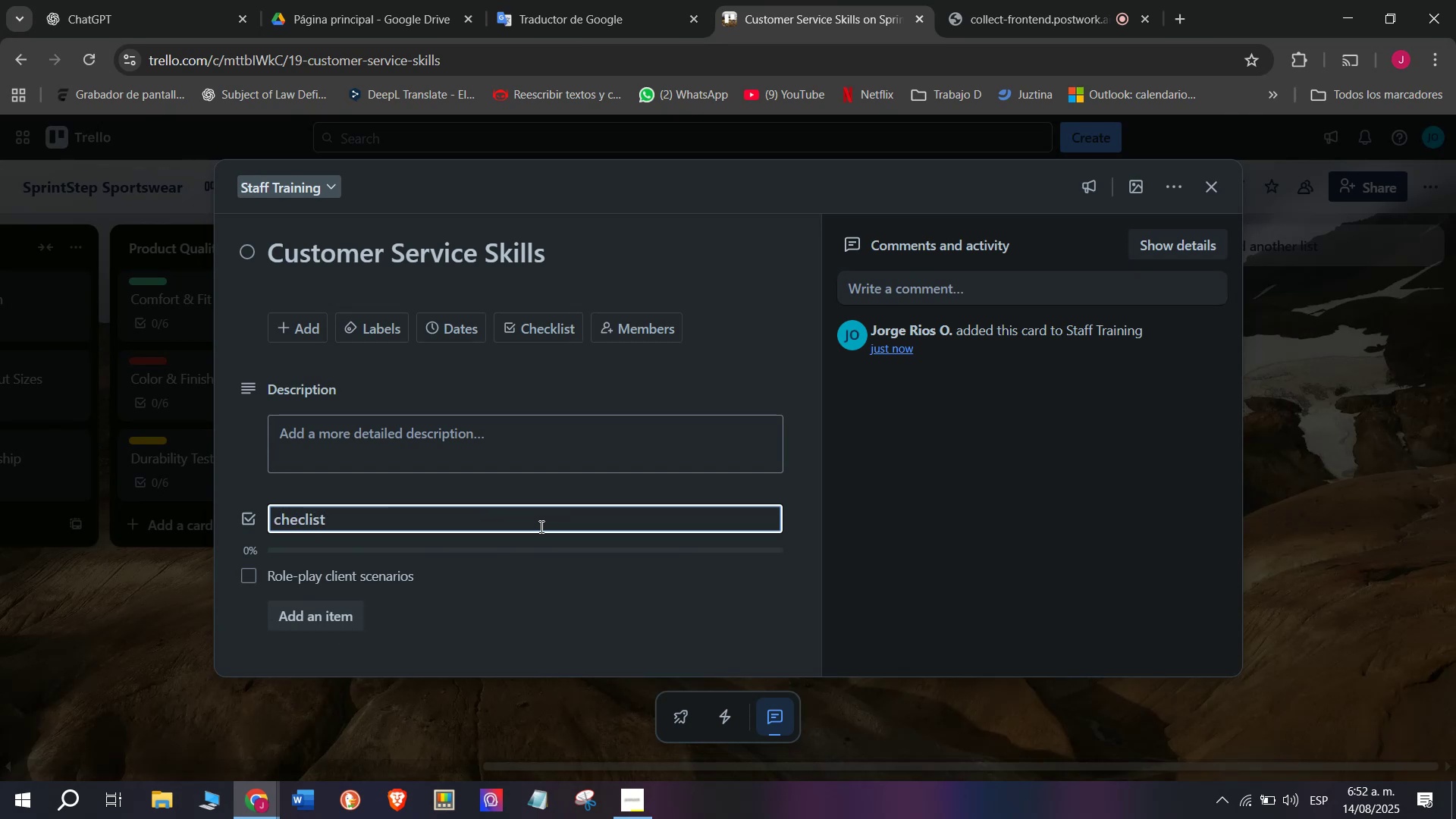 
key(Enter)
 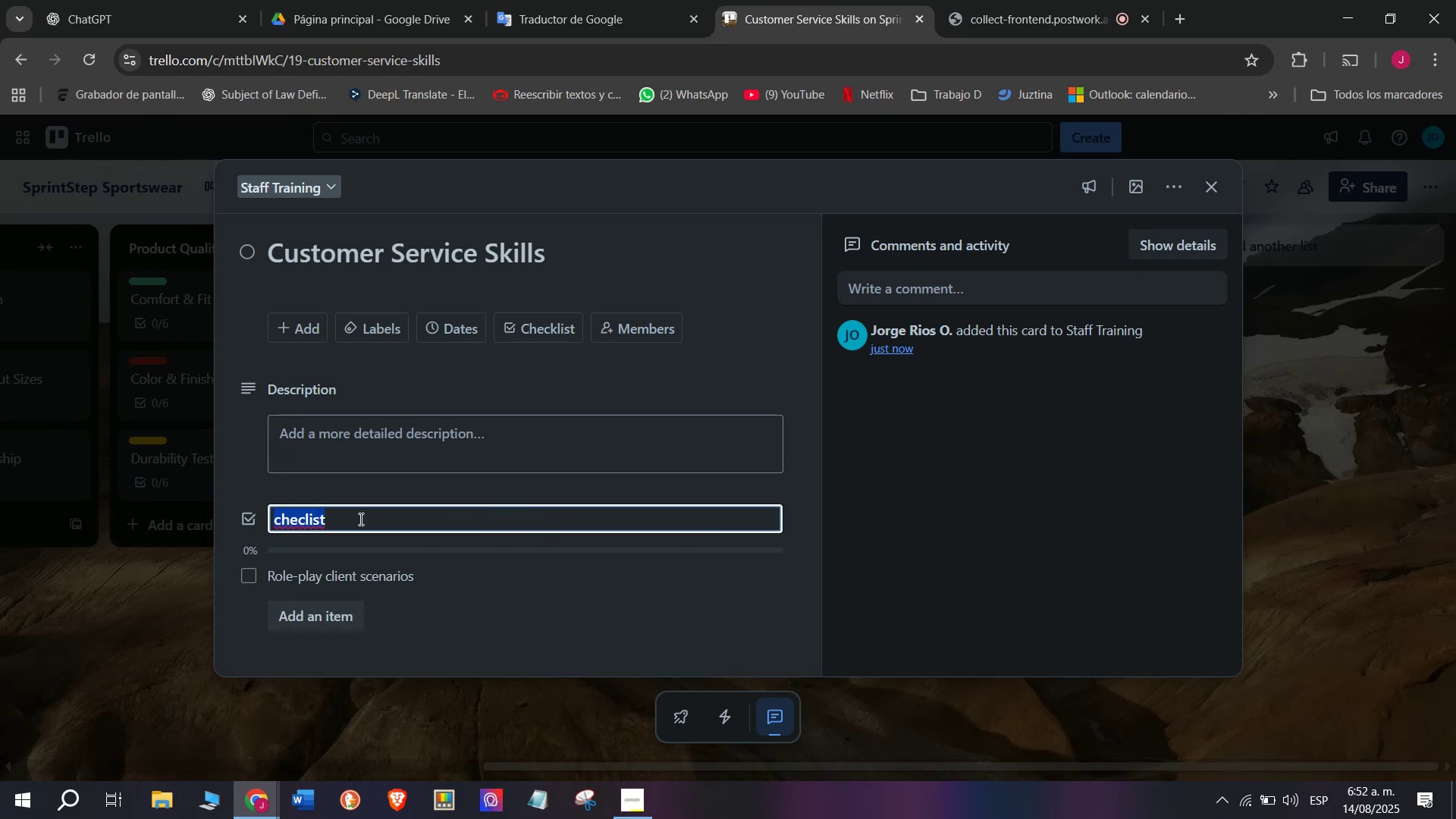 
wait(6.9)
 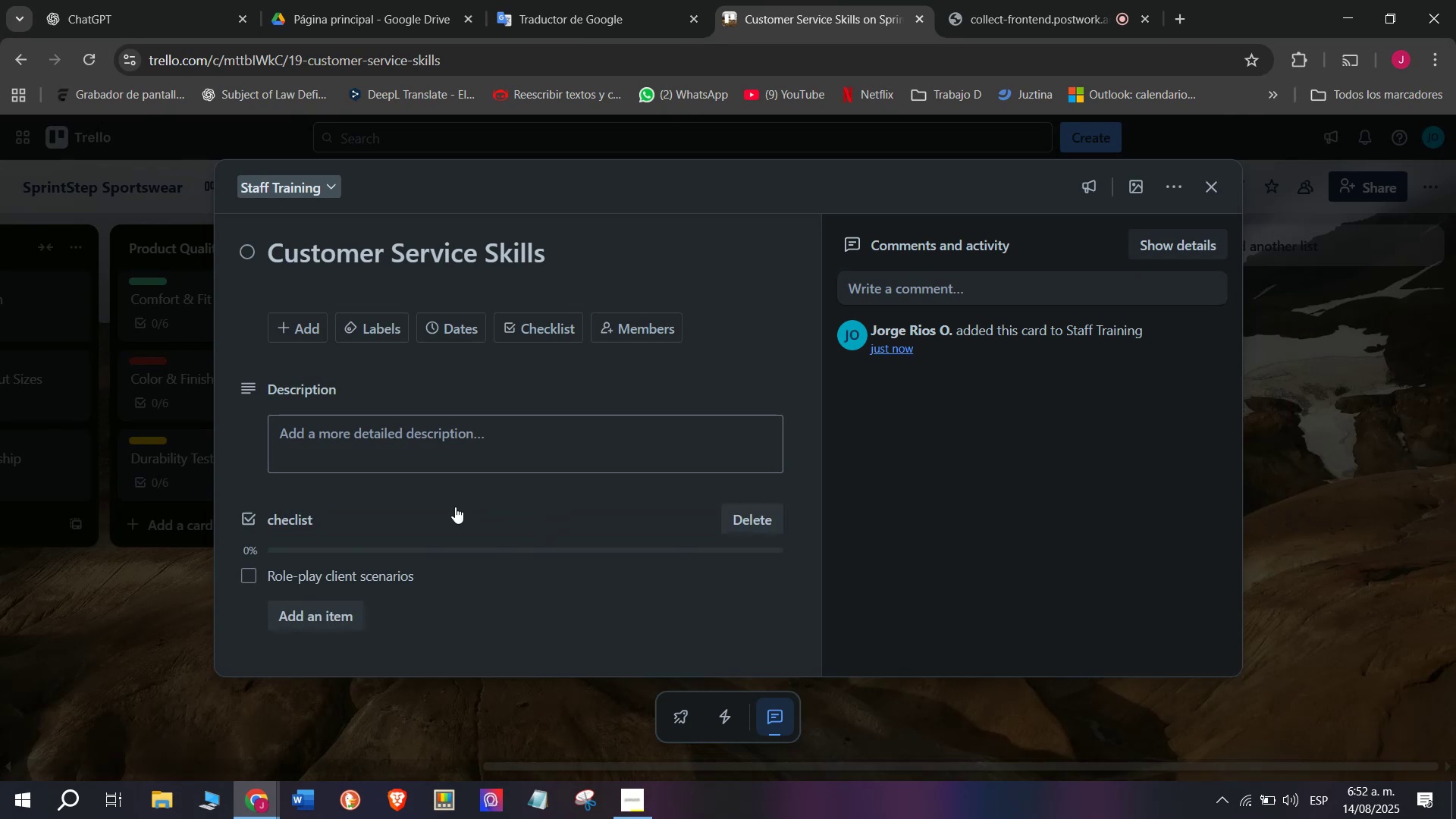 
triple_click([327, 510])
 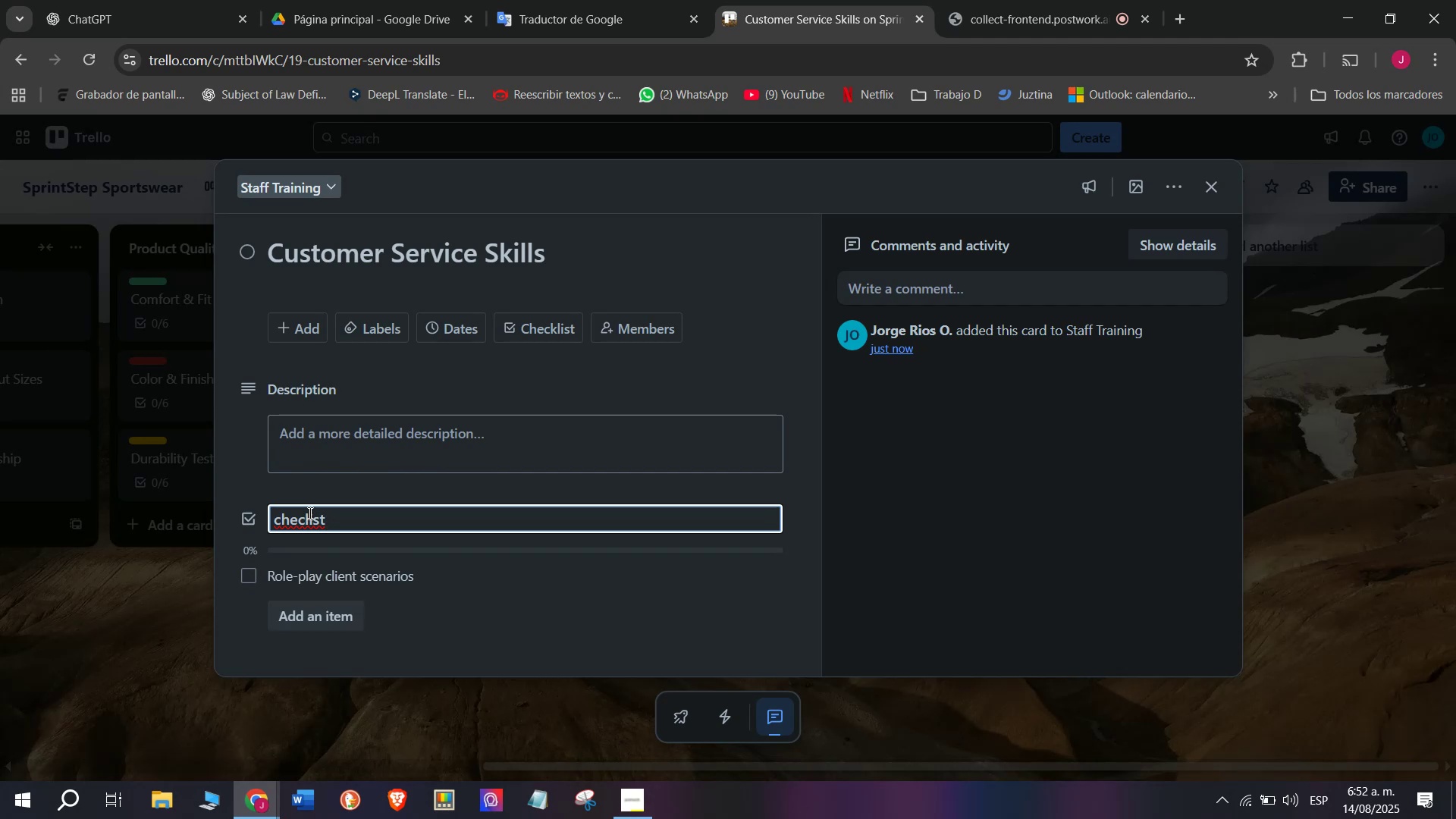 
left_click([309, 513])
 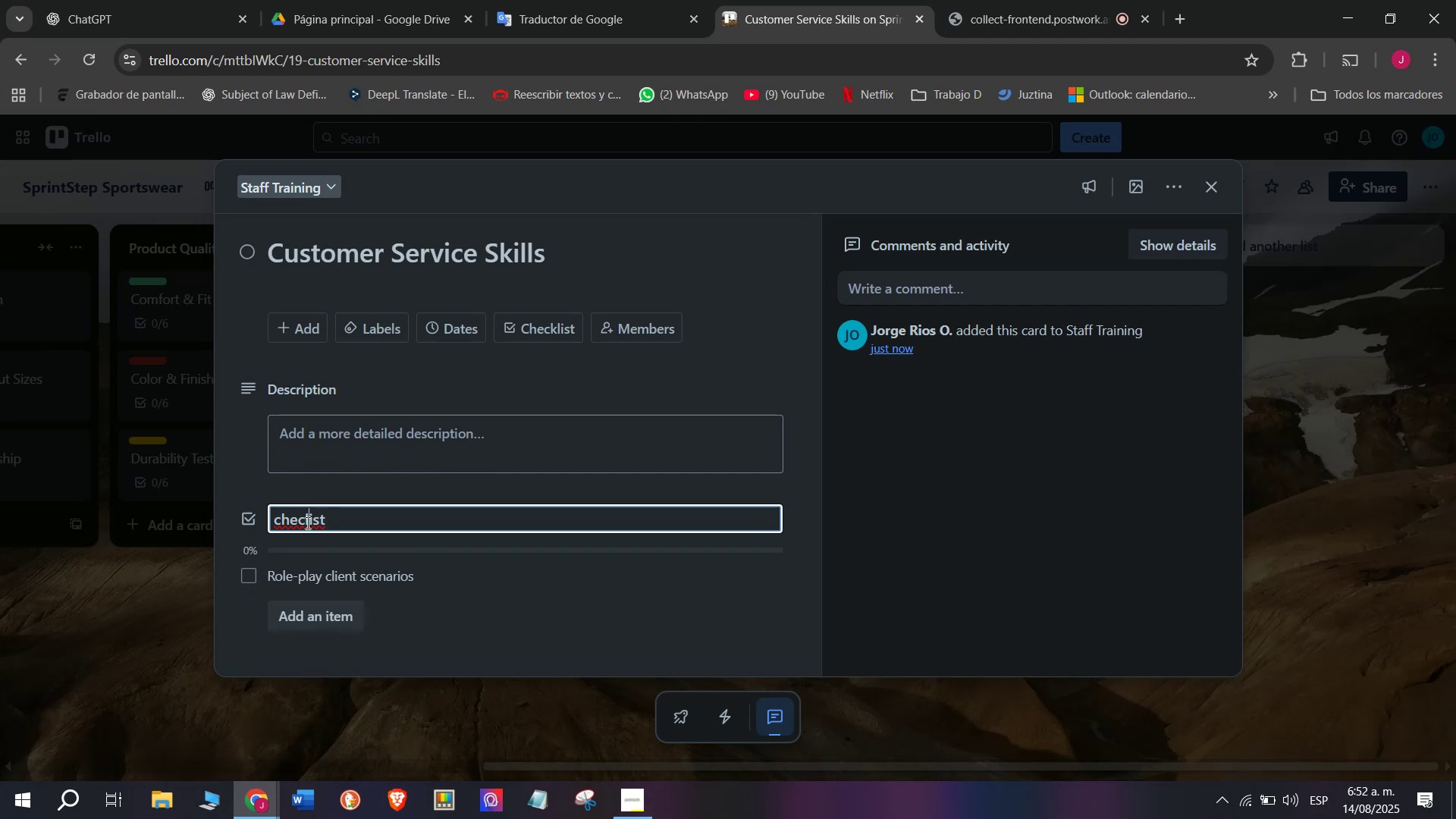 
key(K)
 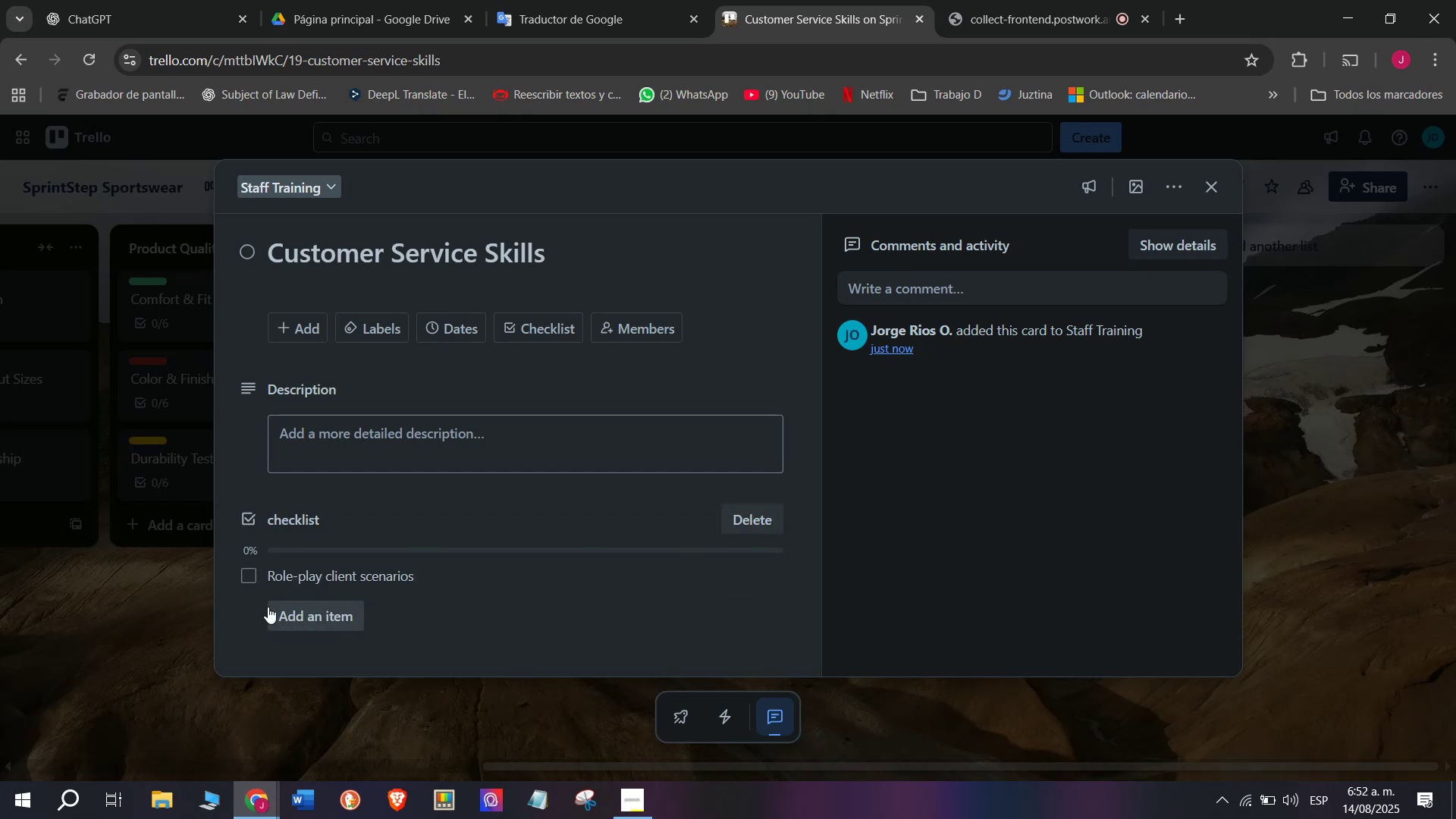 
wait(13.16)
 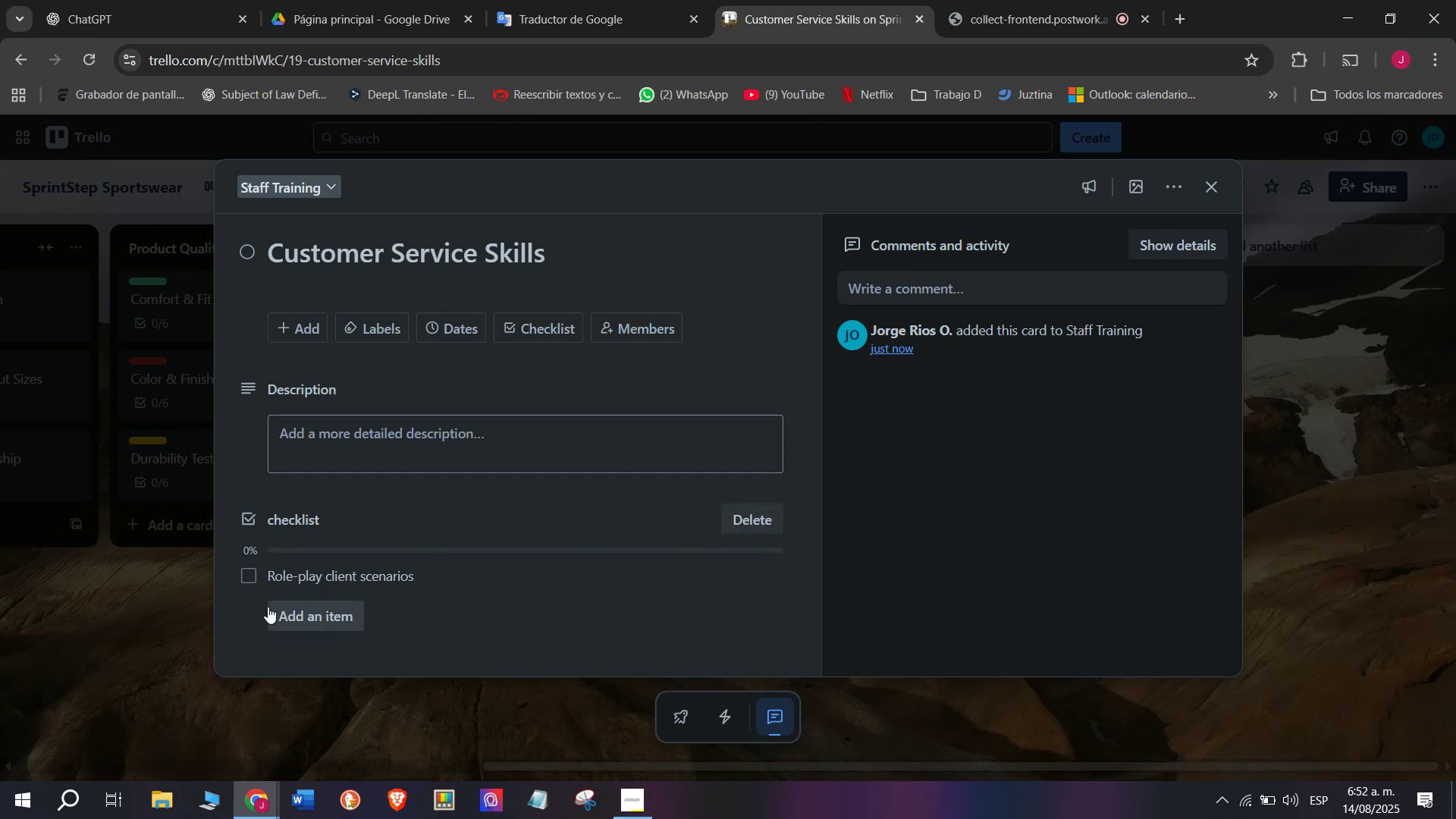 
left_click([334, 606])
 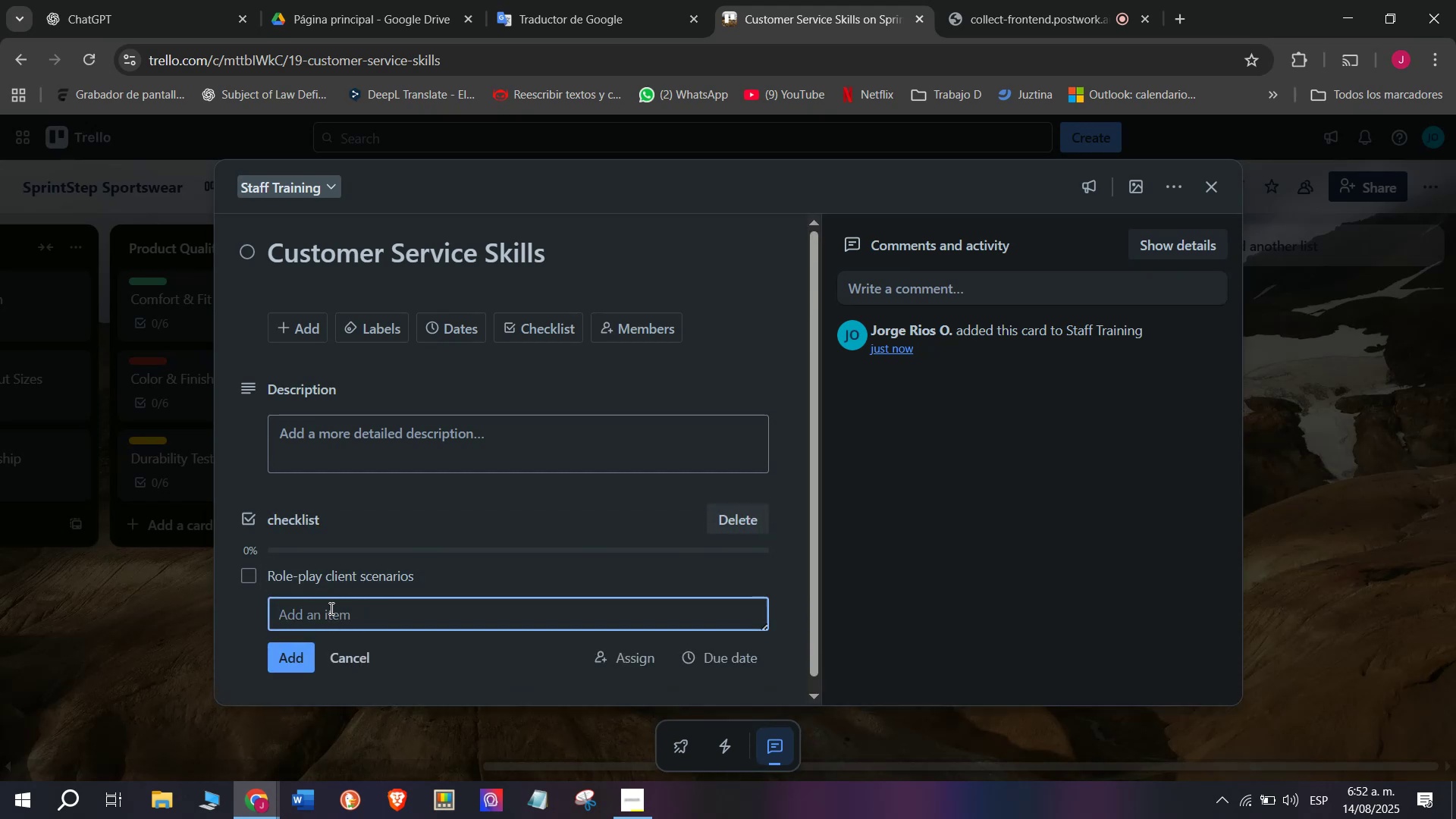 
key(Control+V)
 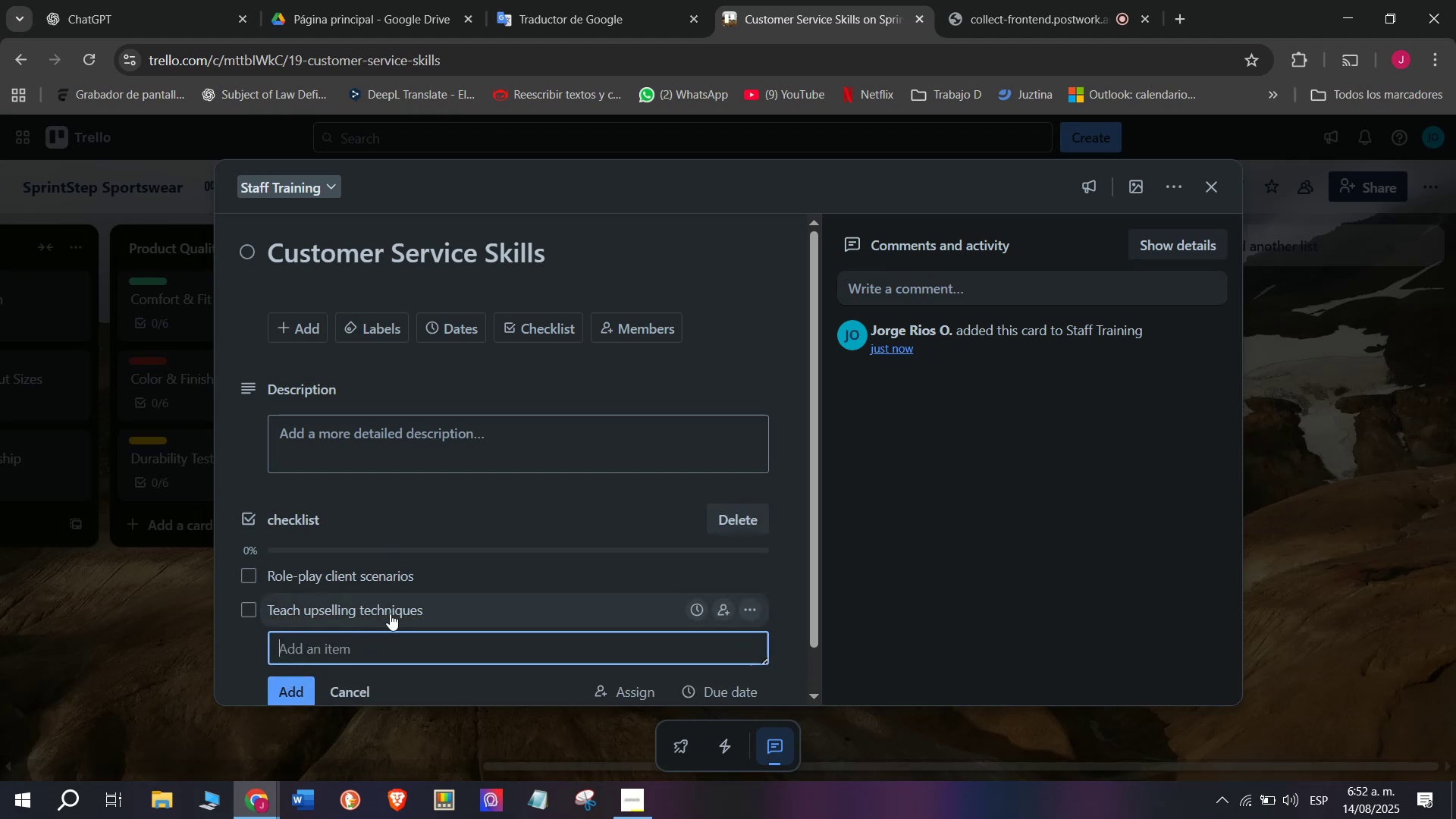 
left_click_drag(start_coordinate=[426, 613], to_coordinate=[431, 569])
 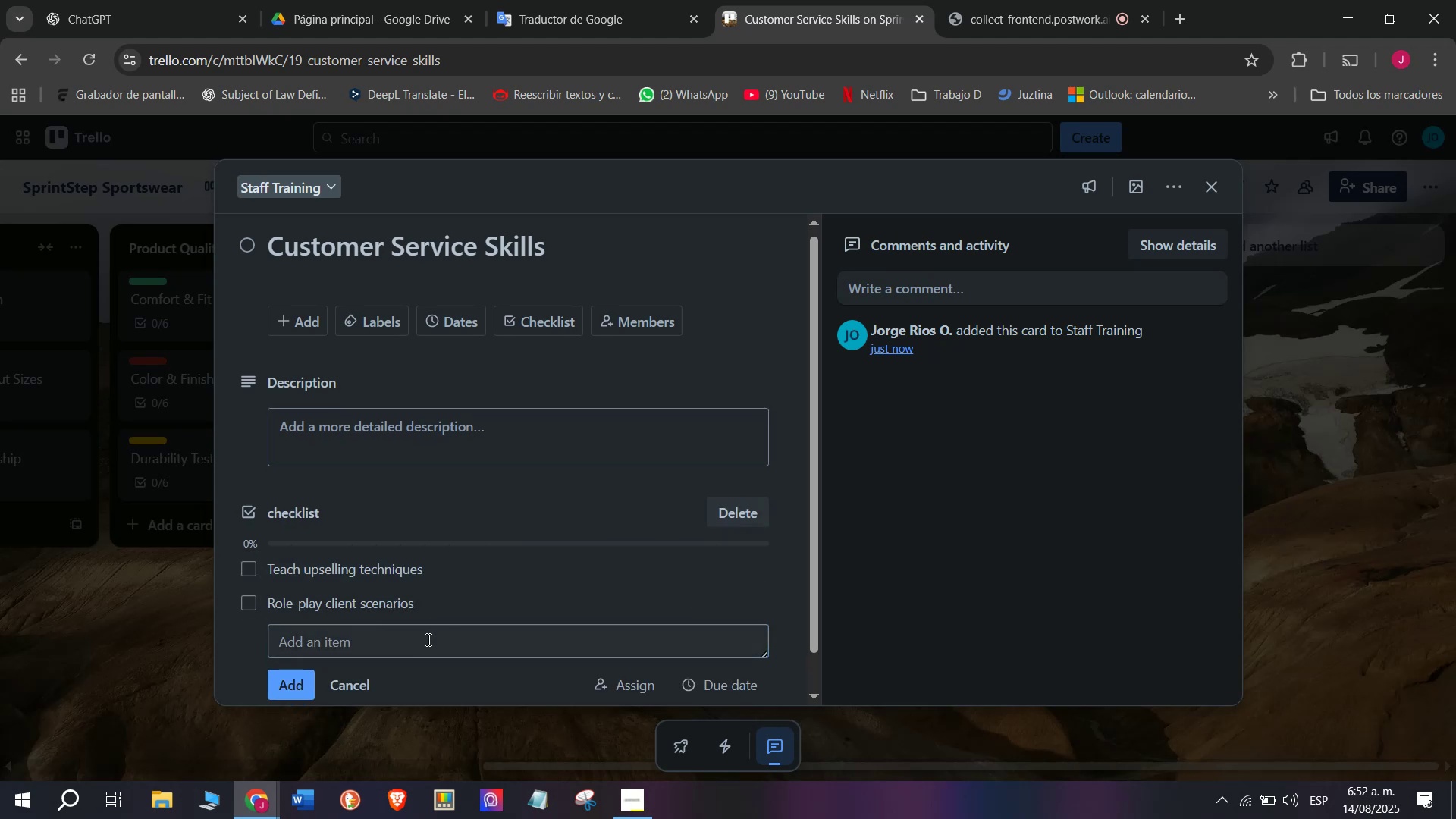 
left_click([427, 639])
 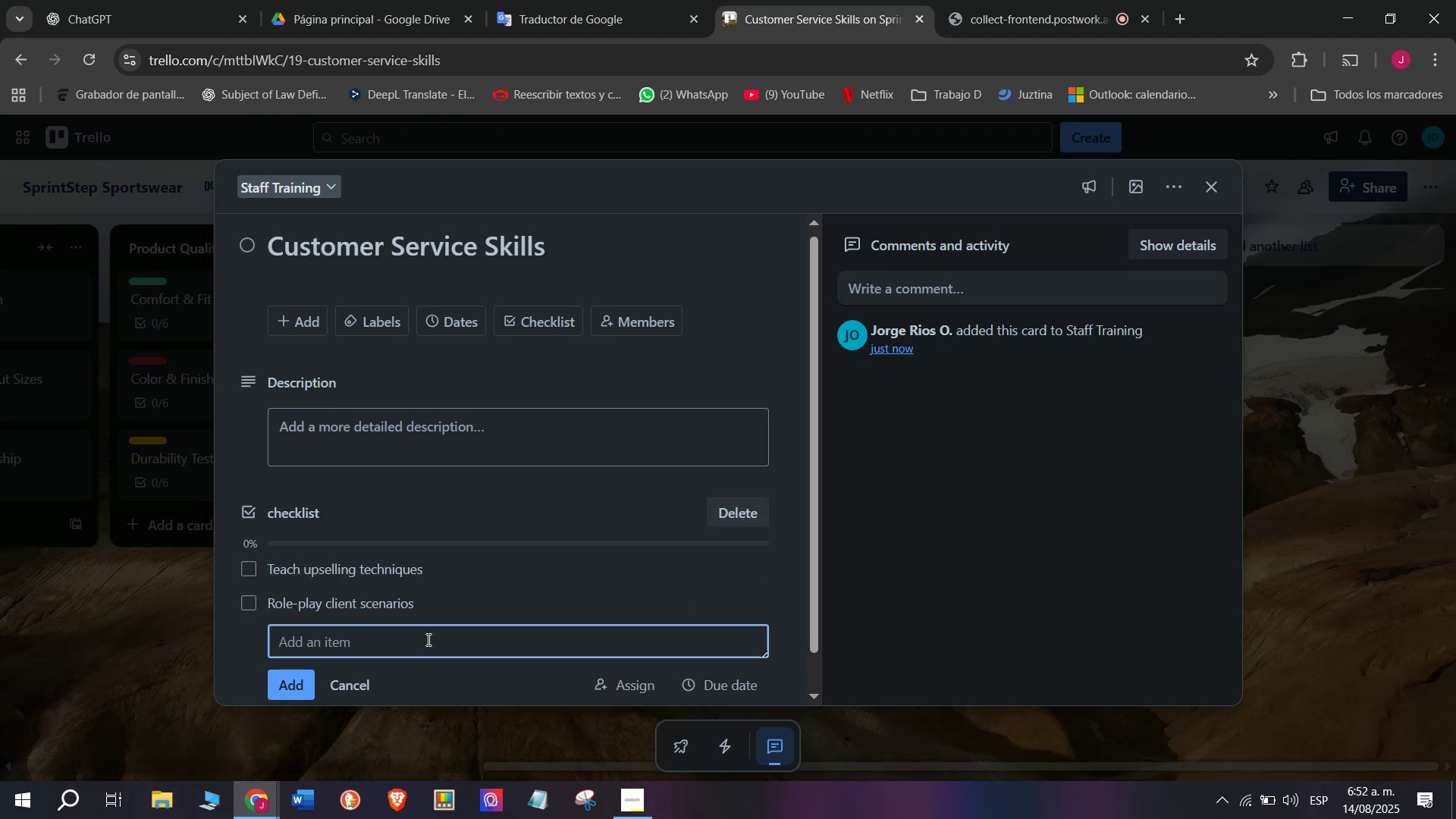 
type(Provide feedback)
 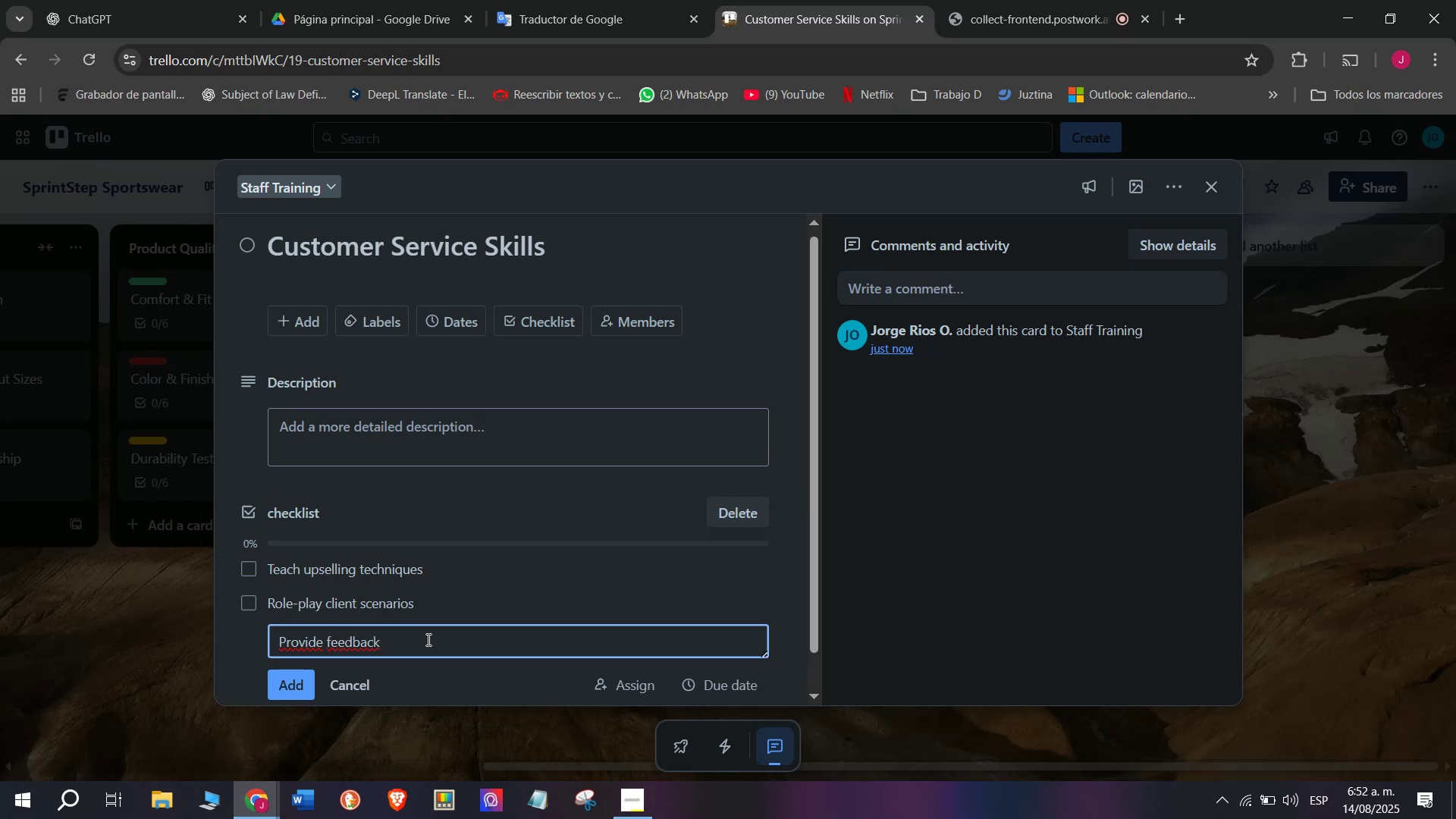 
key(Enter)
 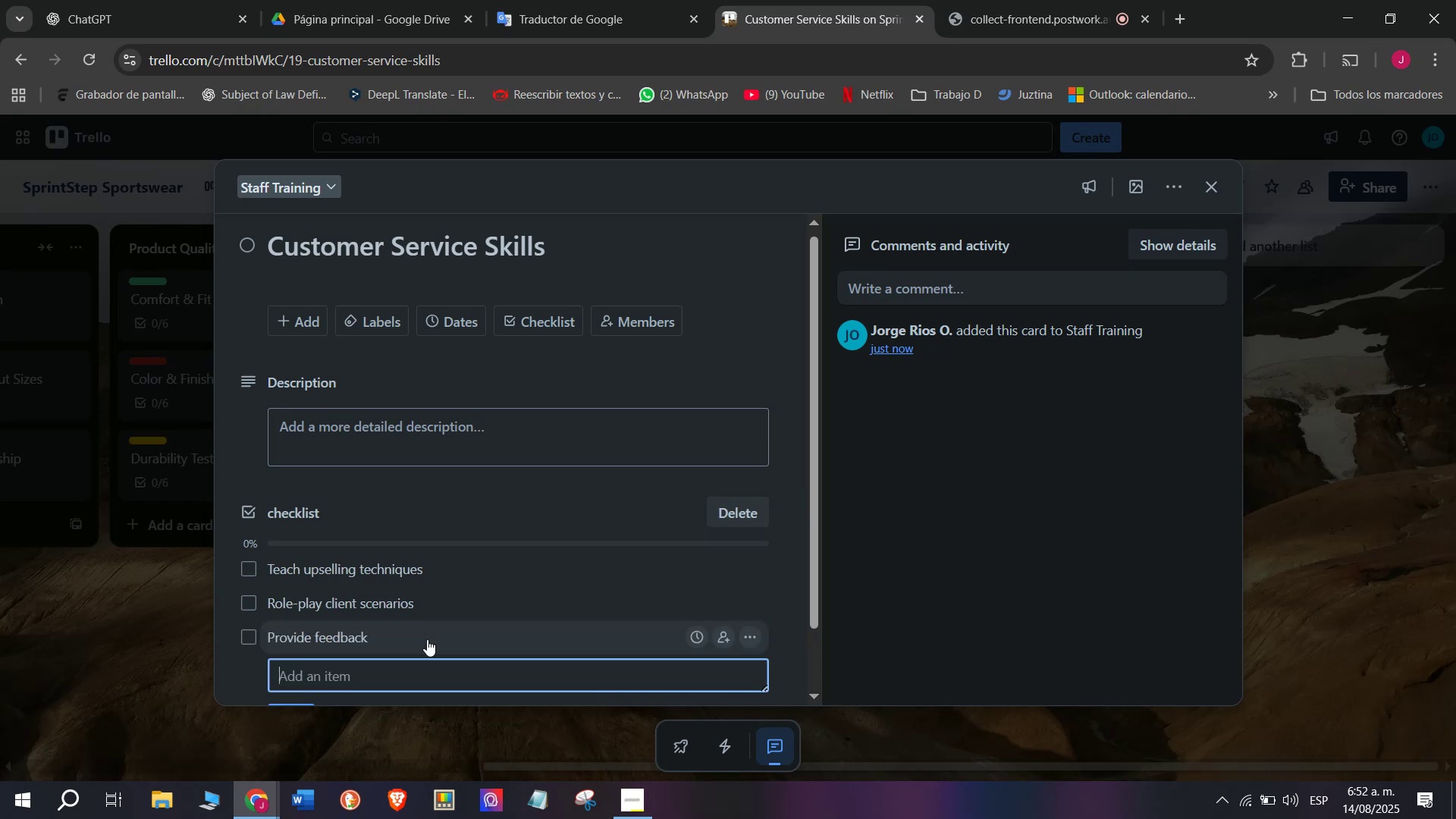 
type(Monitor improvid)
 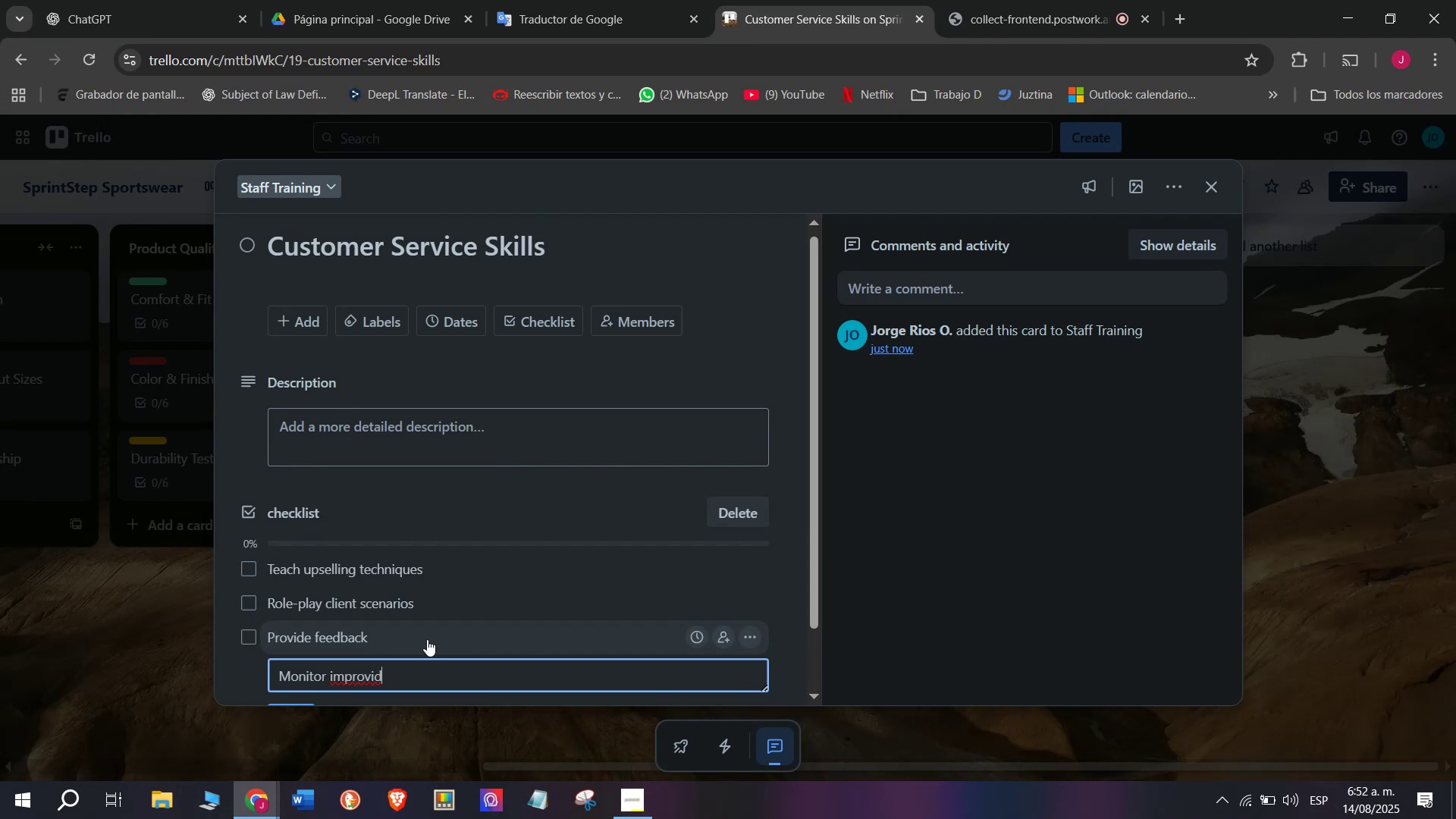 
key(Backspace)
key(Backspace)
type(ement)
 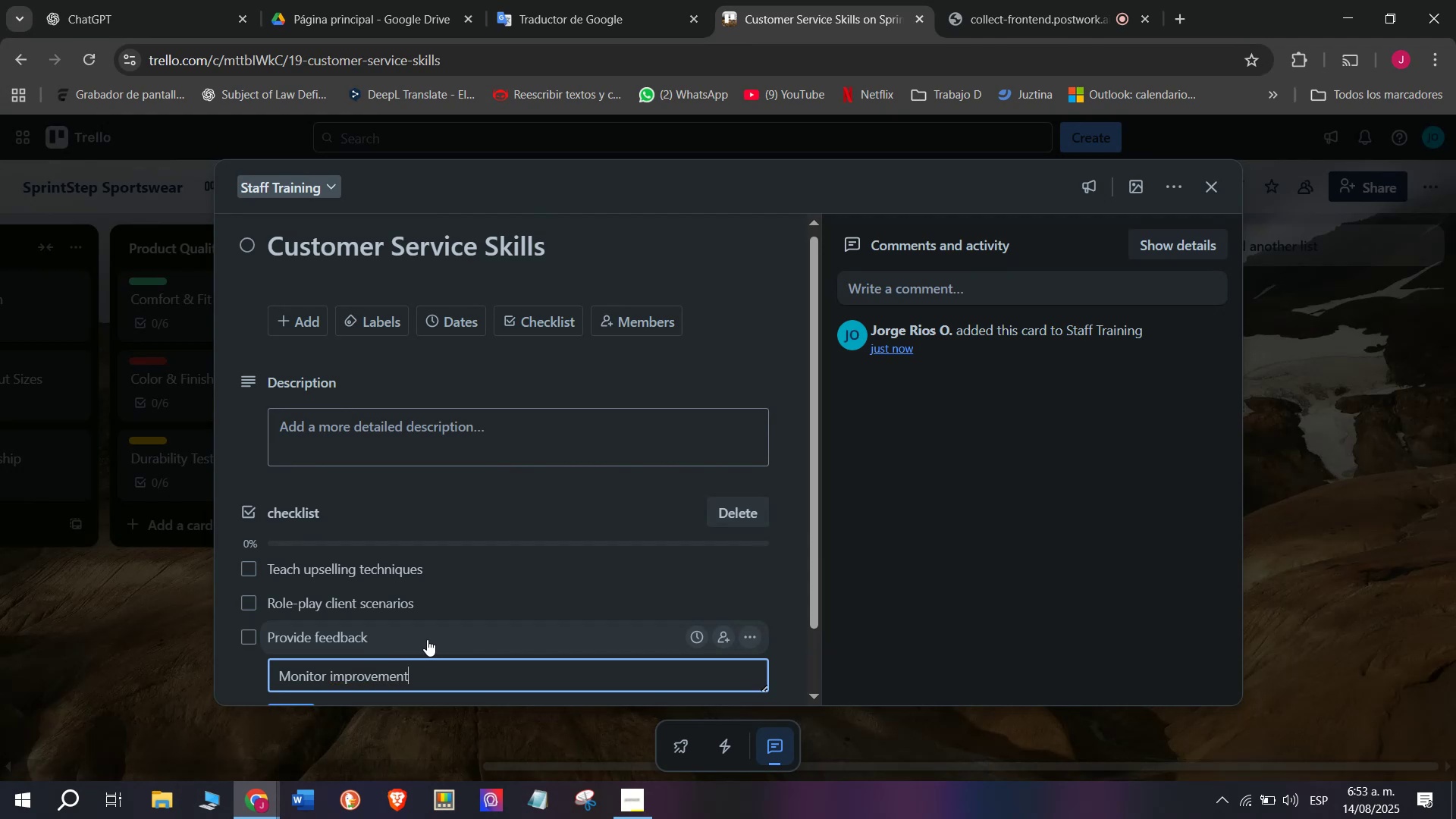 
key(Enter)
 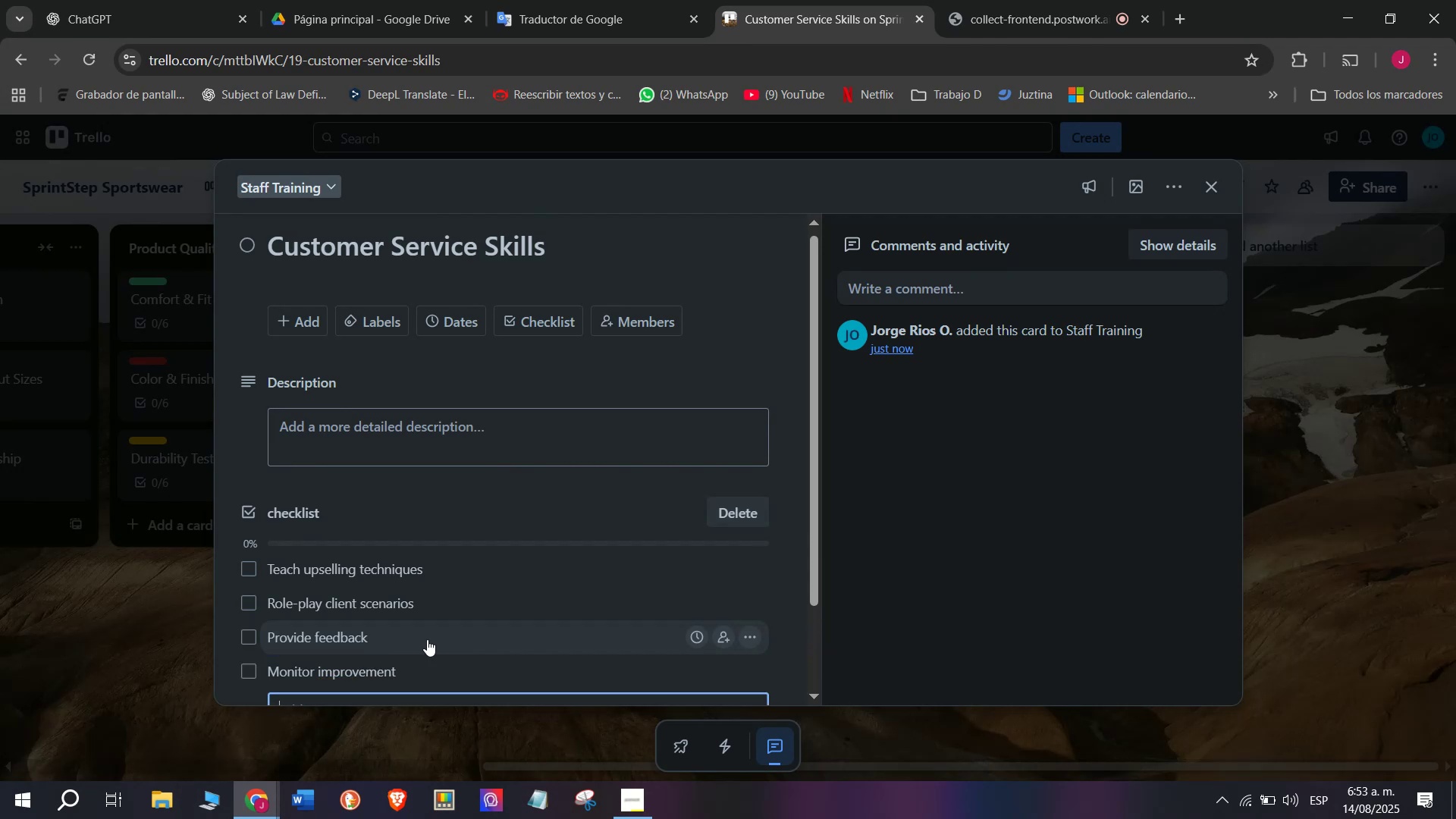 
type(Schedule refresher)
 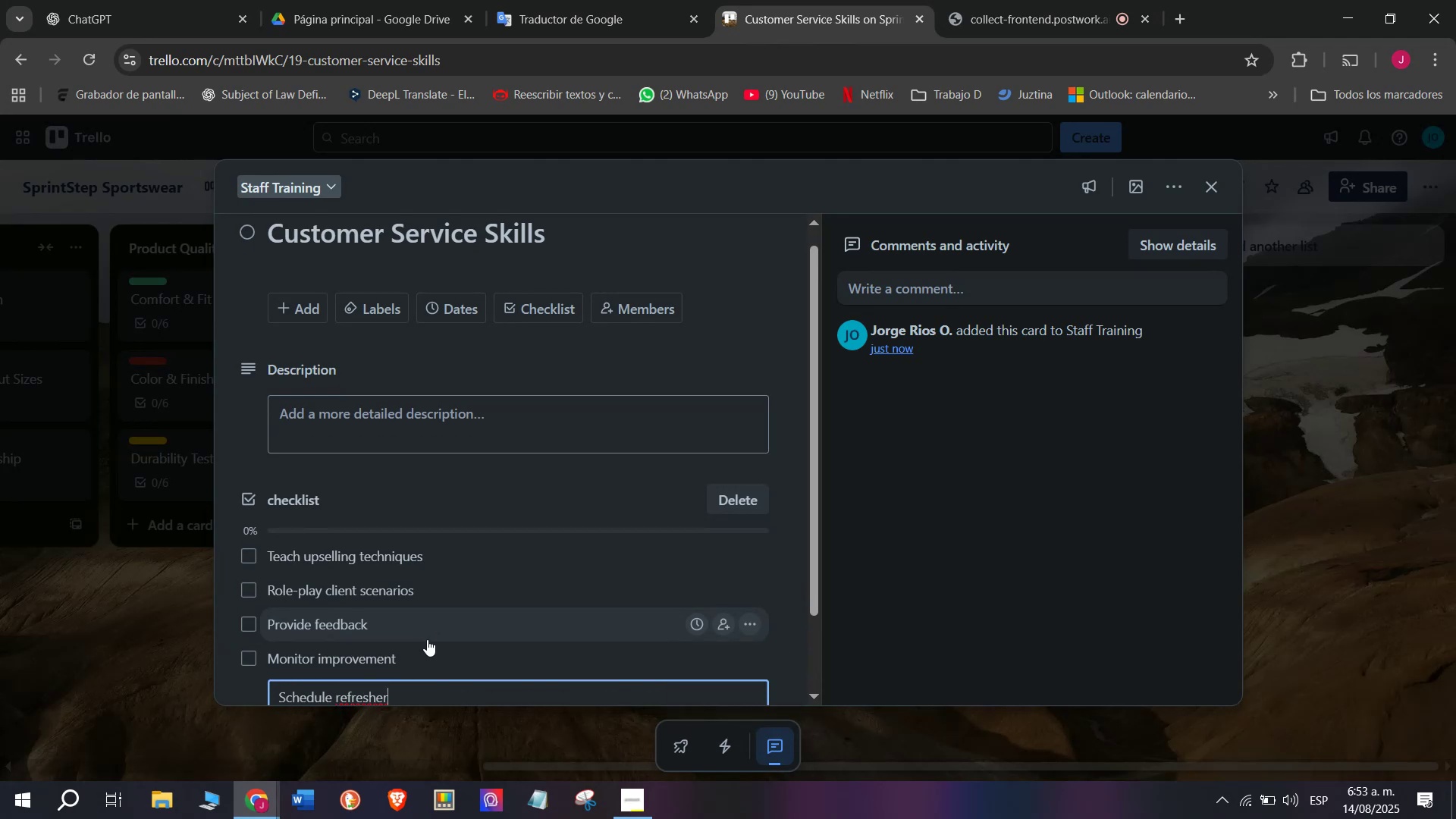 
key(Enter)
 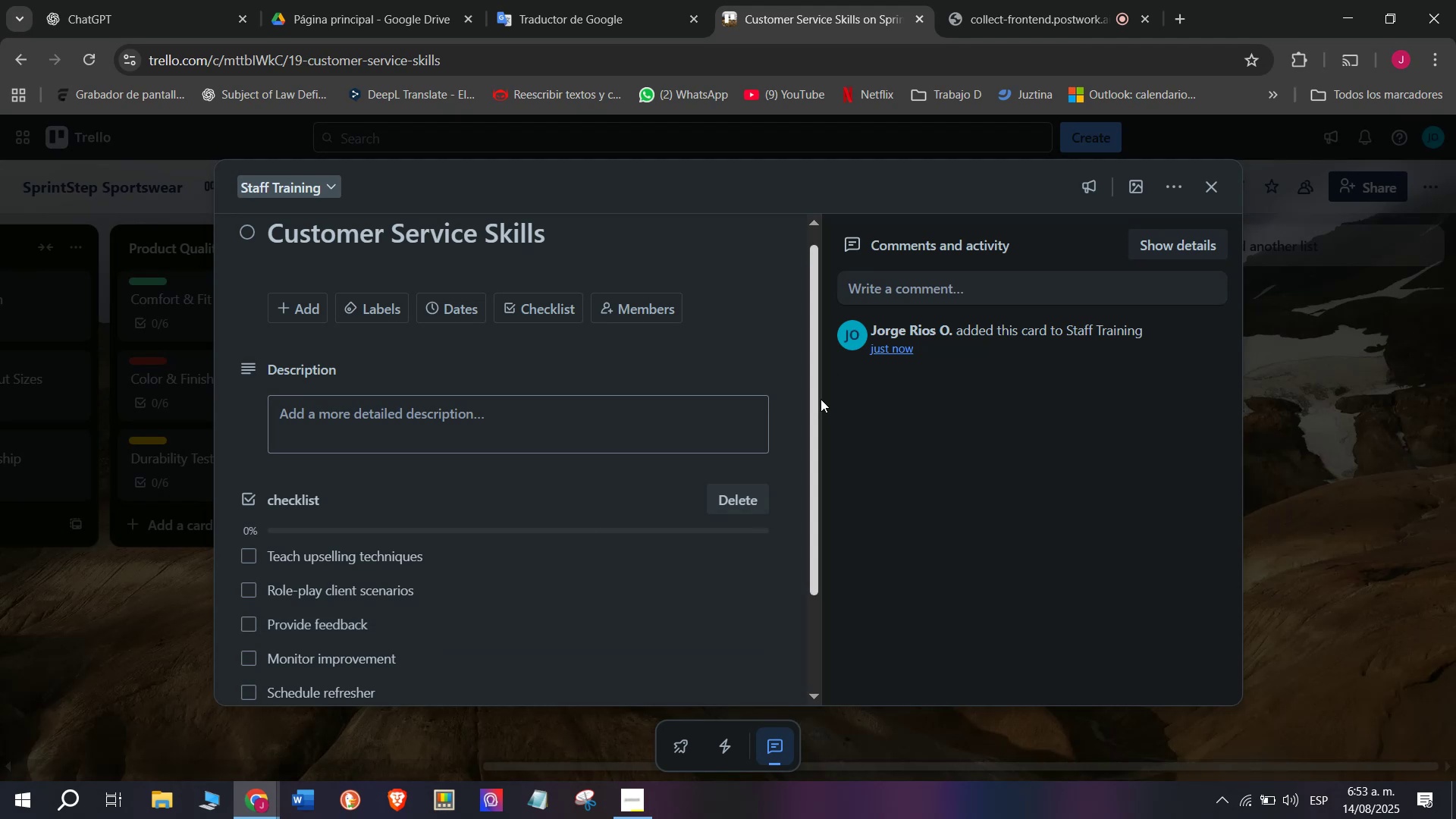 
scroll: coordinate [533, 368], scroll_direction: down, amount: 4.0
 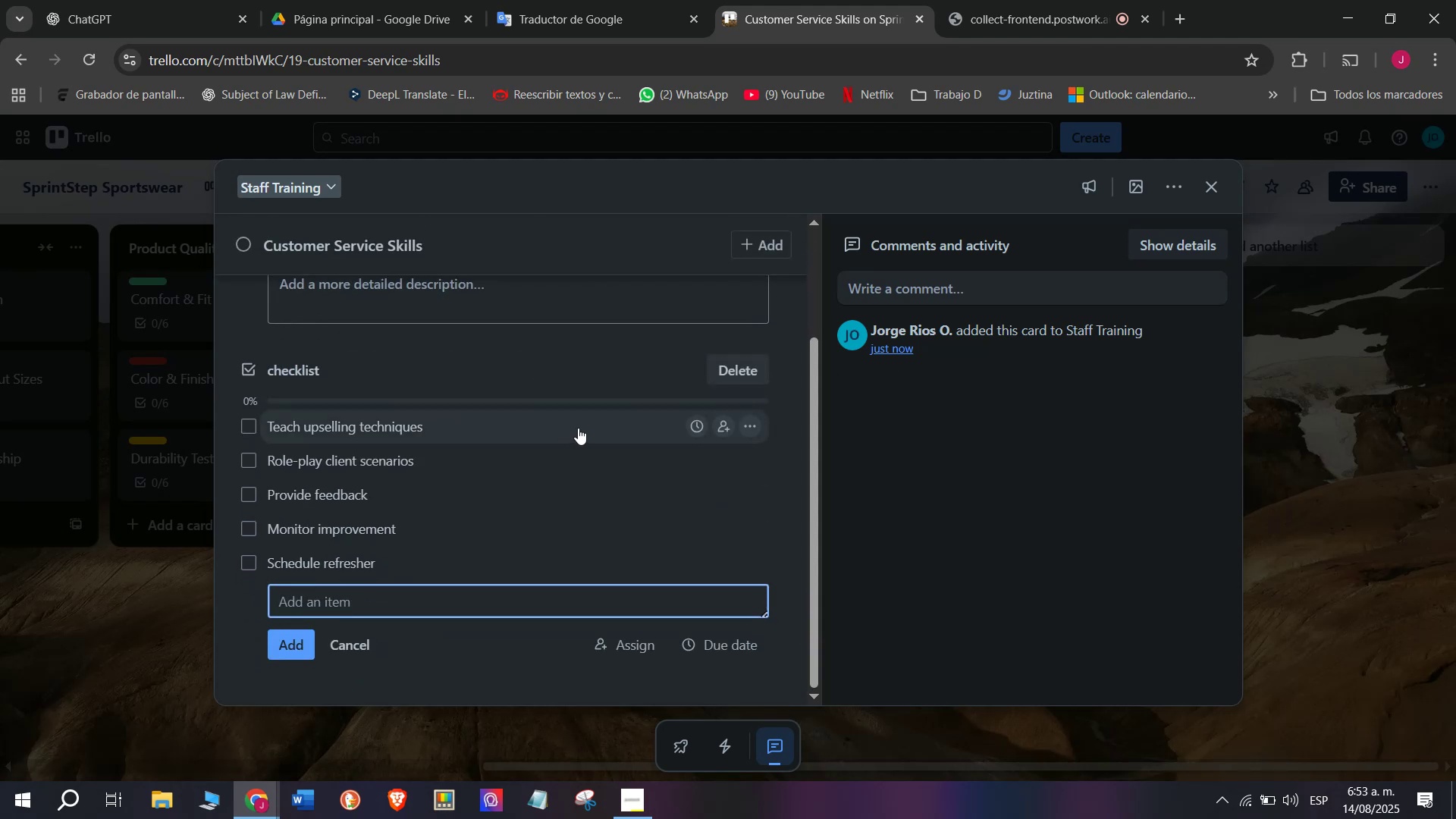 
type(Document results)
 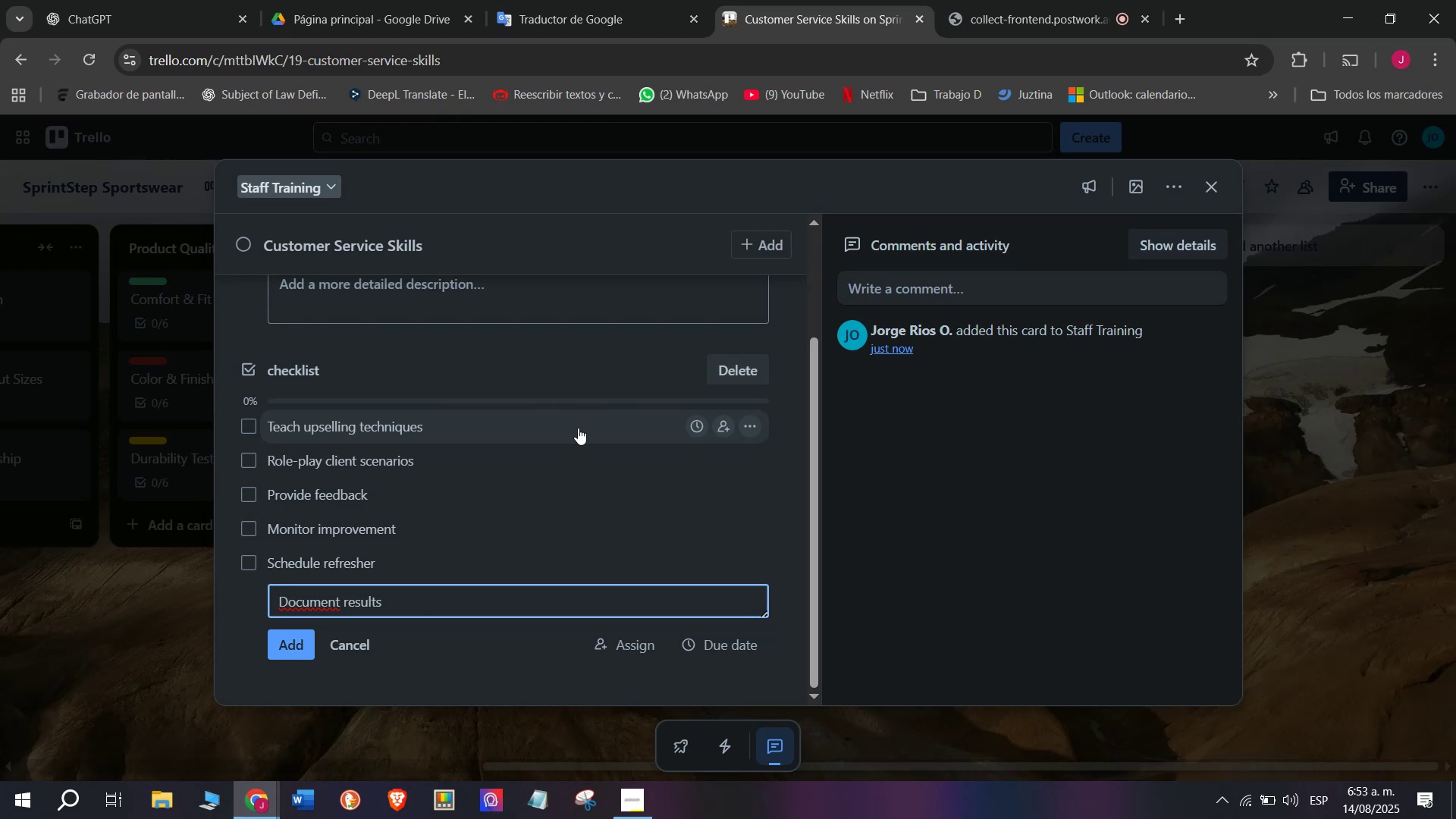 
key(Enter)
 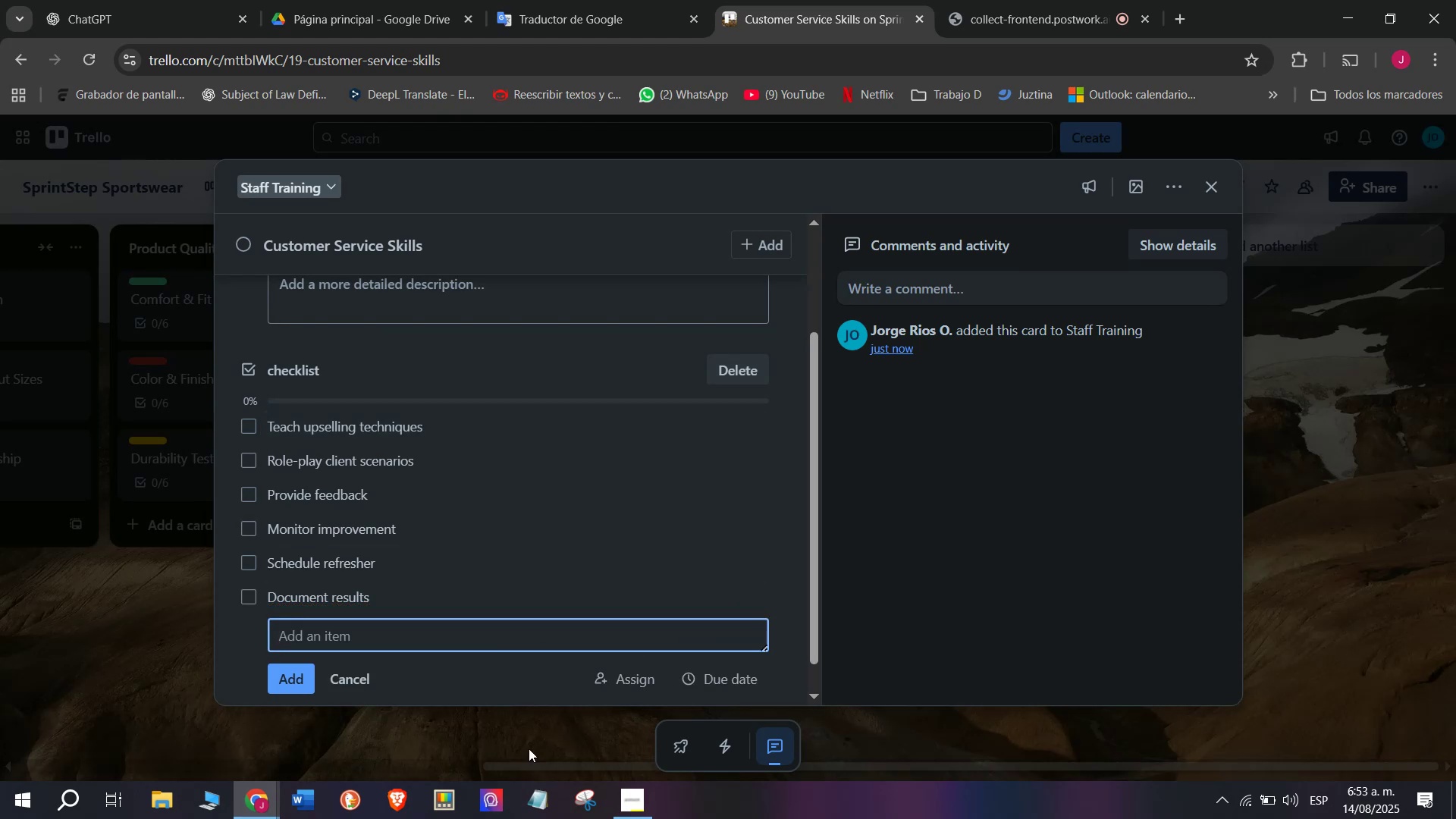 
scroll: coordinate [435, 724], scroll_direction: down, amount: 2.0
 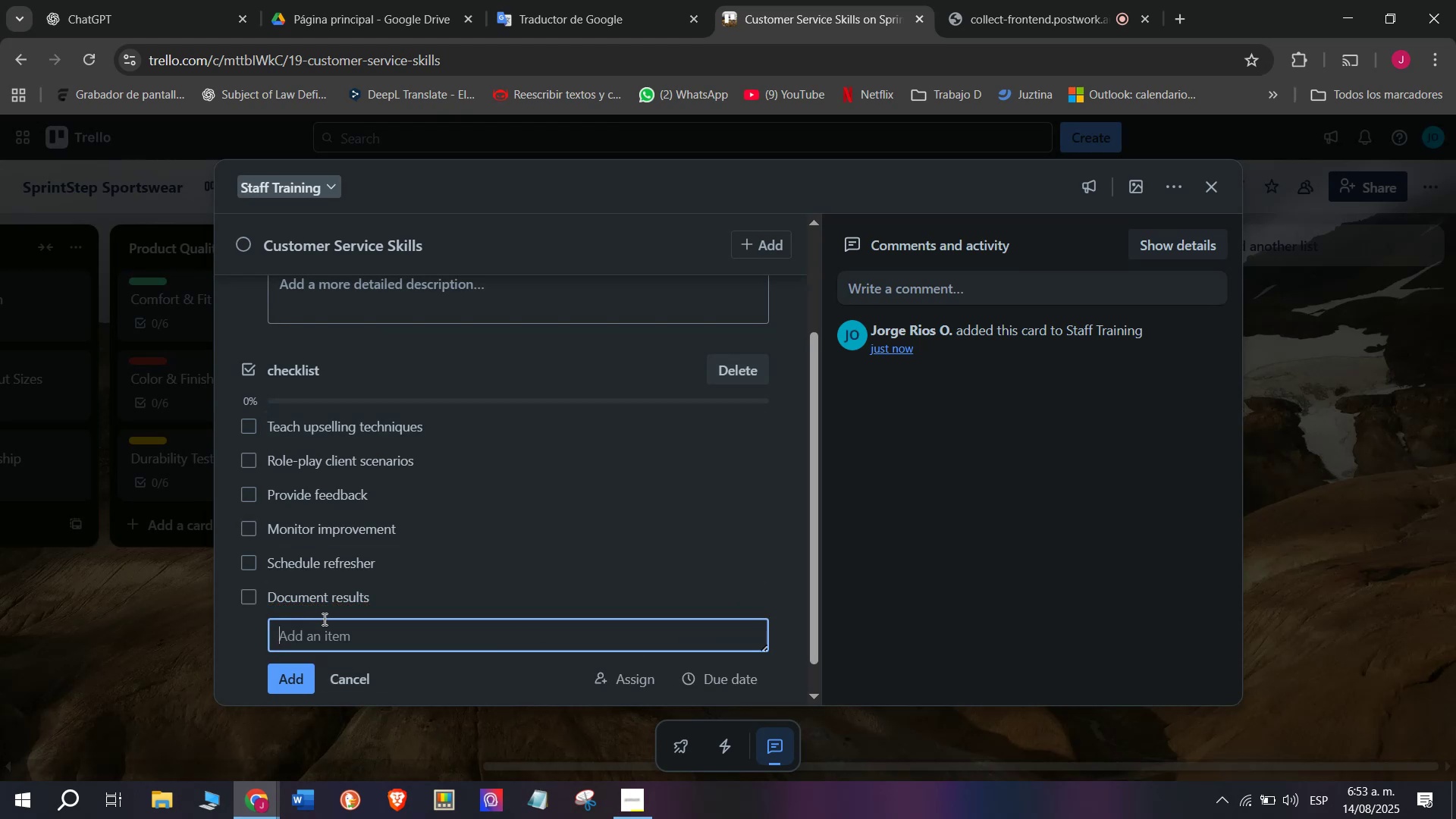 
scroll: coordinate [342, 605], scroll_direction: up, amount: 5.0
 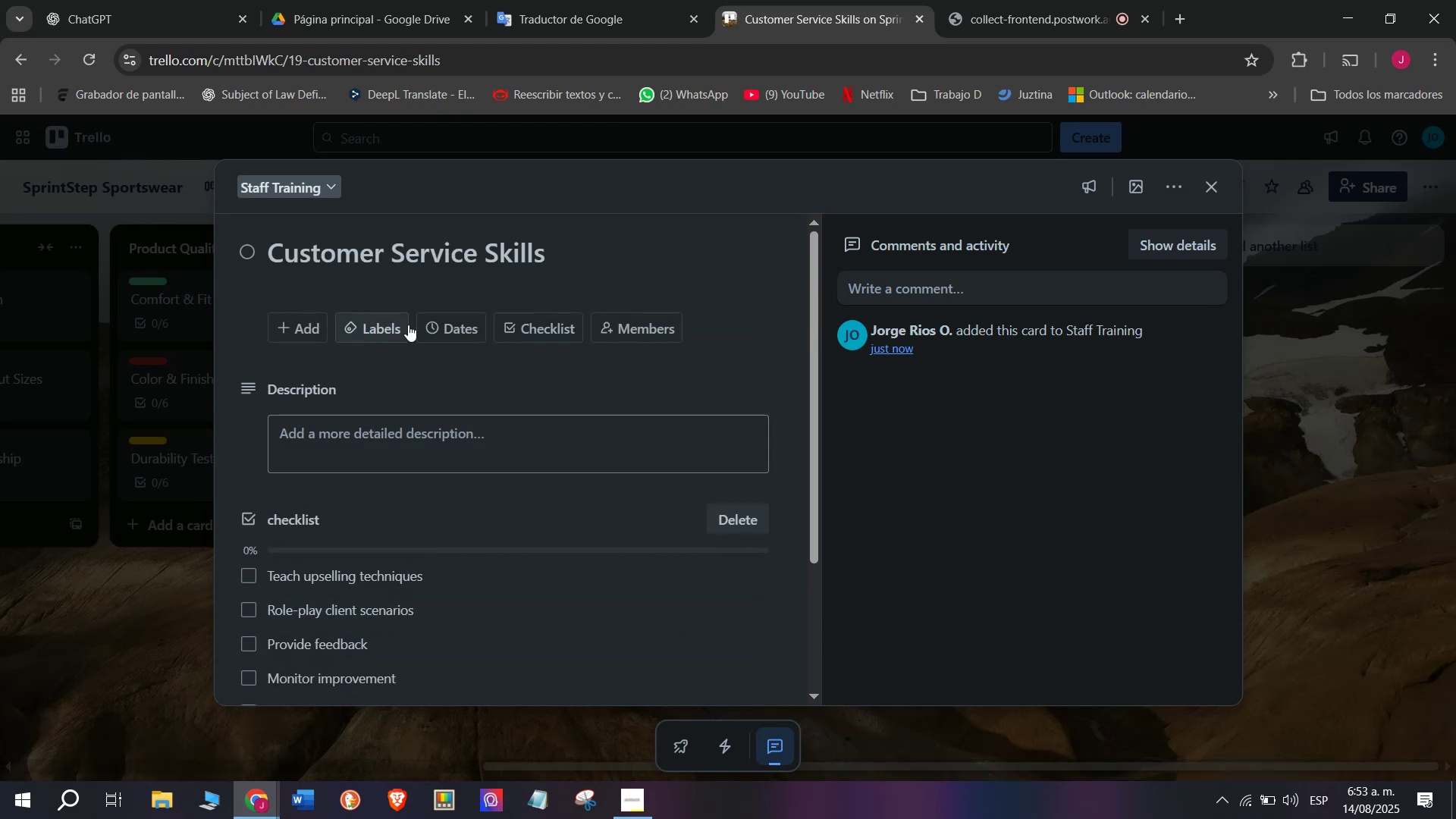 
left_click([381, 326])
 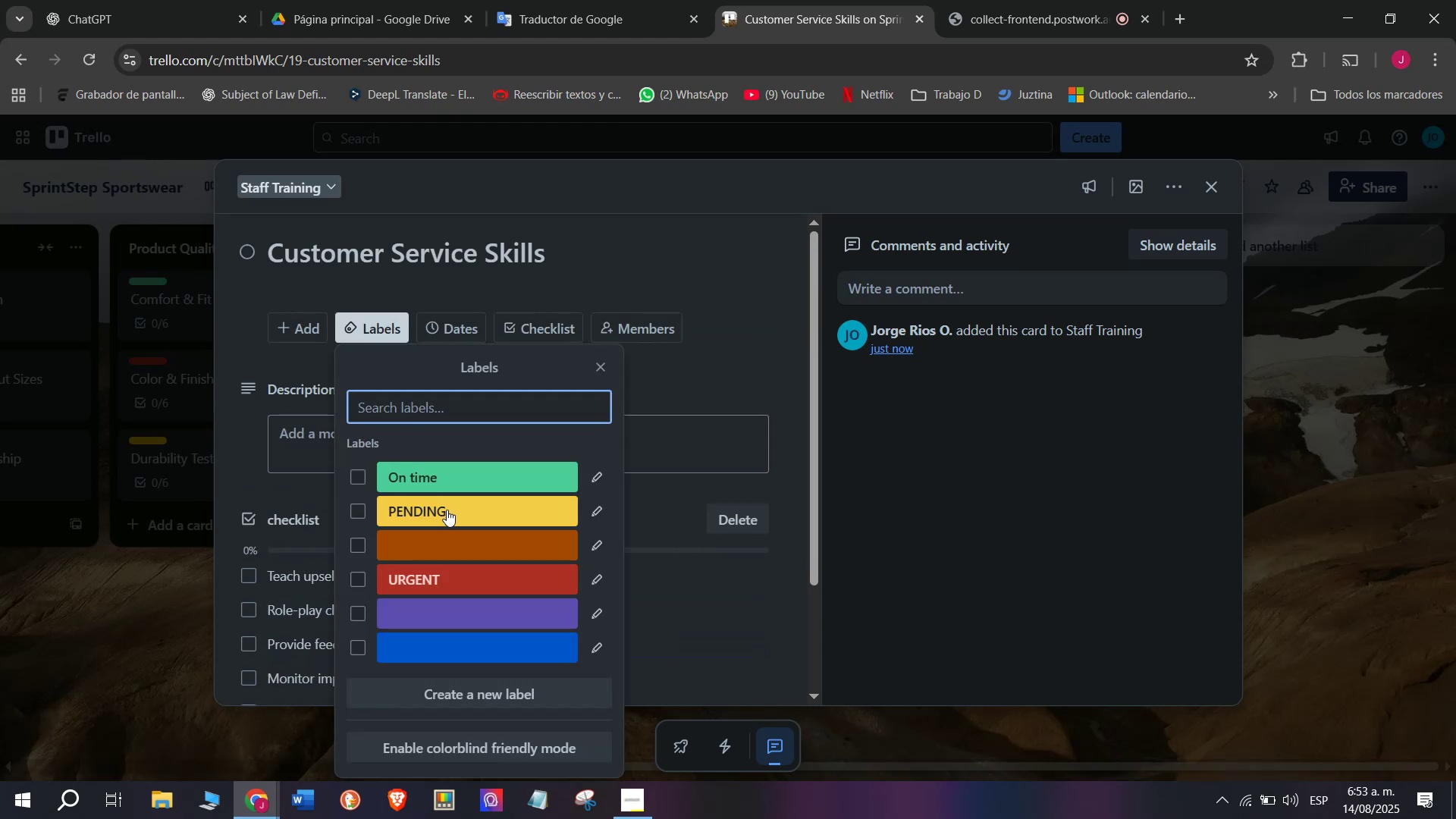 
left_click([447, 510])
 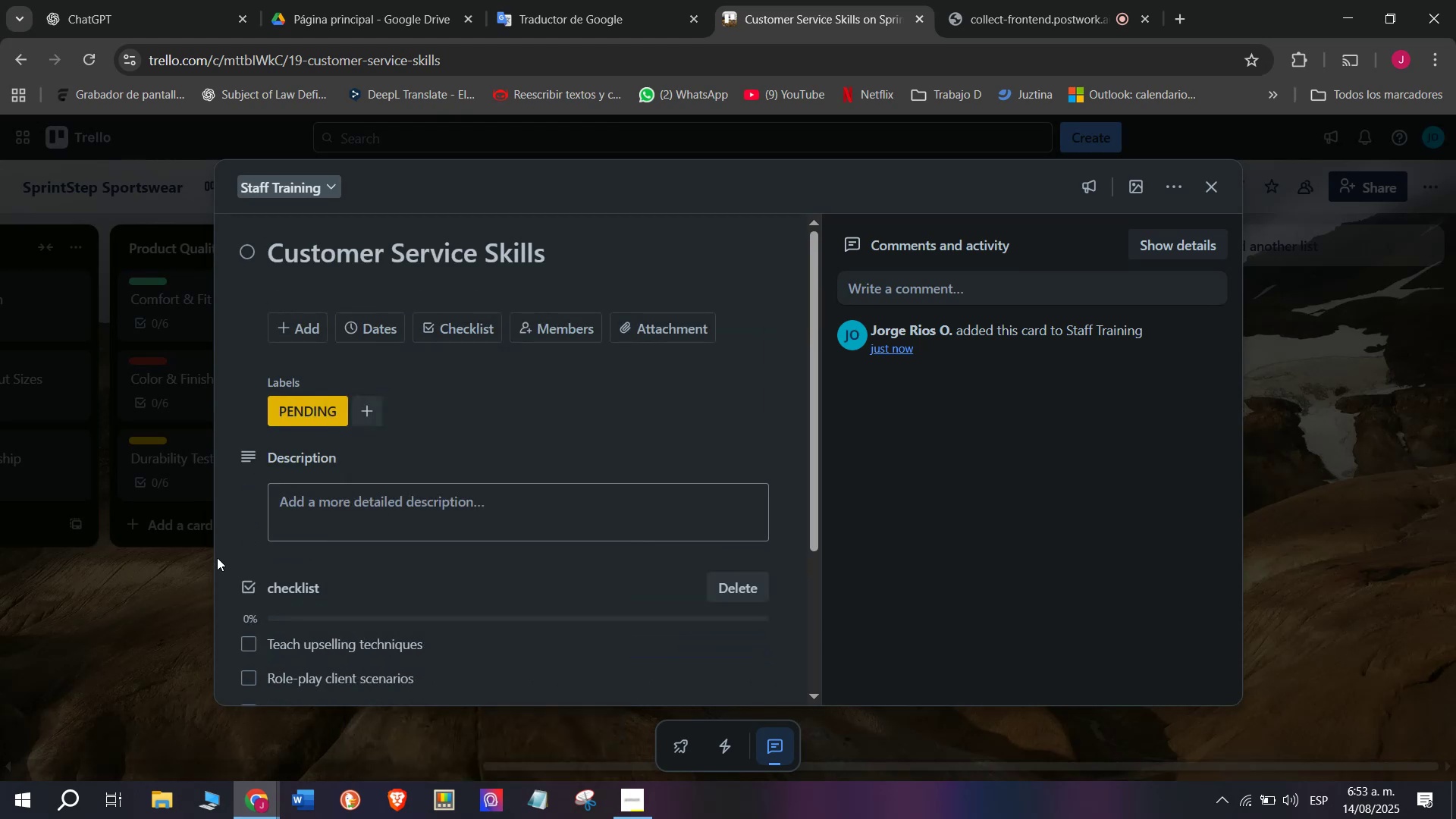 
double_click([212, 576])
 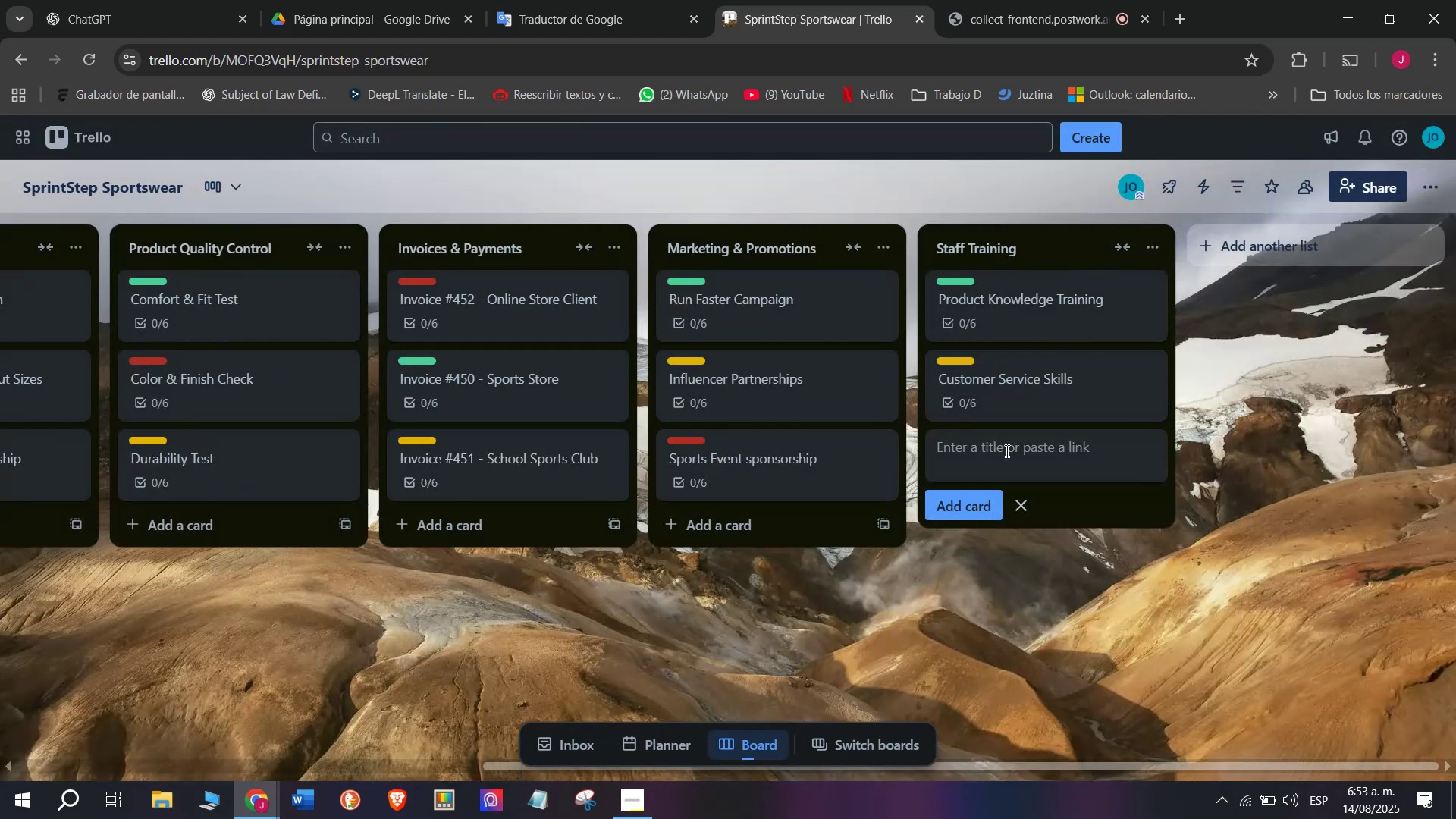 
type(Online Sales Tras)
key(Backspace)
type(ining)
 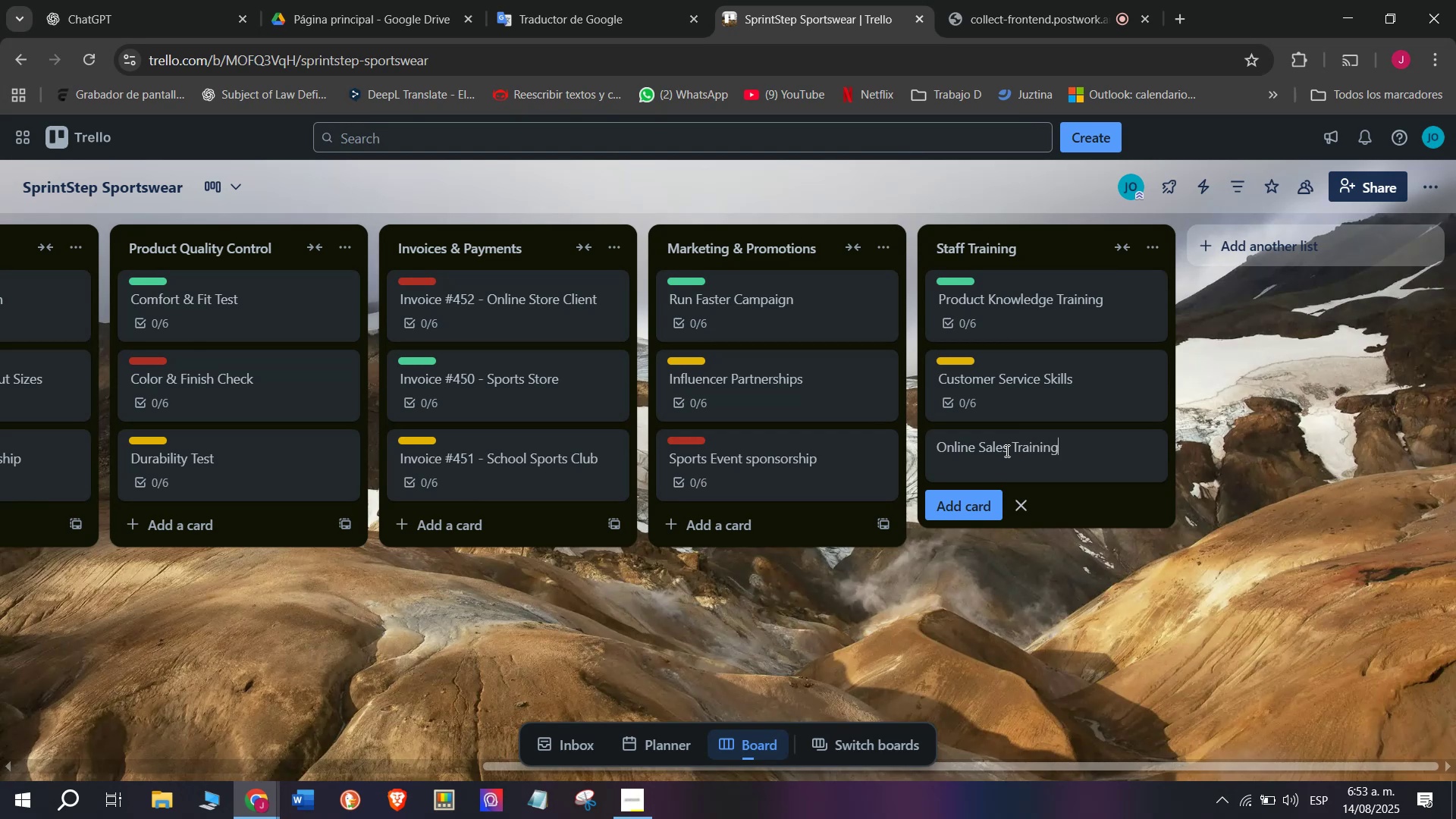 
key(Enter)
 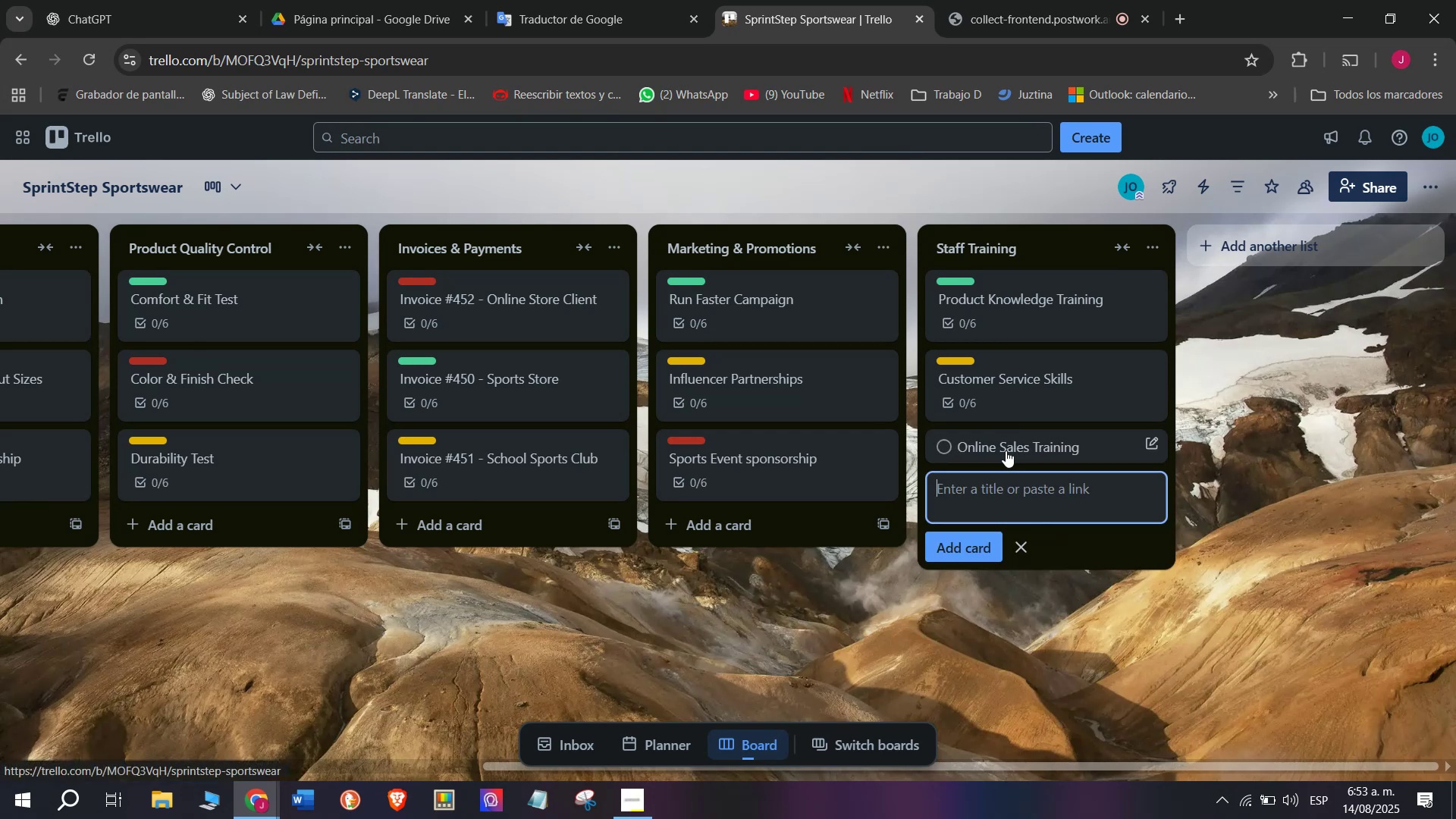 
type(Prepare E)
key(Backspace)
type(e-commerce gi)
 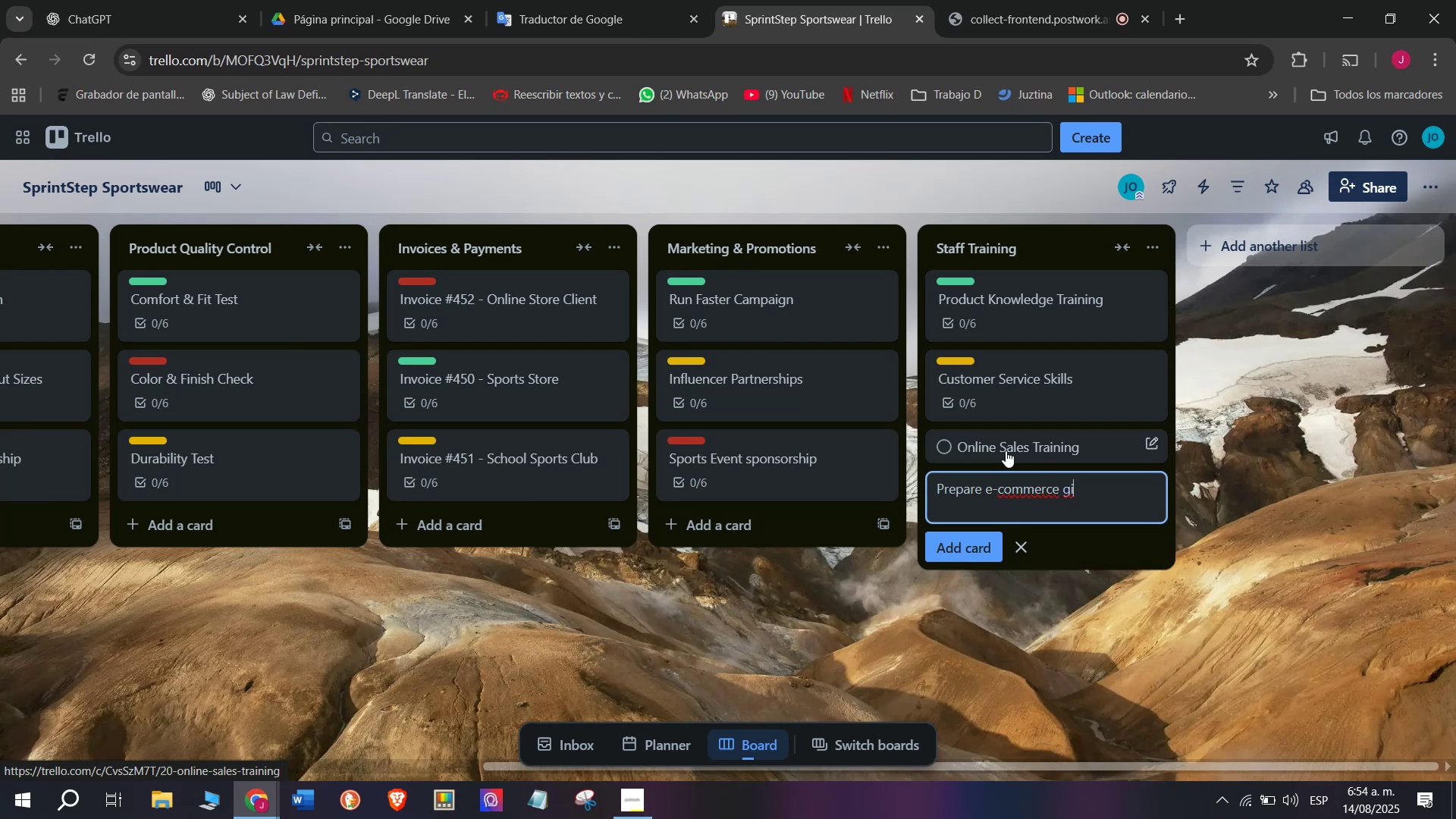 
key(Backspace)
type(uide)
 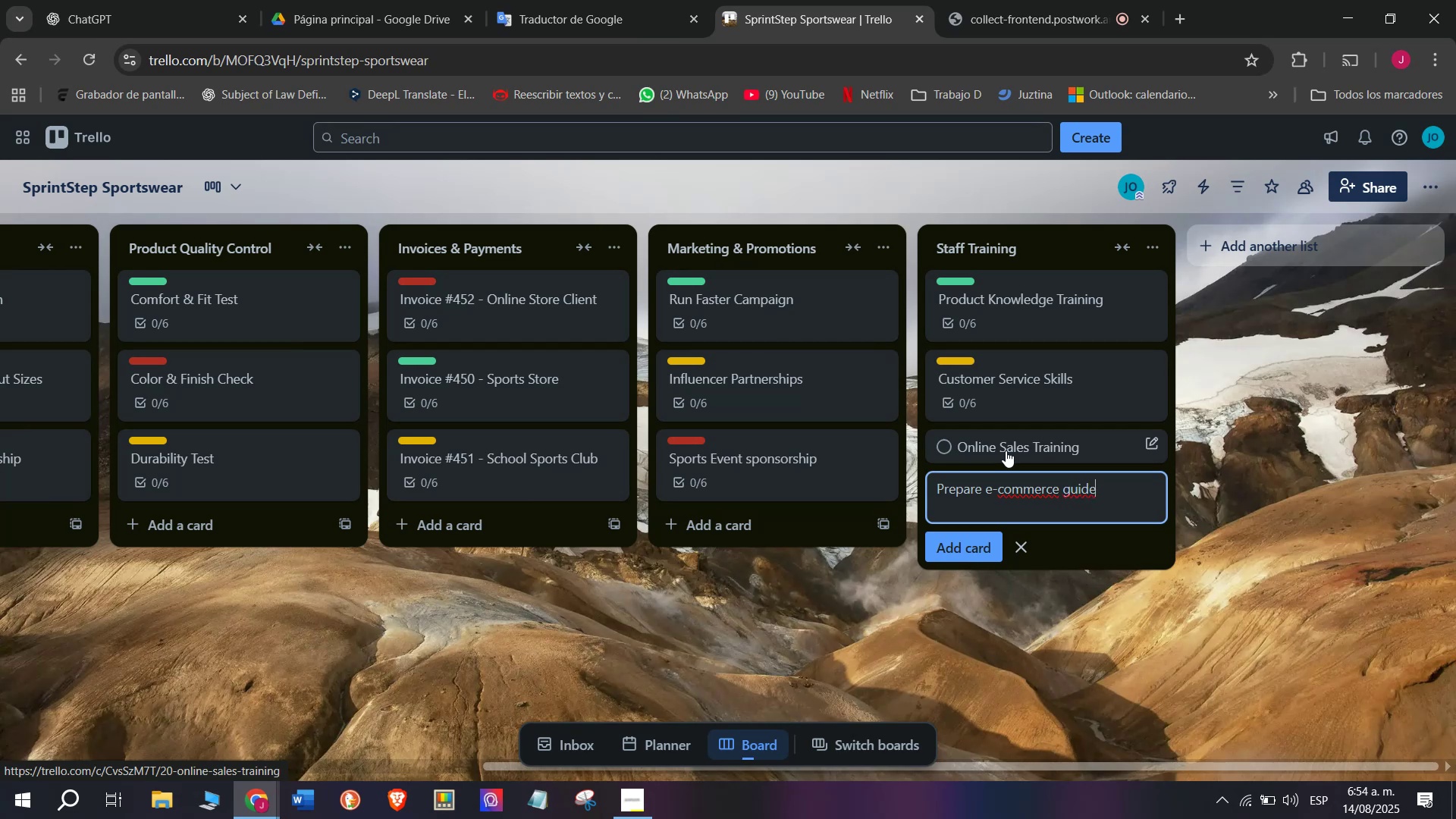 
key(Enter)
 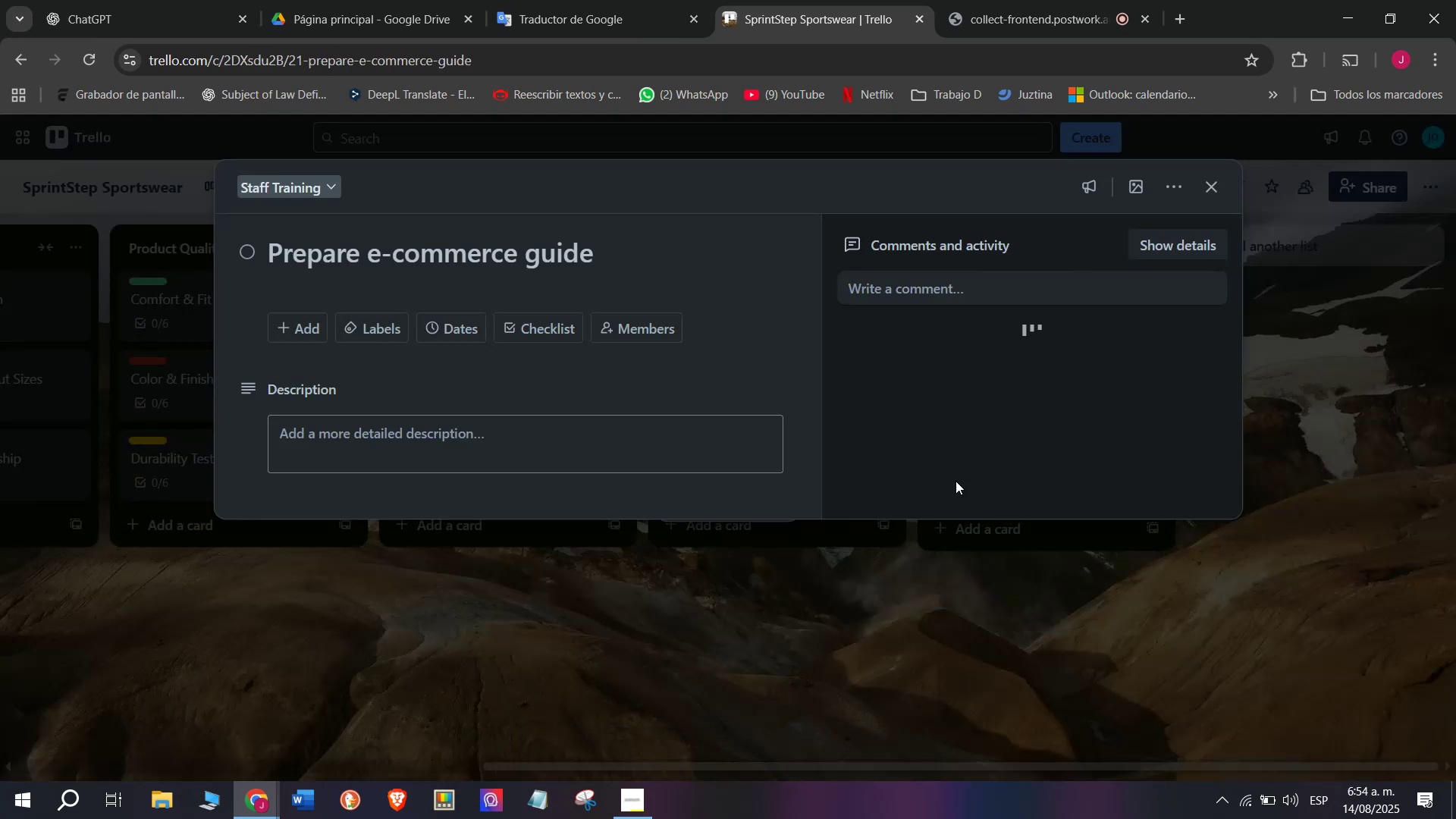 
left_click_drag(start_coordinate=[675, 262], to_coordinate=[88, 266])
 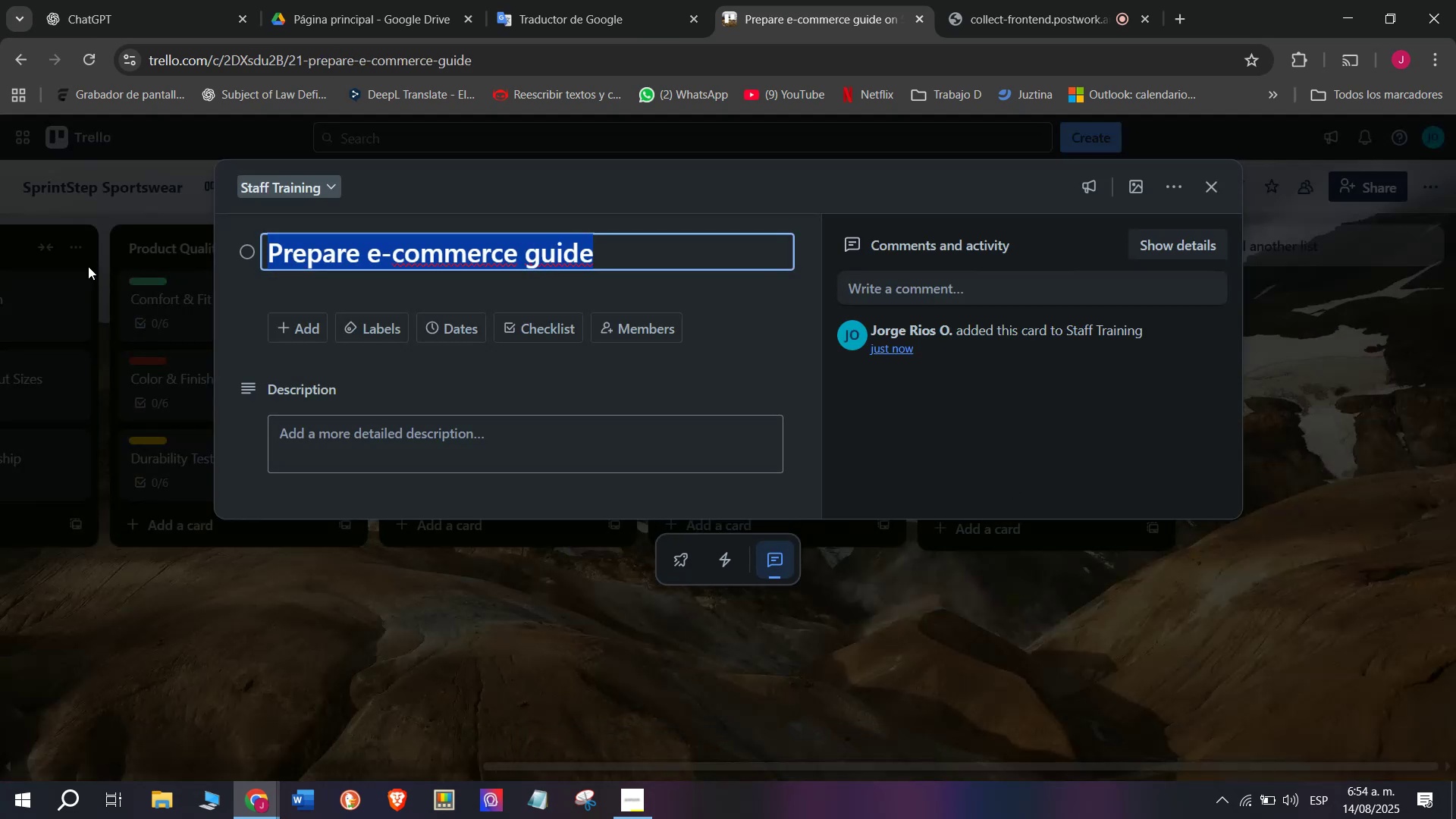 
key(Control+C)
 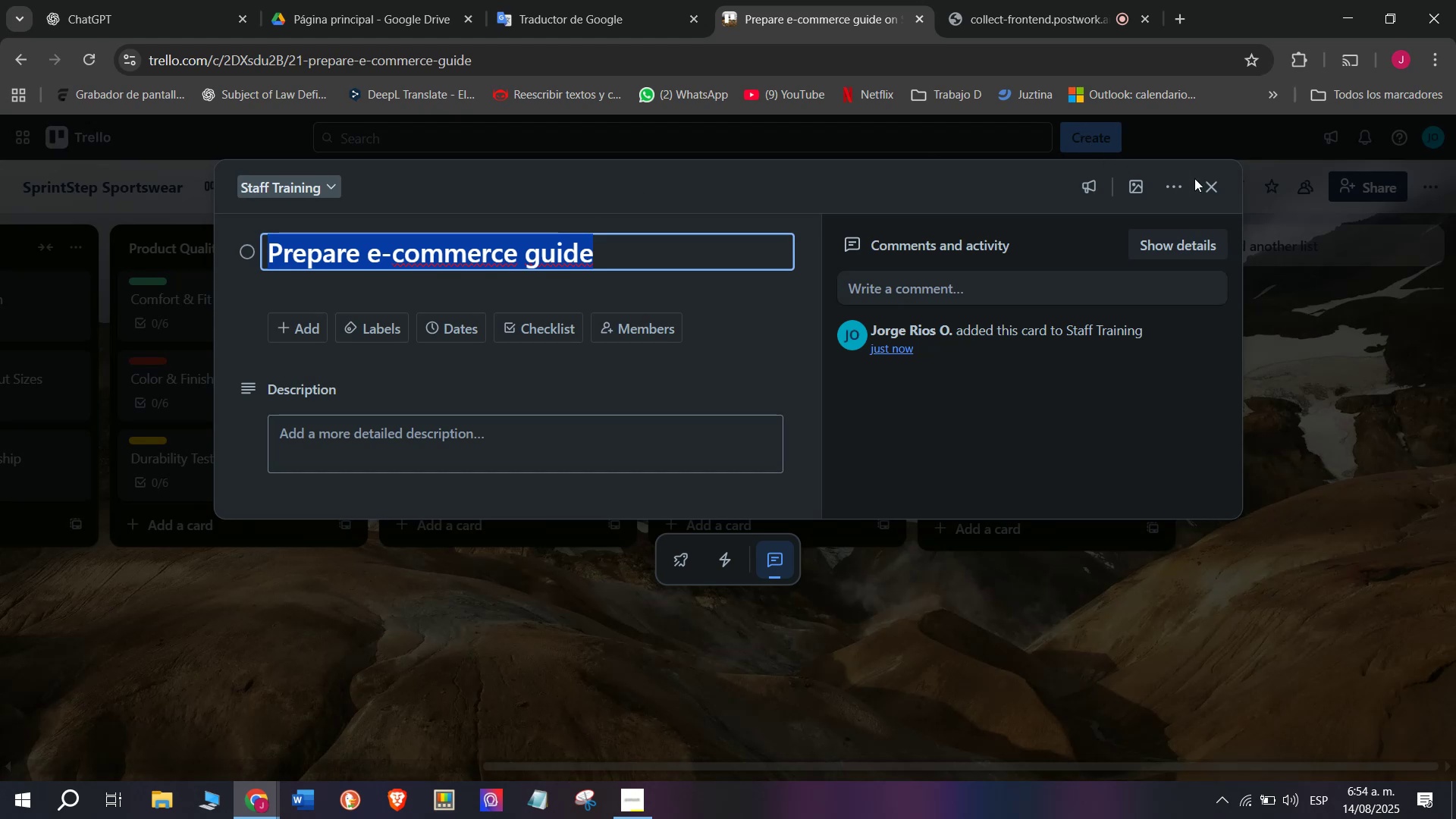 
left_click([1210, 182])
 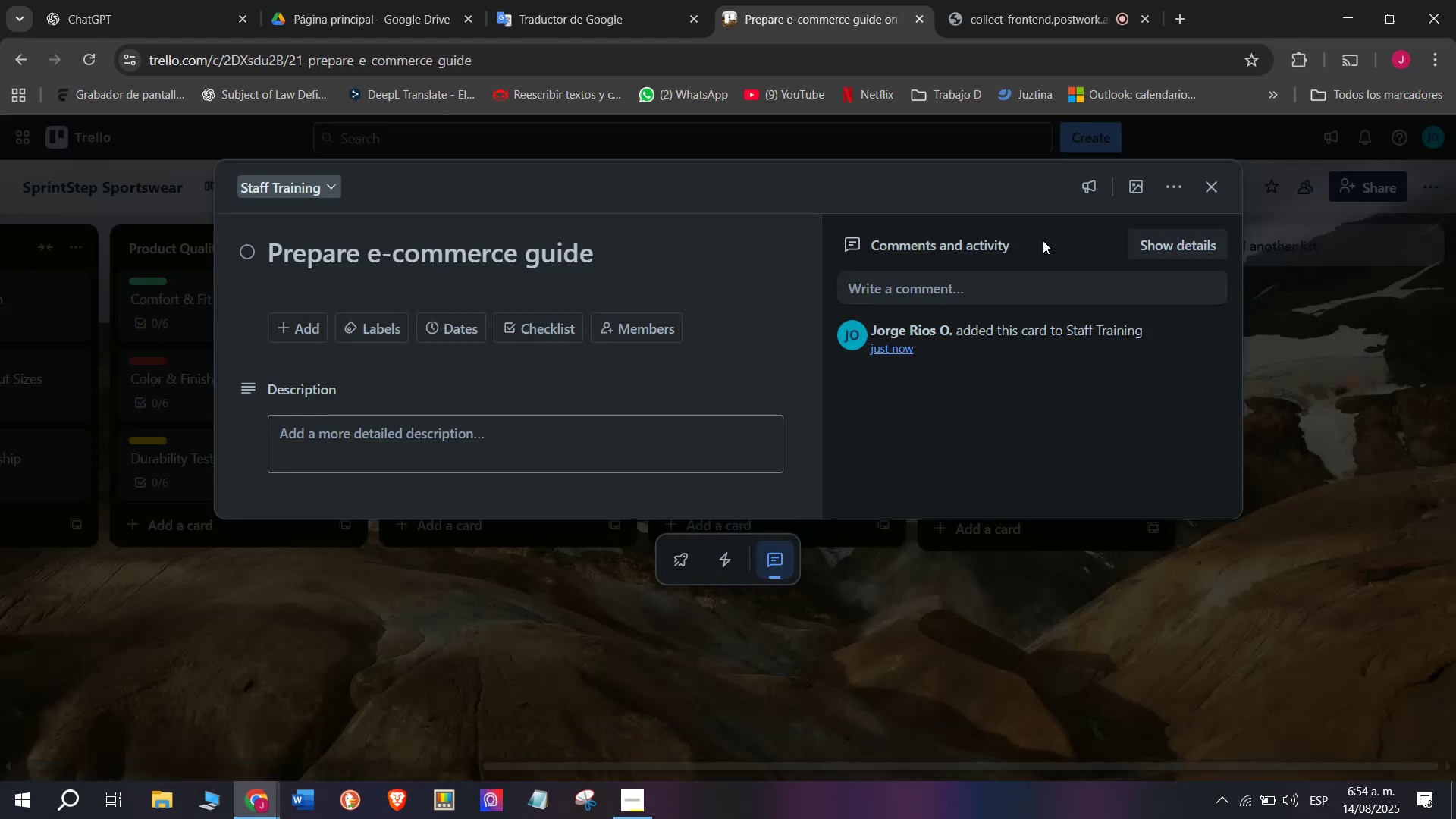 
left_click([1174, 194])
 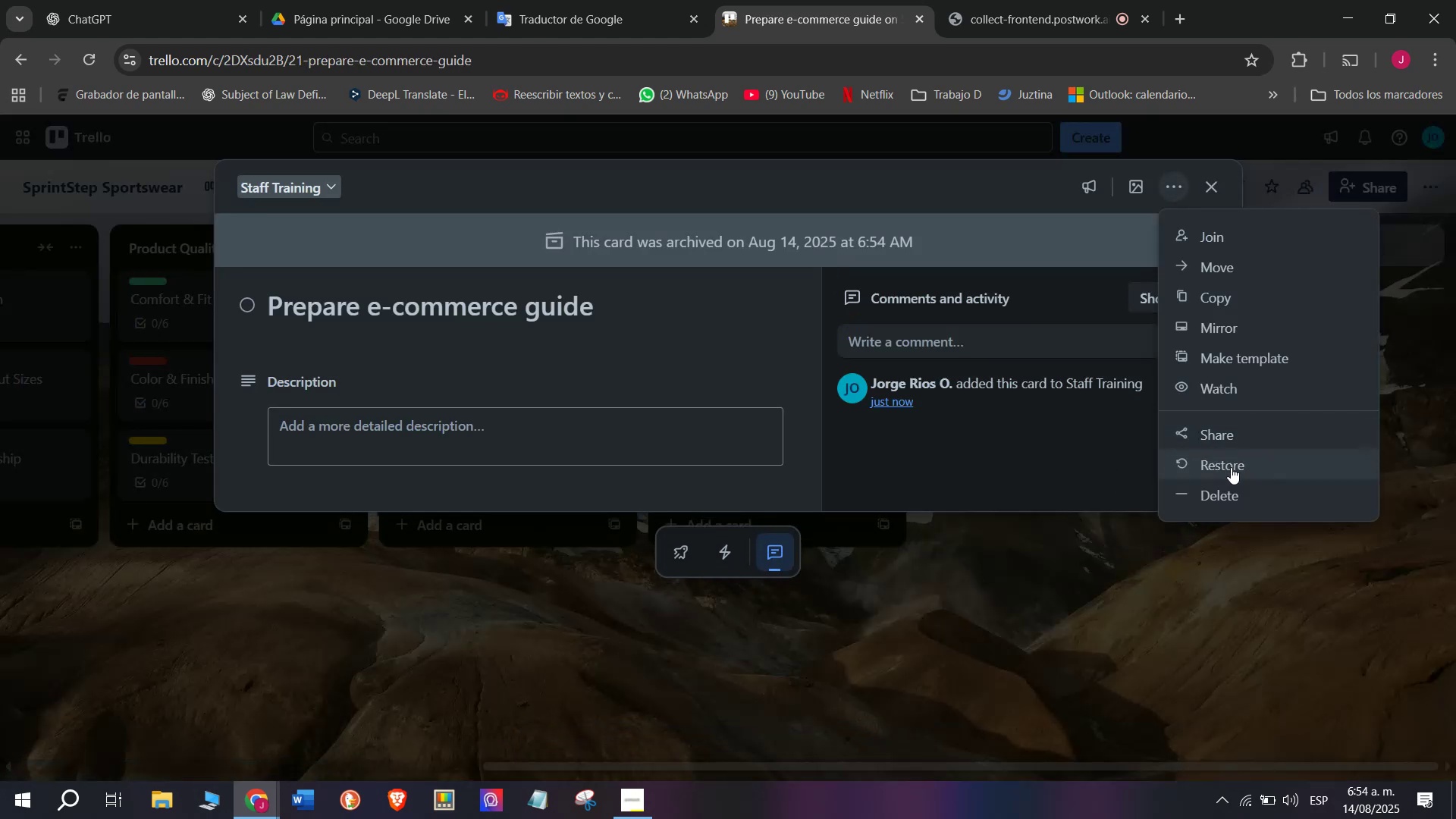 
double_click([1135, 613])
 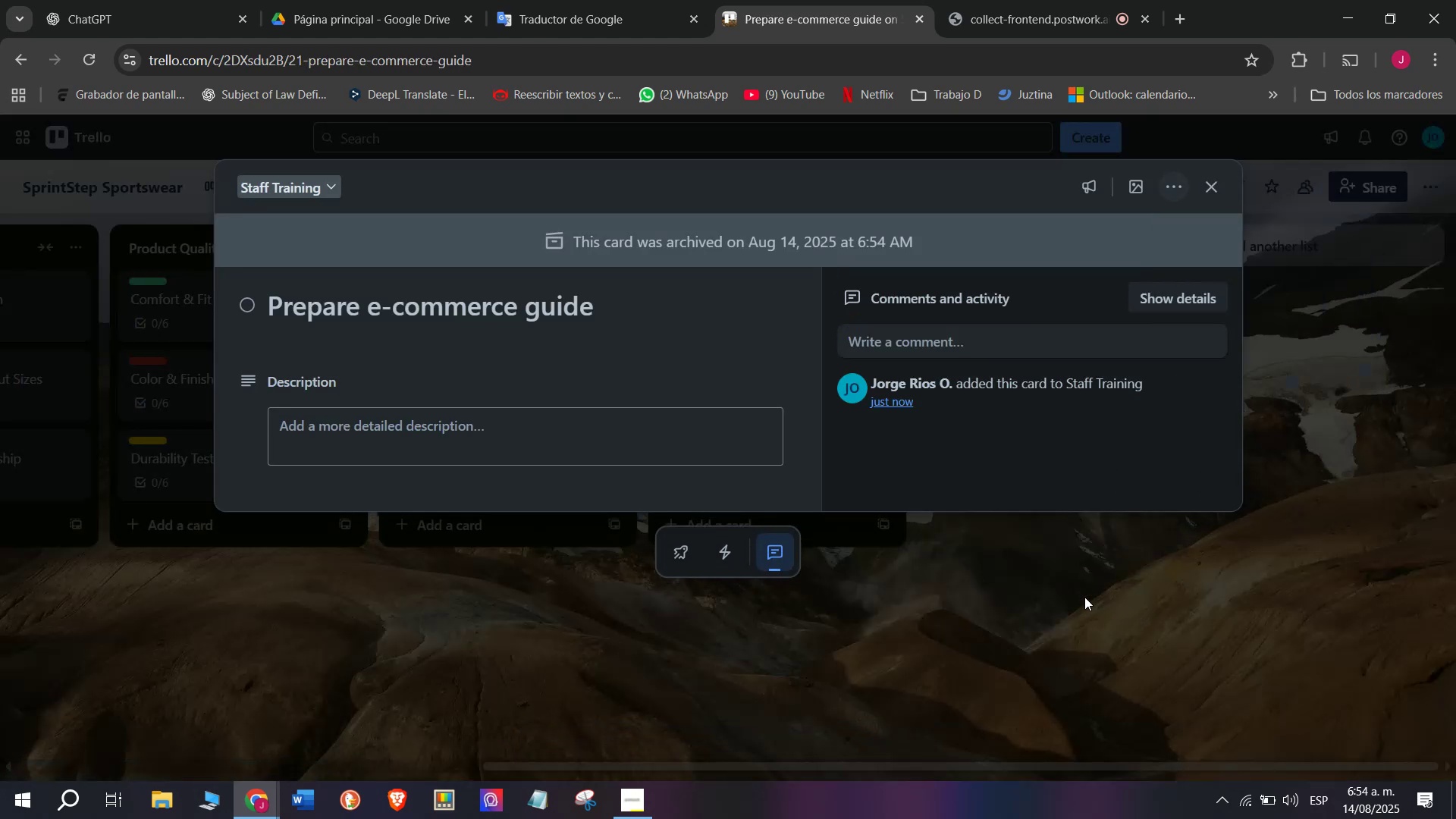 
triple_click([1082, 596])
 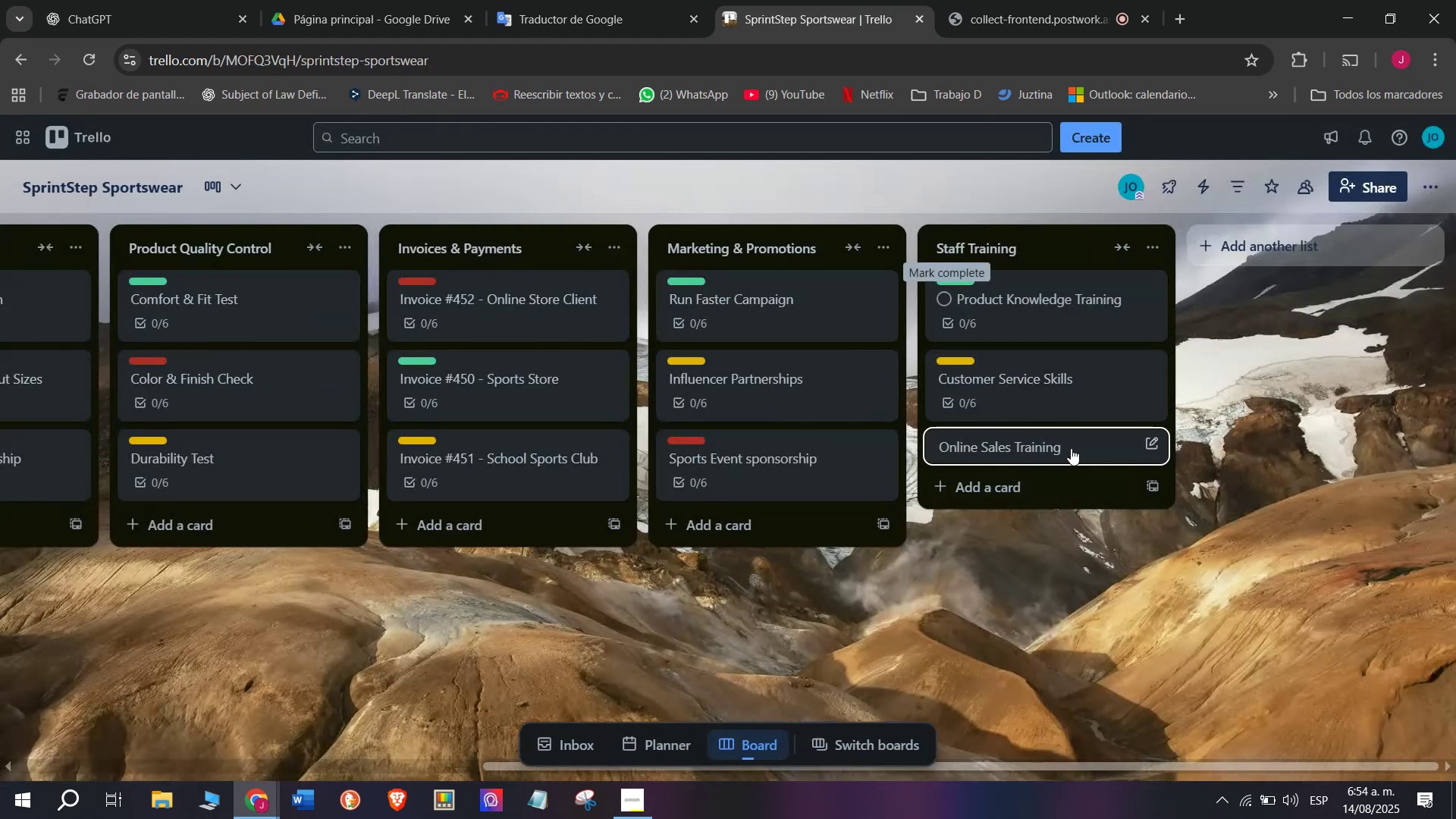 
left_click([1071, 445])
 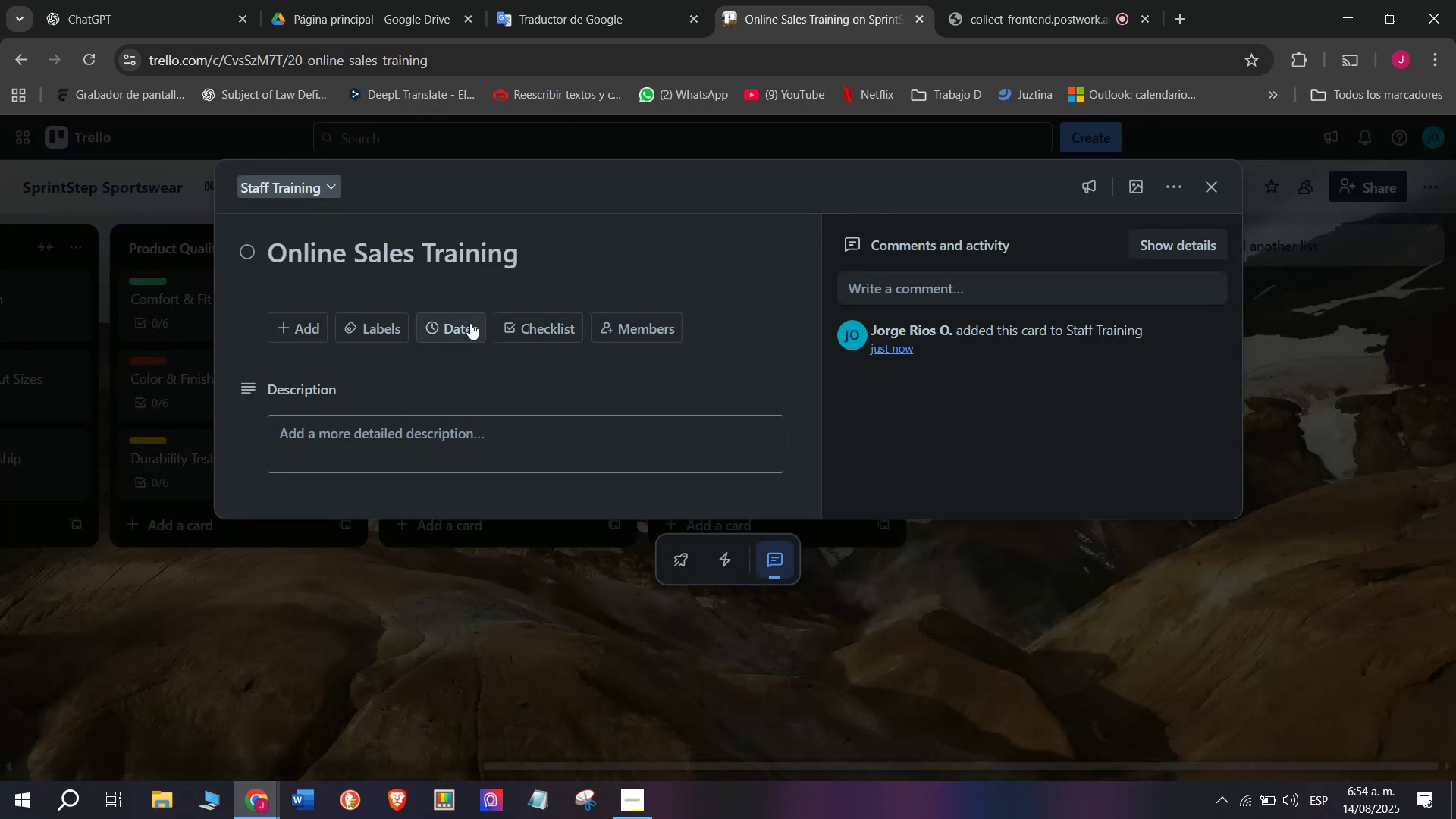 
left_click([538, 318])
 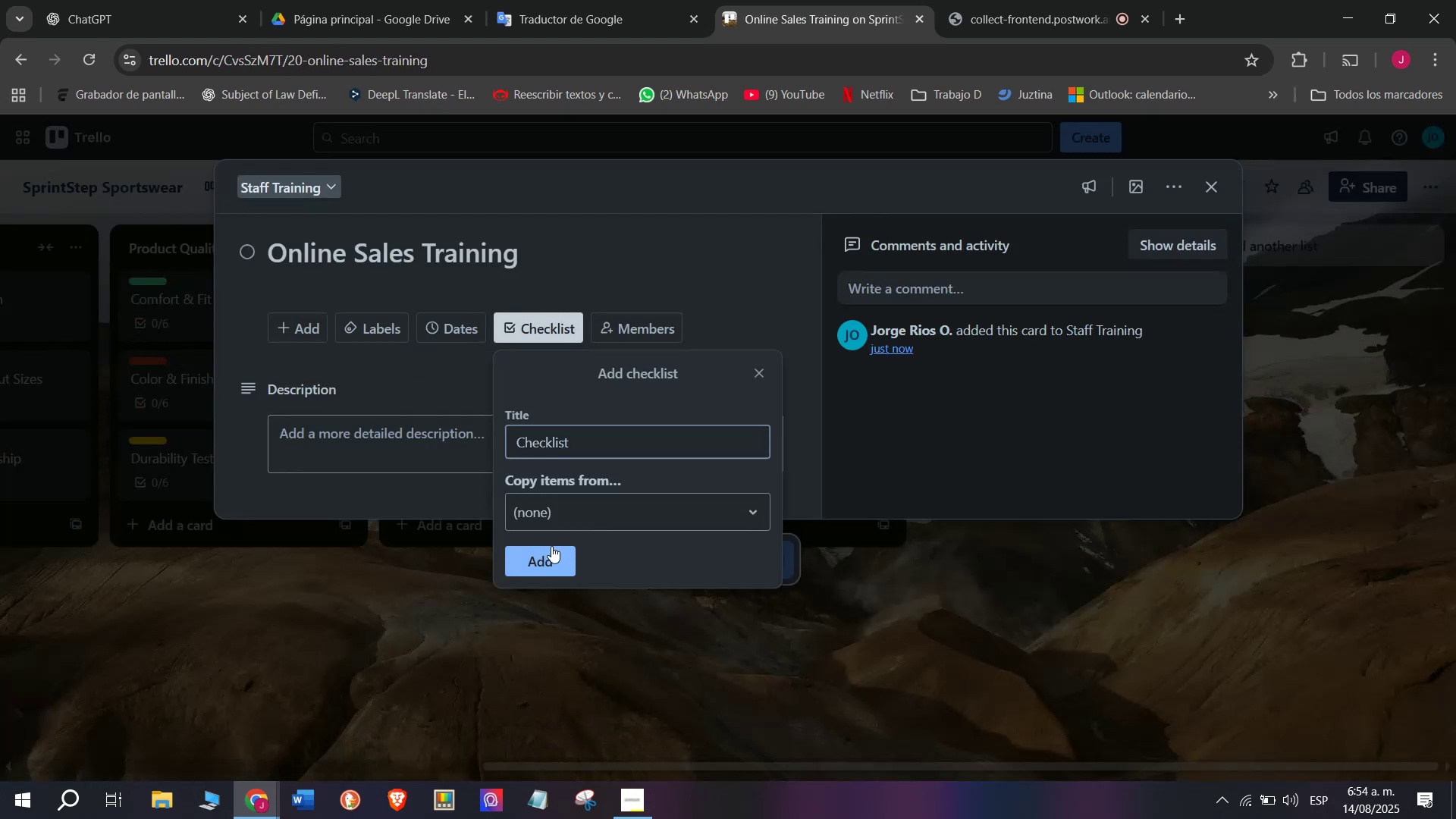 
key(Control+V)
 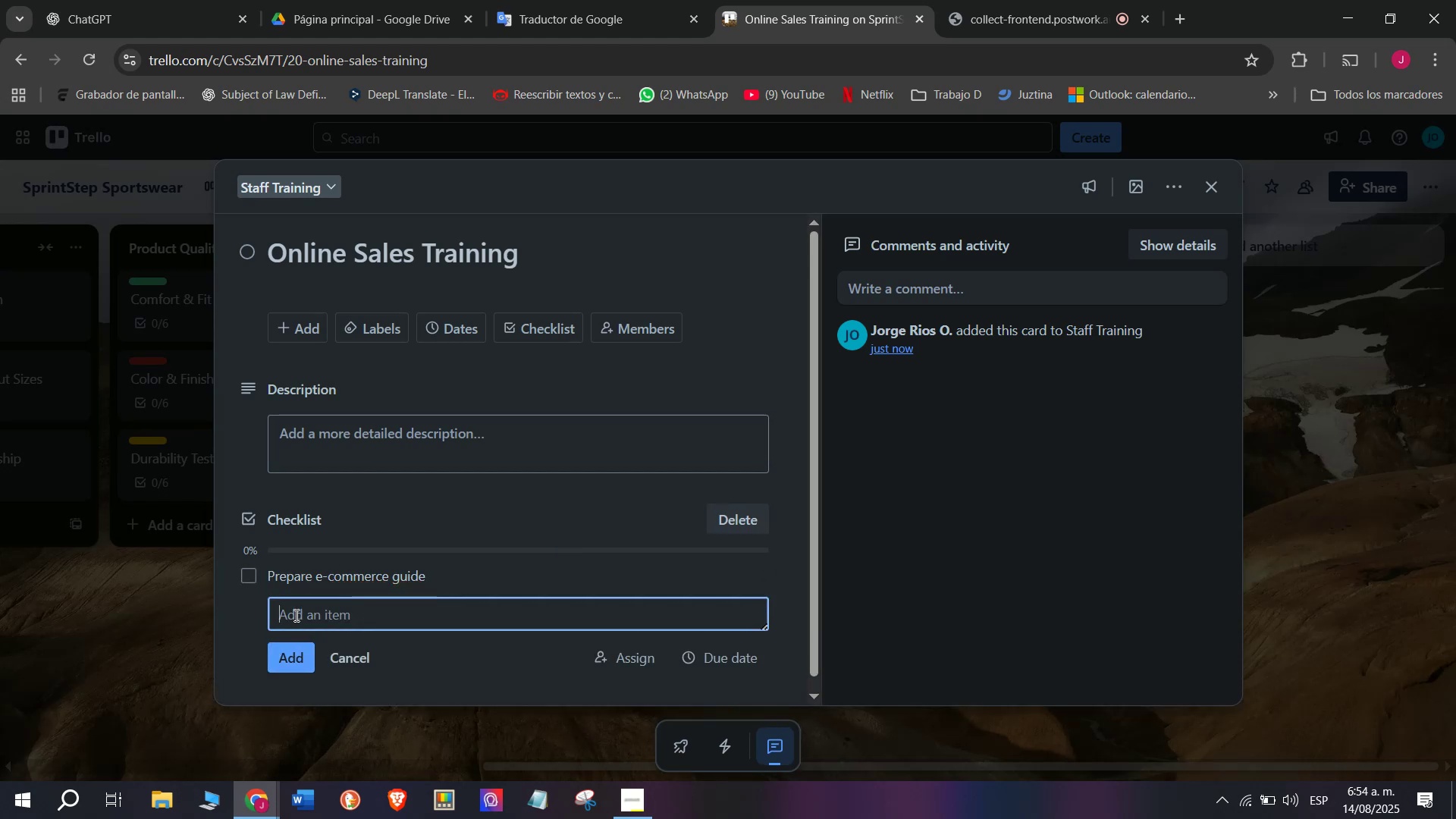 
type(Train on plat)
 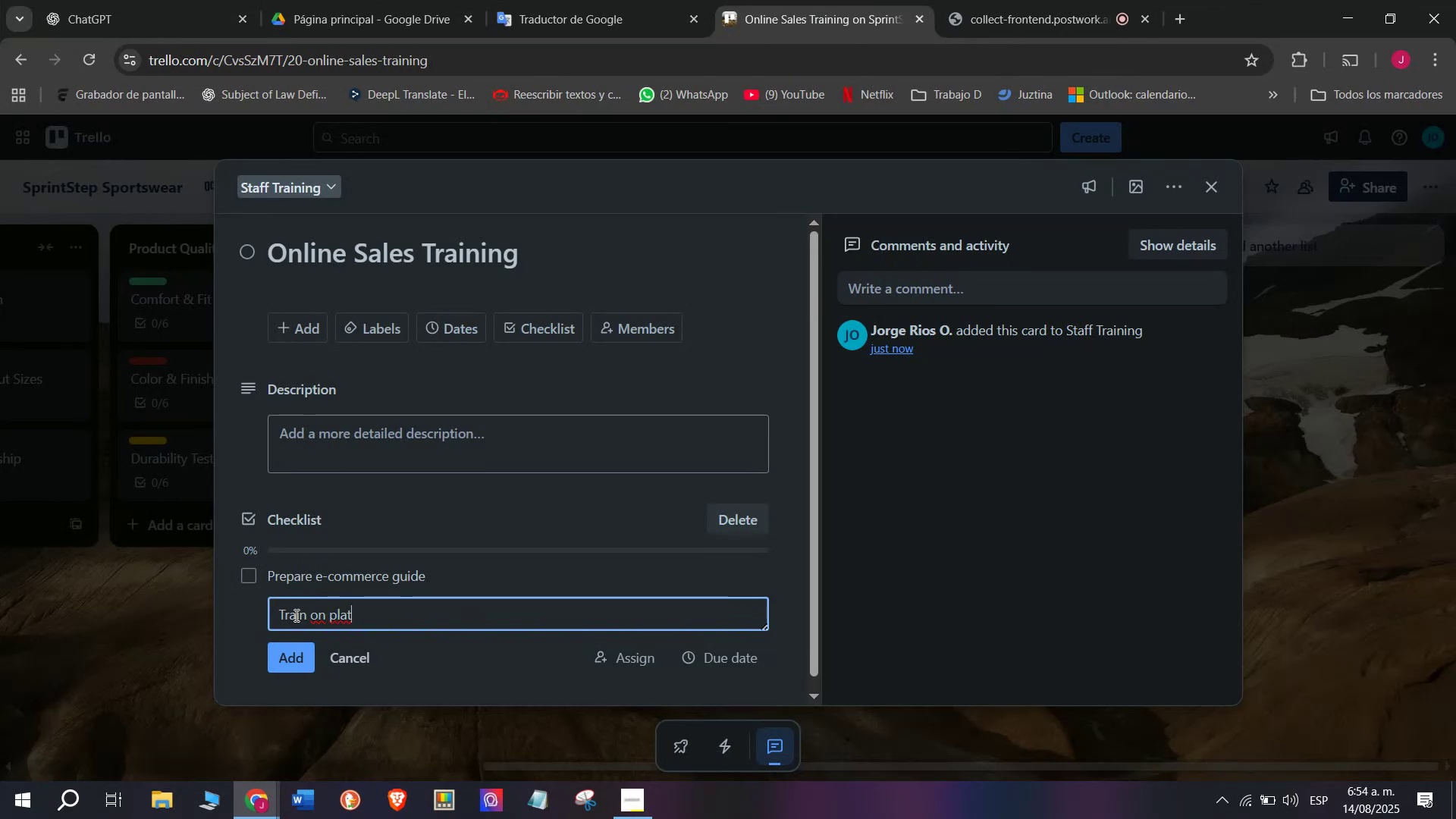 
type(form usage)
 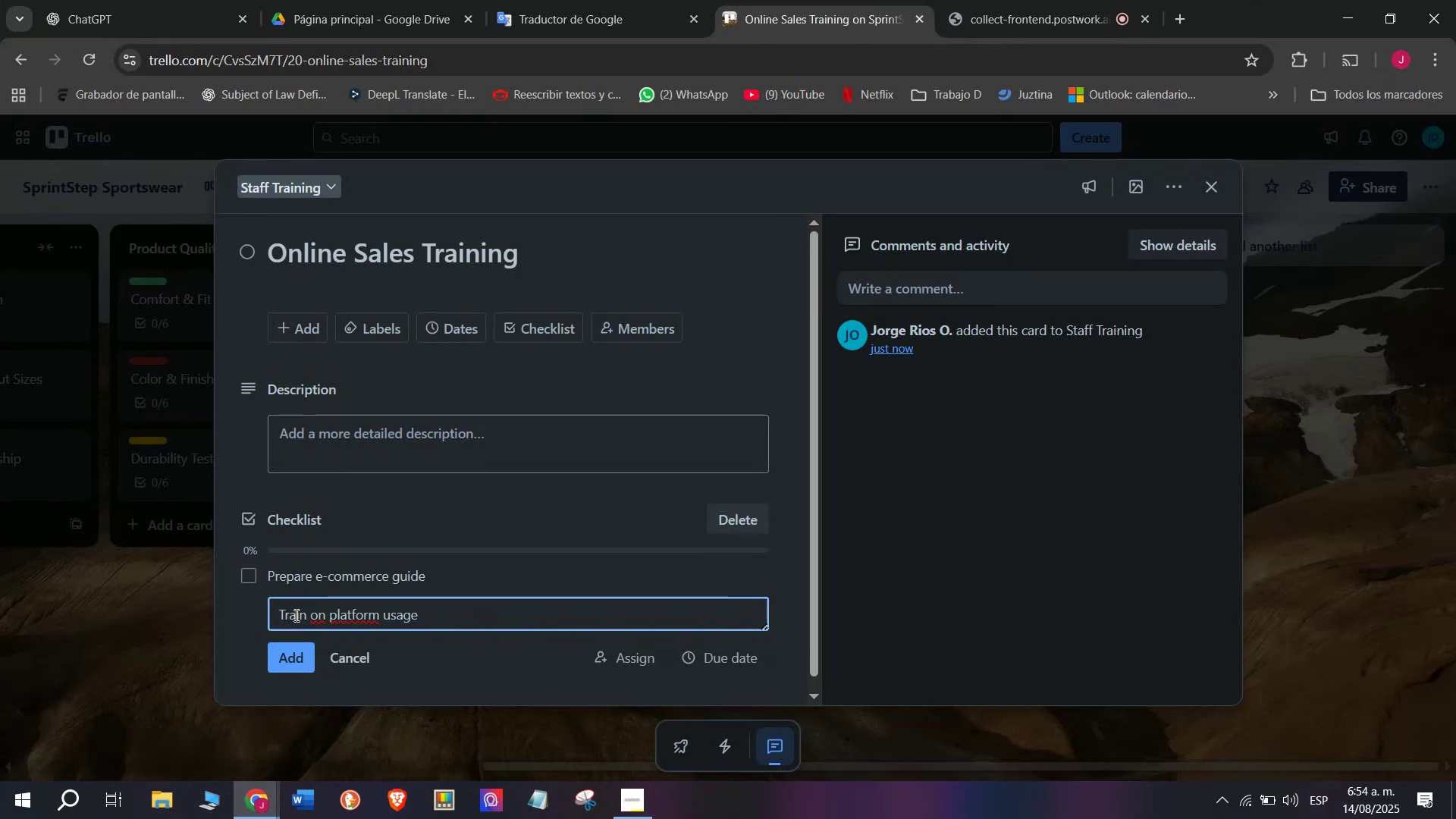 
key(Enter)
 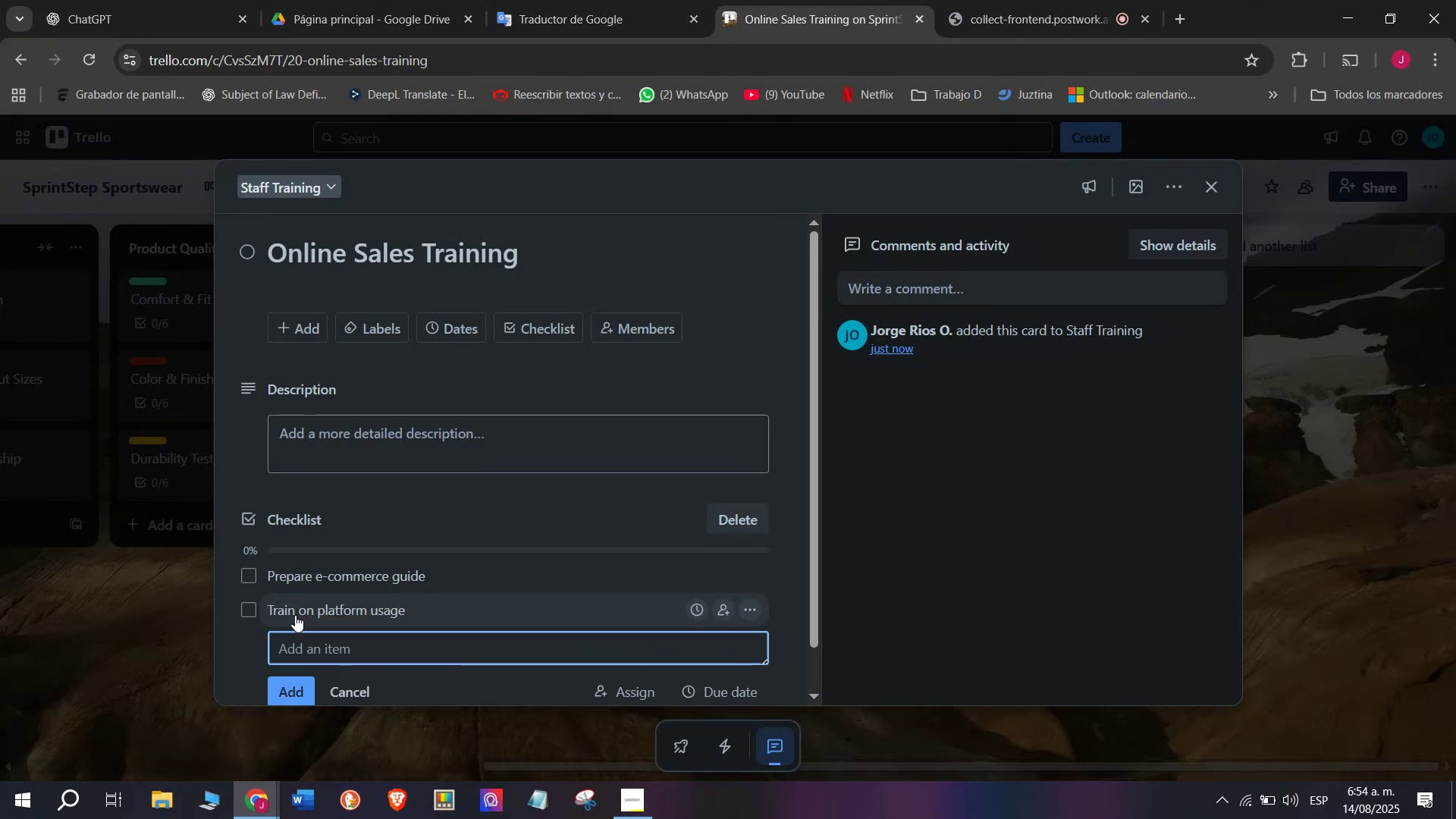 
type(Teach order ms)
key(Backspace)
type(anagement)
 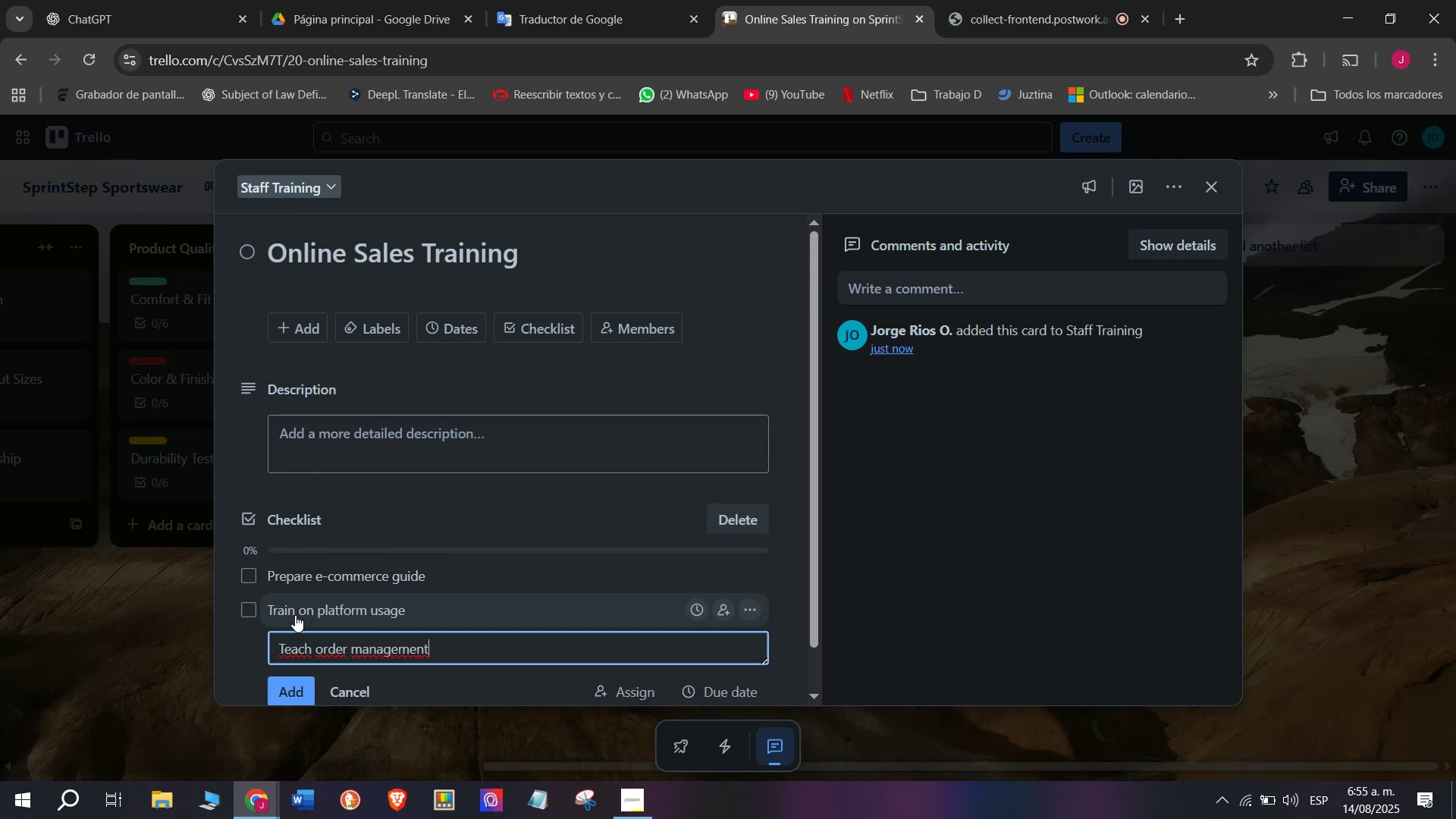 
key(Enter)
 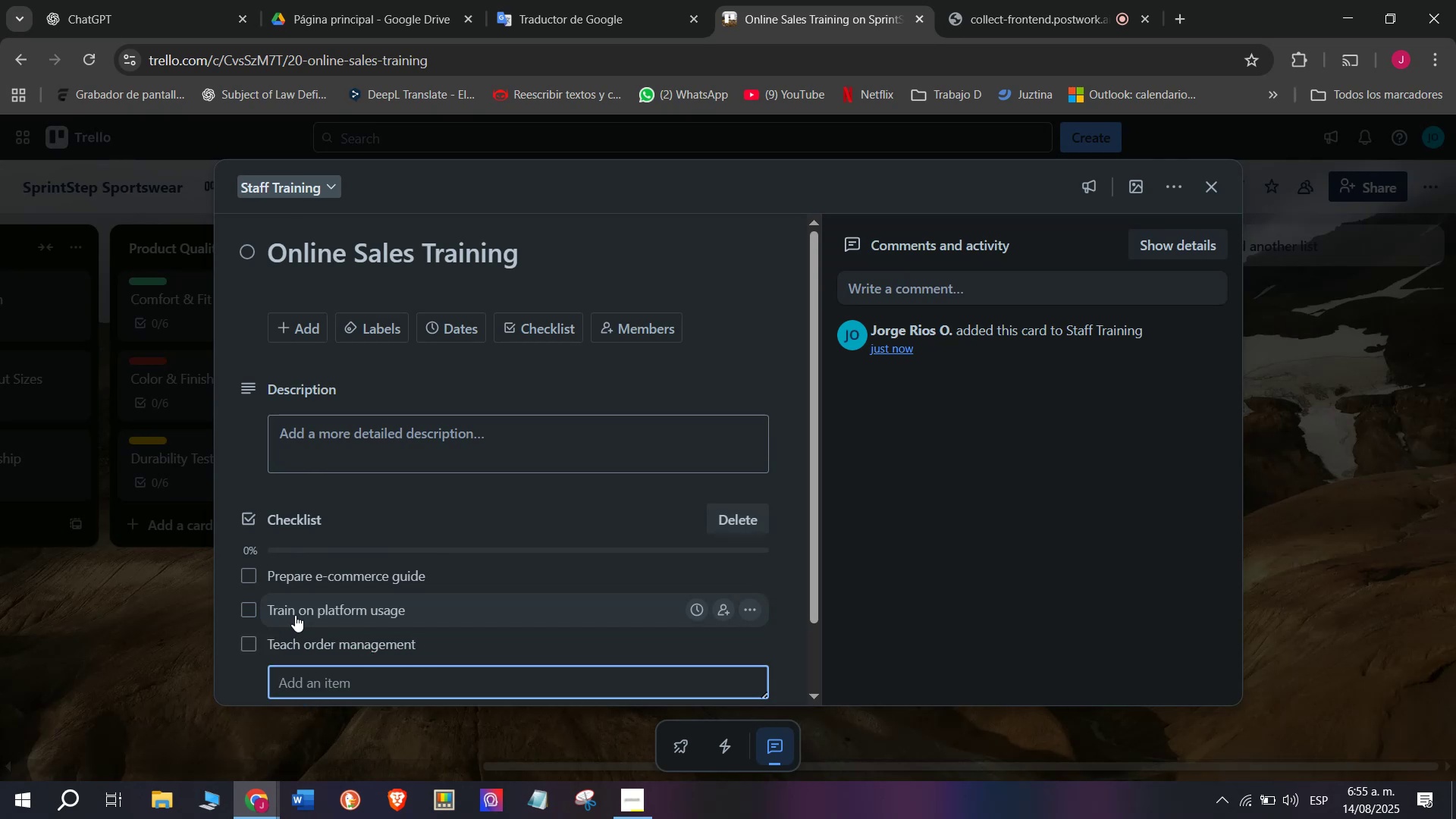 
type(Simulate oreder)
key(Backspace)
key(Backspace)
key(Backspace)
key(Backspace)
type(der process)
 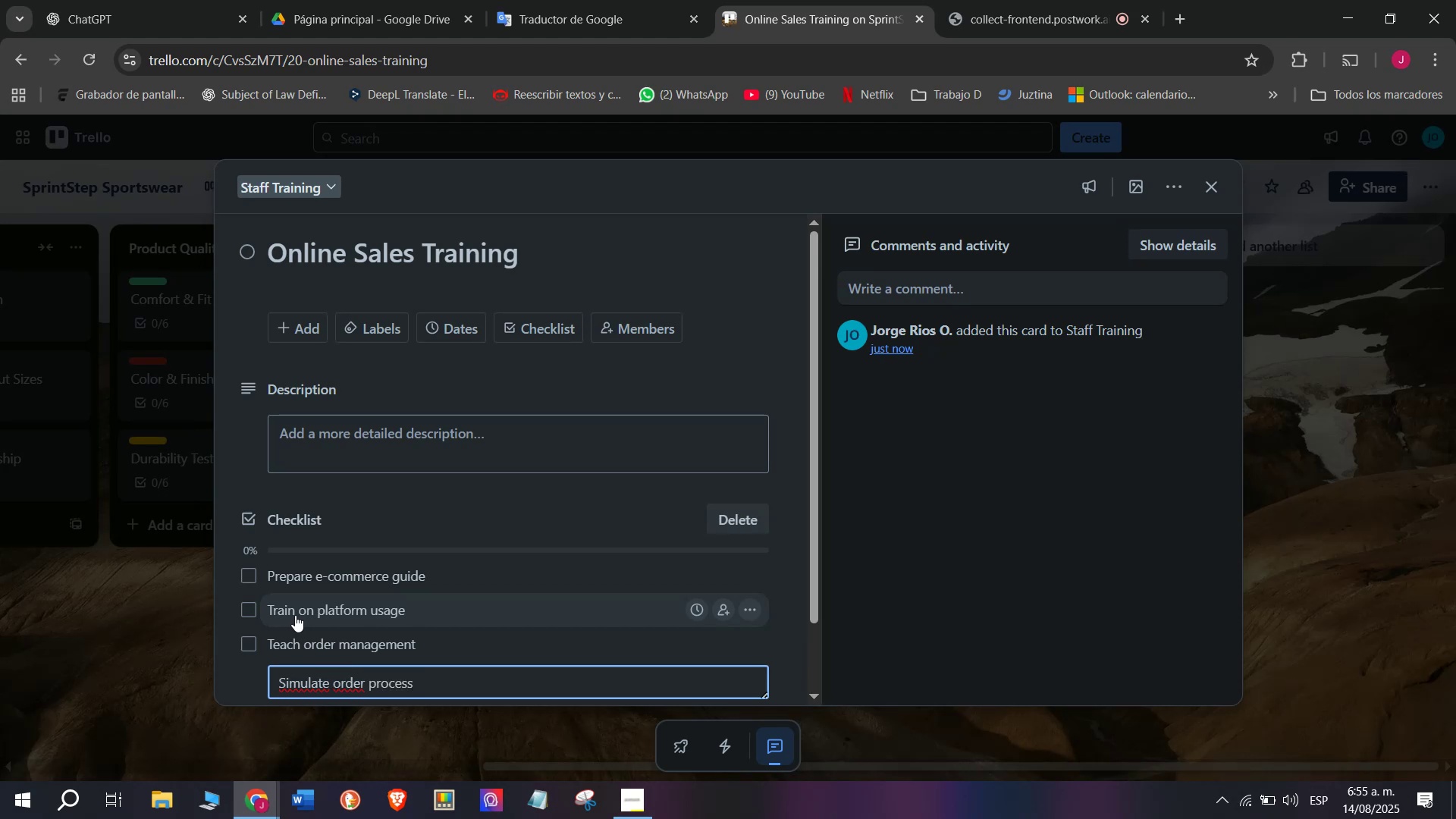 
key(Enter)
 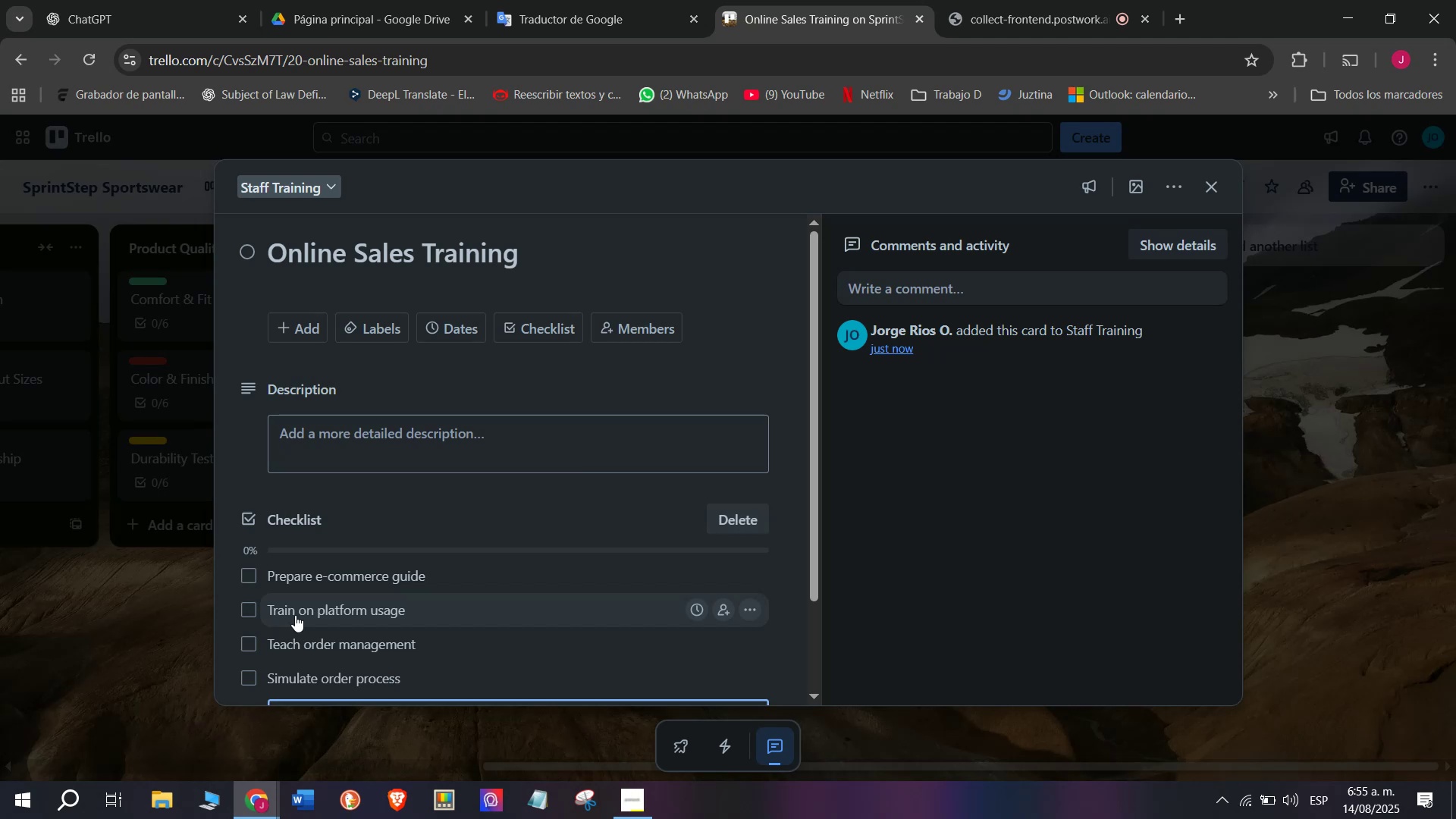 
scroll: coordinate [312, 628], scroll_direction: down, amount: 2.0
 